 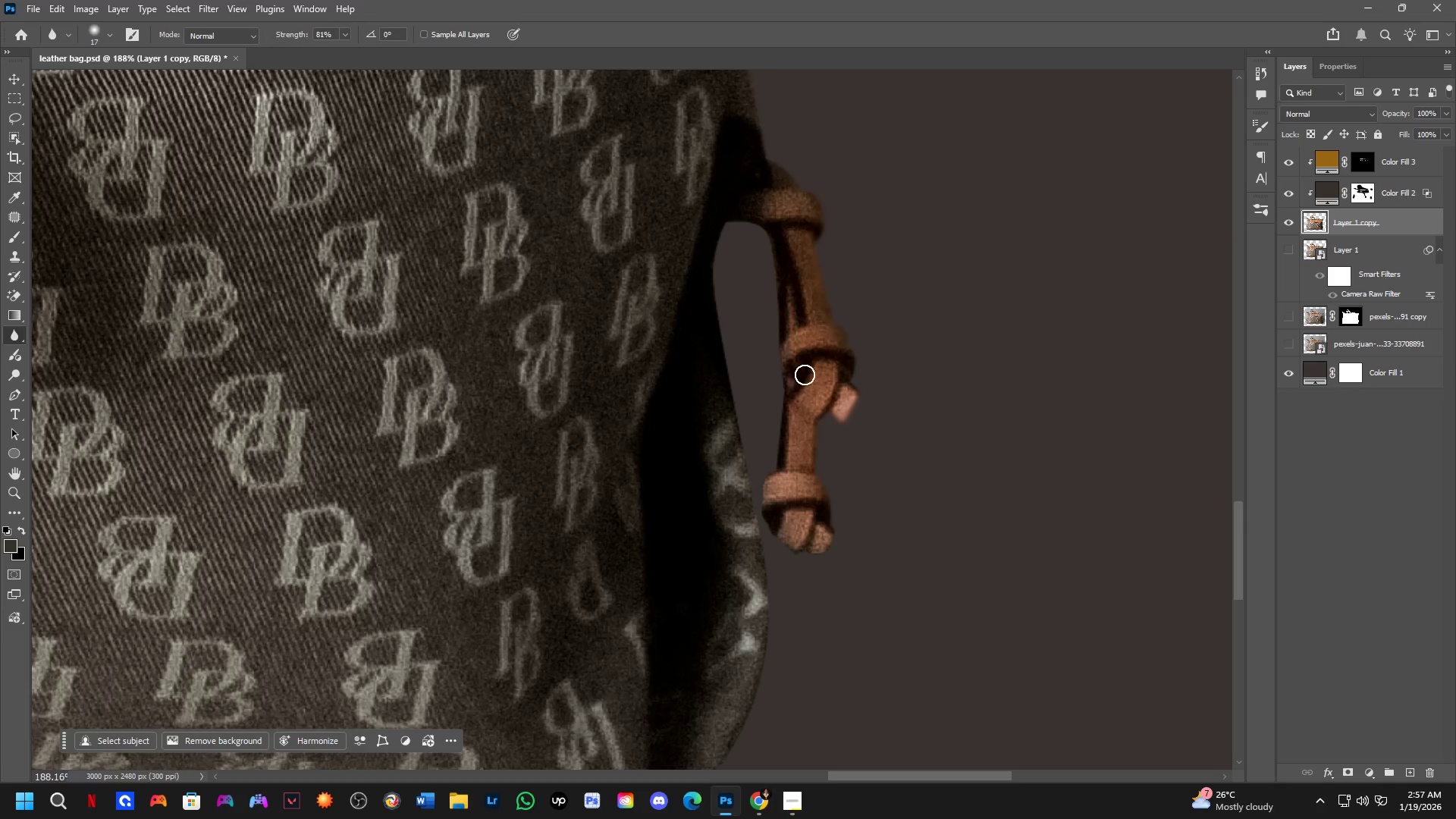 
scroll: coordinate [838, 328], scroll_direction: down, amount: 11.0
 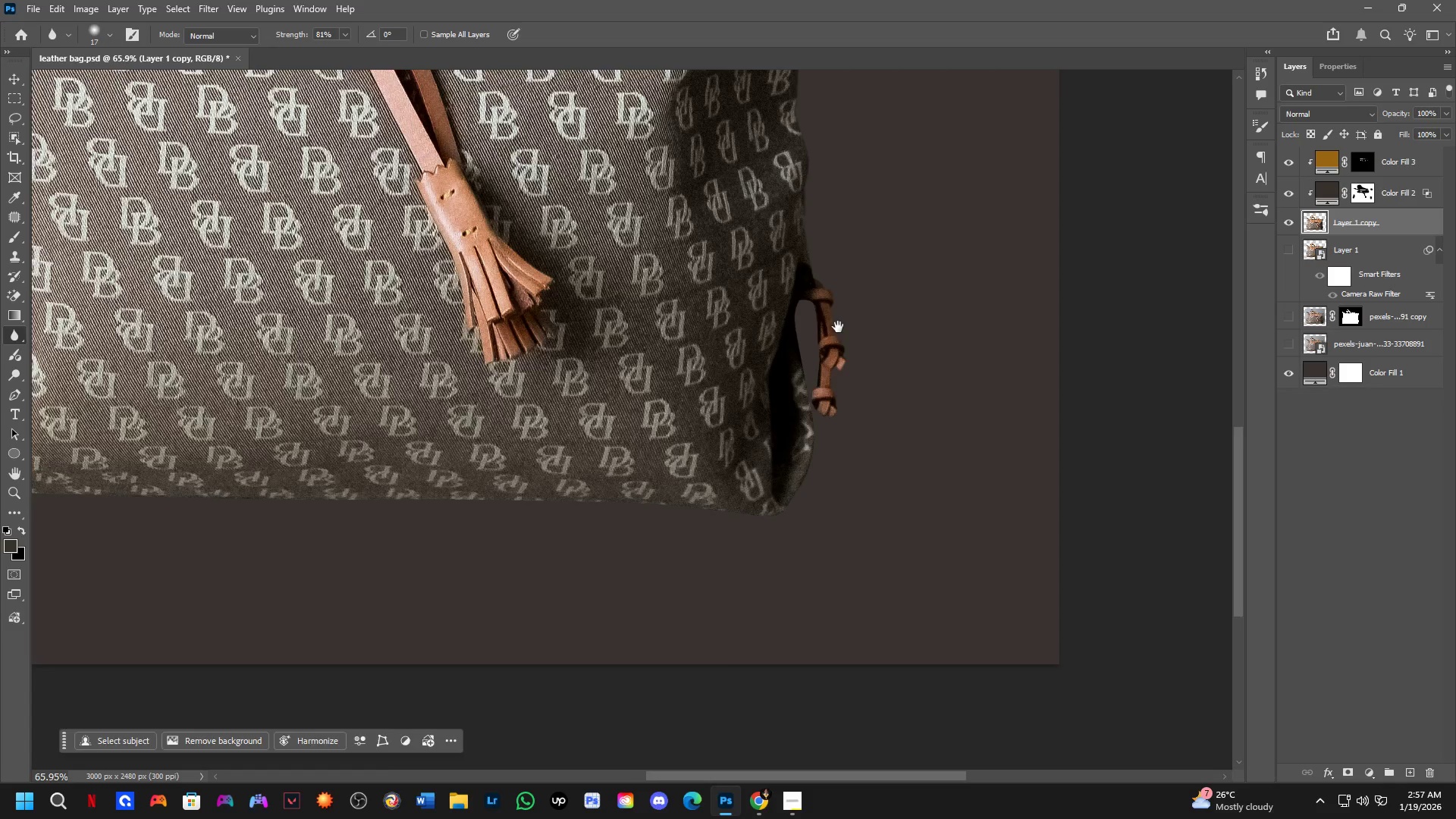 
left_click_drag(start_coordinate=[836, 331], to_coordinate=[905, 450])
 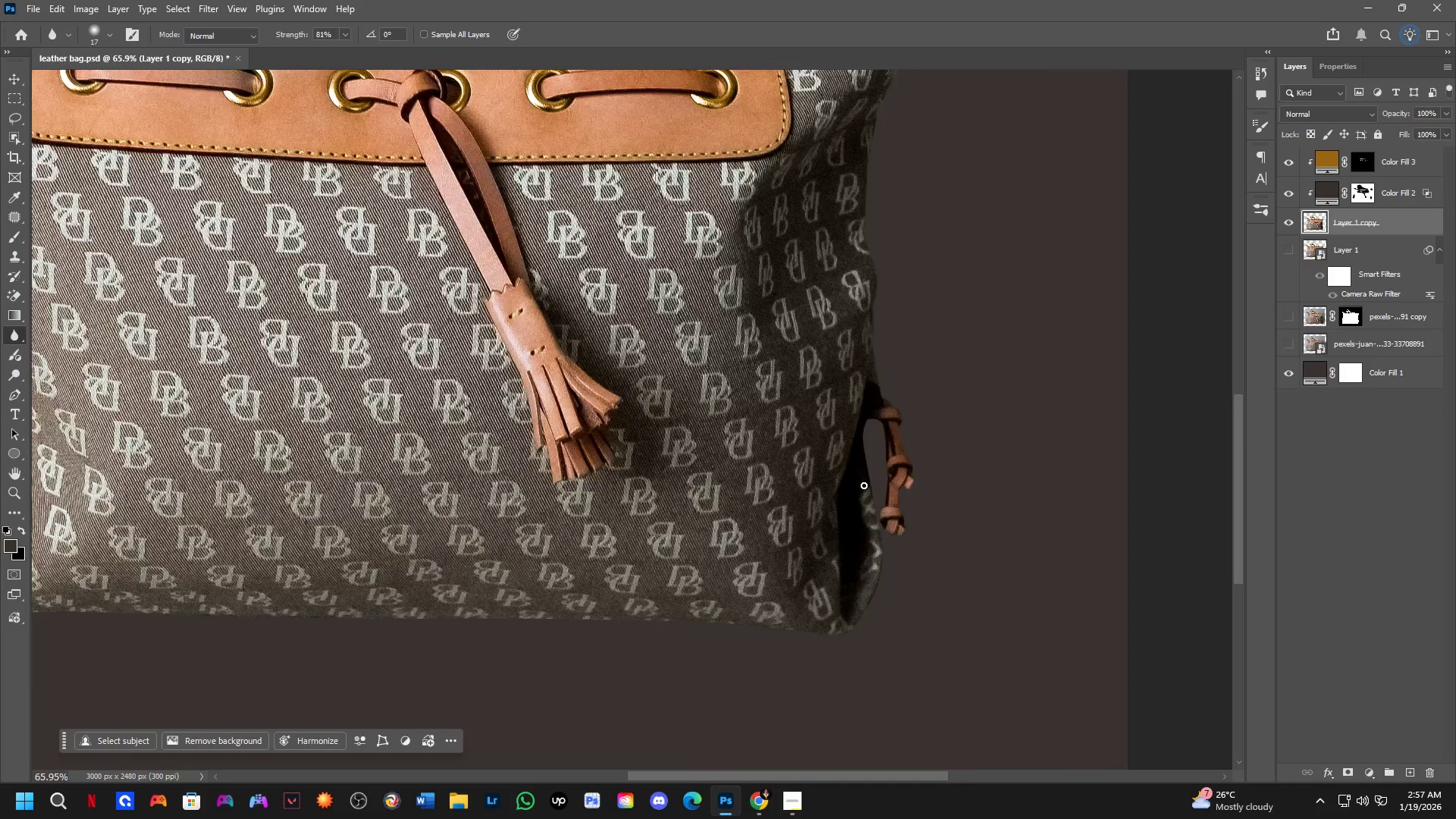 
scroll: coordinate [866, 393], scroll_direction: up, amount: 14.0
 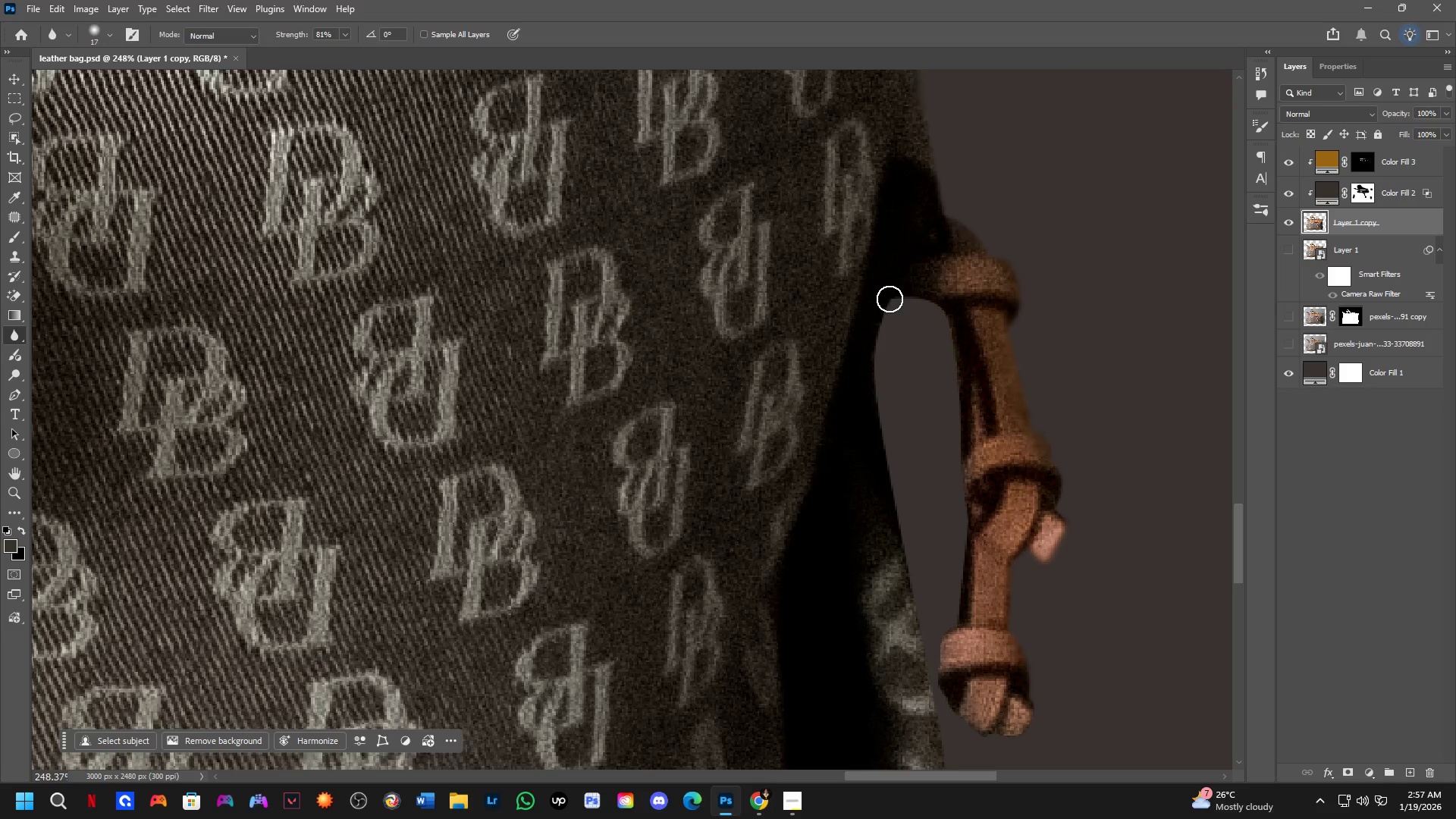 
left_click_drag(start_coordinate=[890, 299], to_coordinate=[930, 629])
 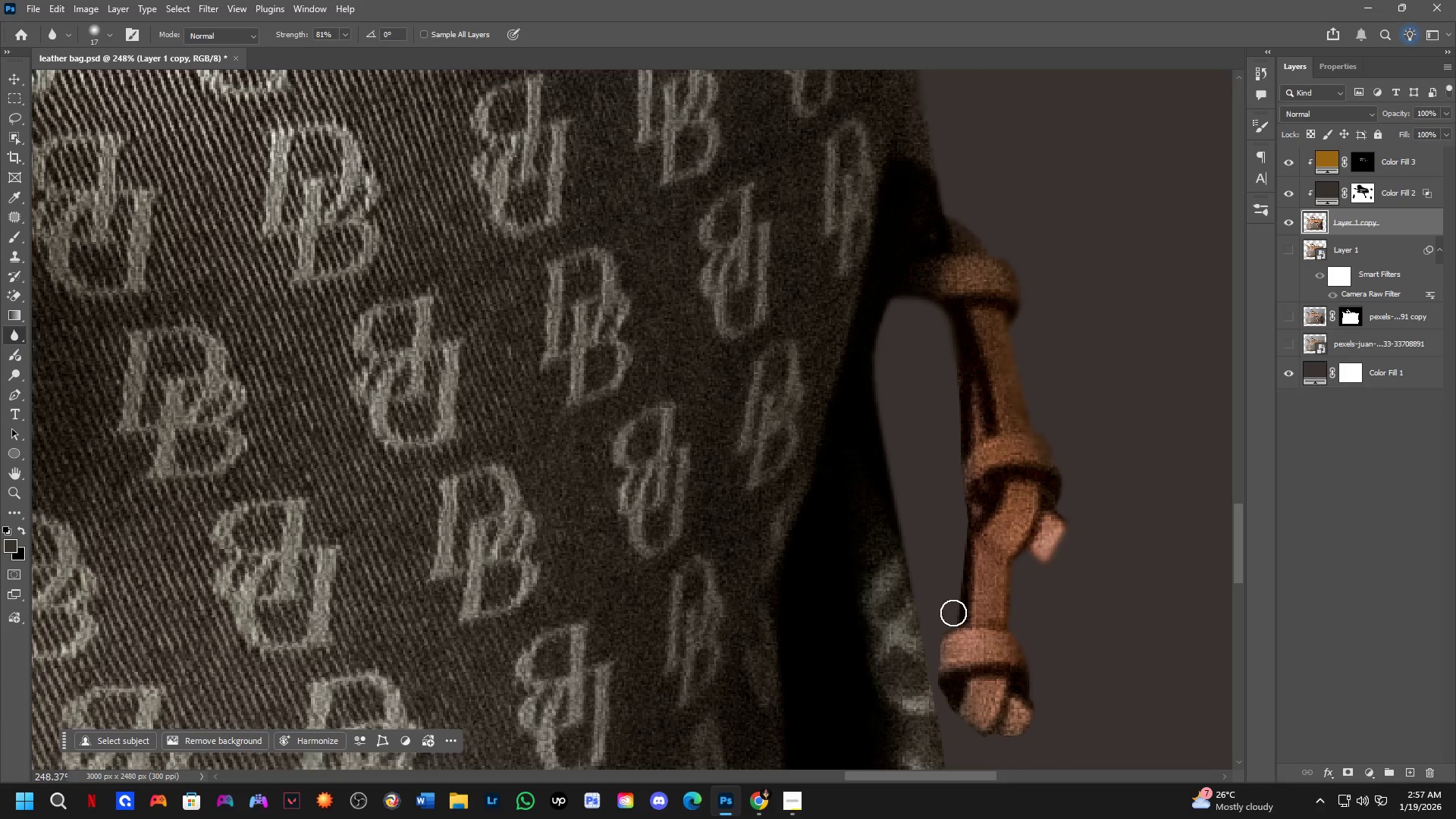 
left_click_drag(start_coordinate=[952, 618], to_coordinate=[948, 546])
 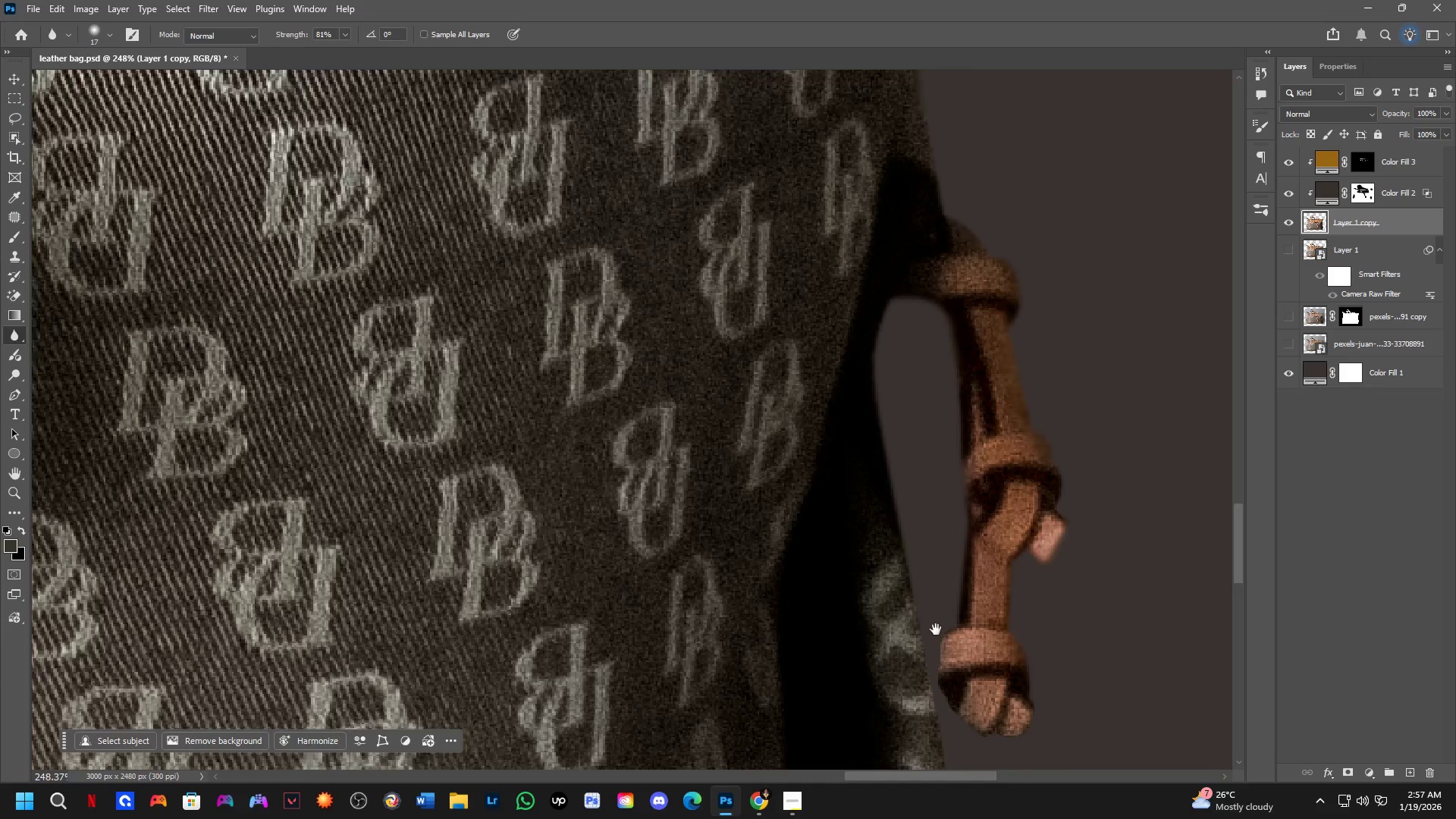 
hold_key(key=Space, duration=0.5)
 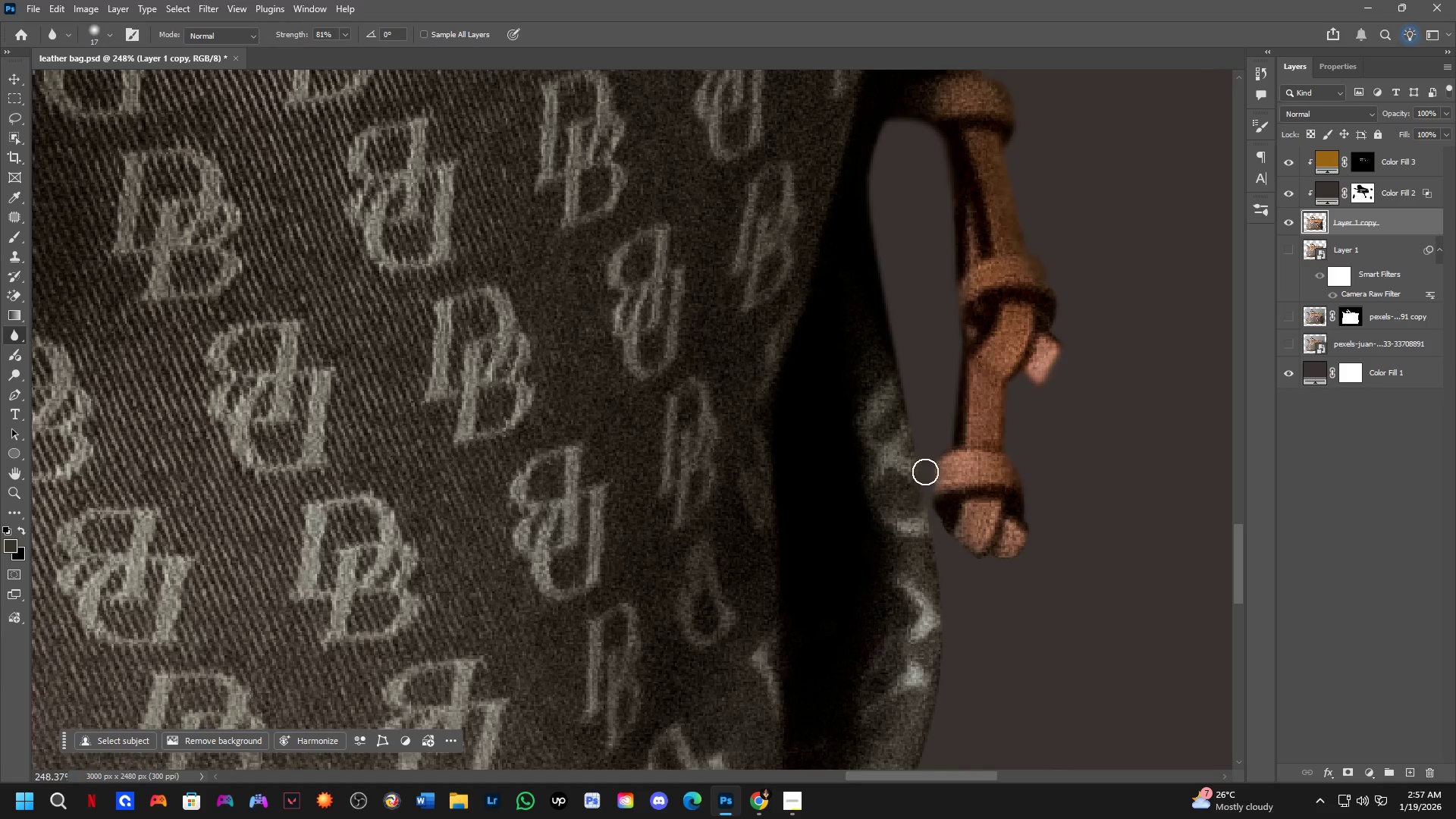 
left_click_drag(start_coordinate=[936, 629], to_coordinate=[930, 451])
 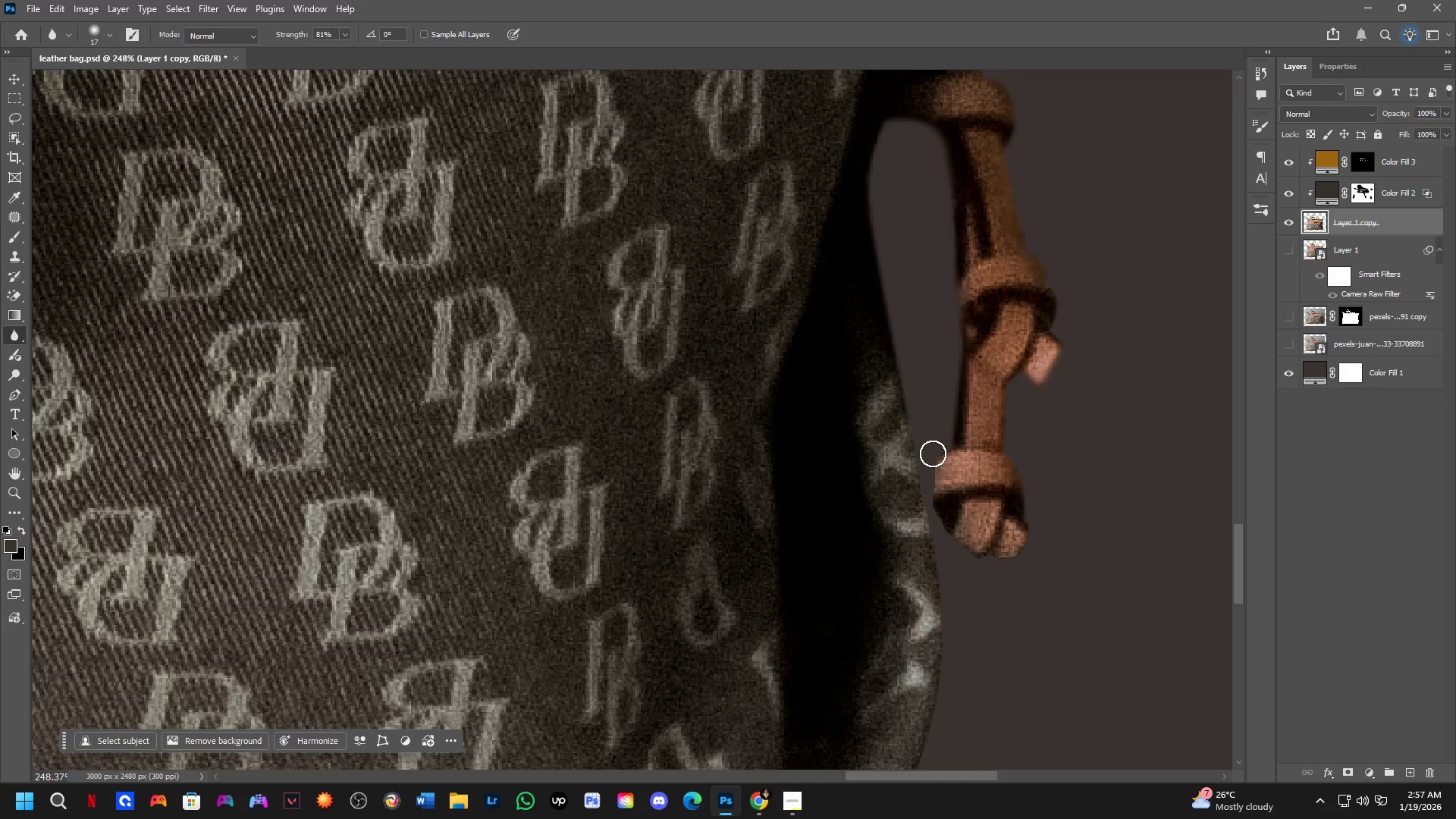 
hold_key(key=Space, duration=3.78)
 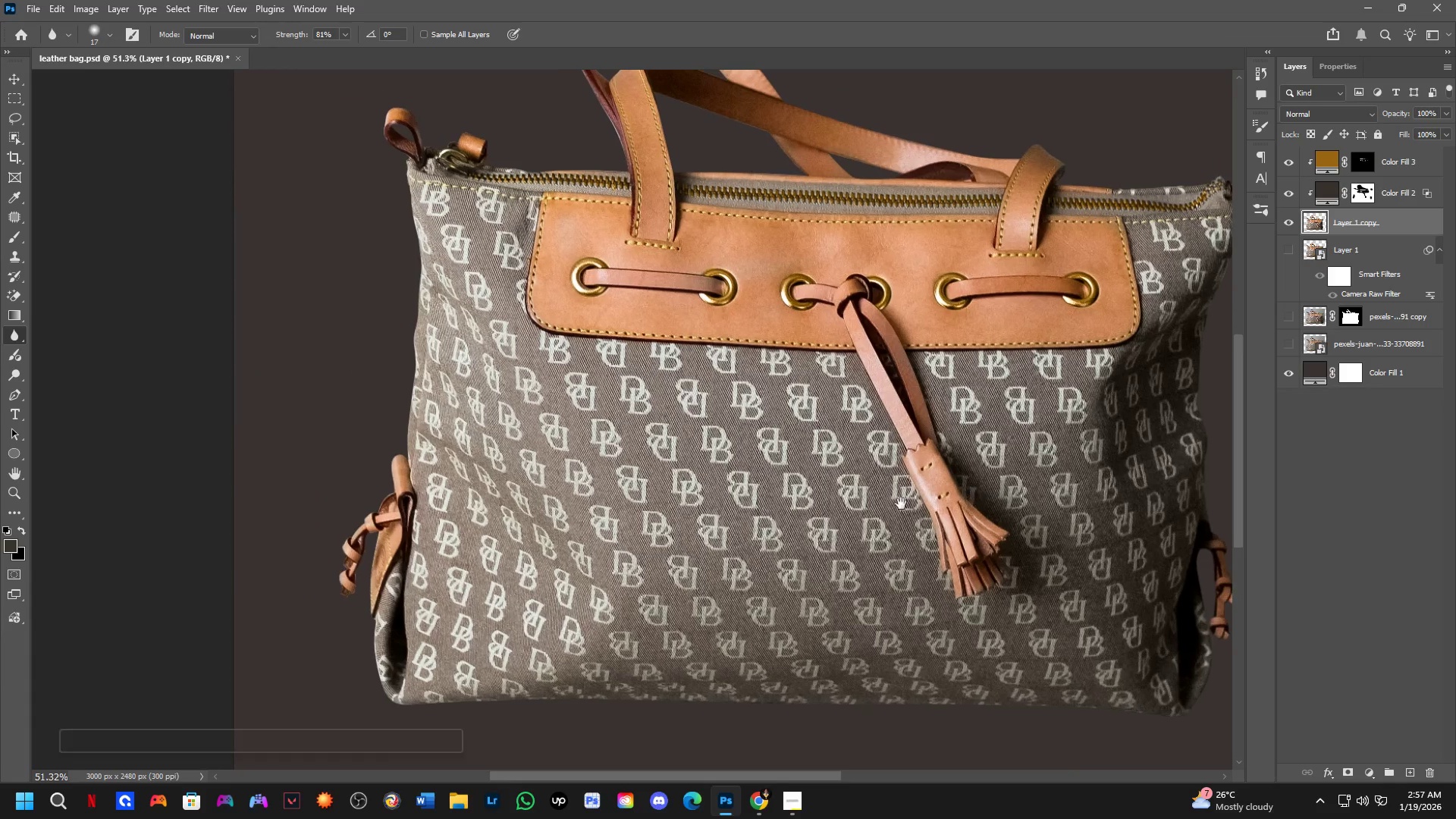 
left_click_drag(start_coordinate=[933, 453], to_coordinate=[1026, 444])
 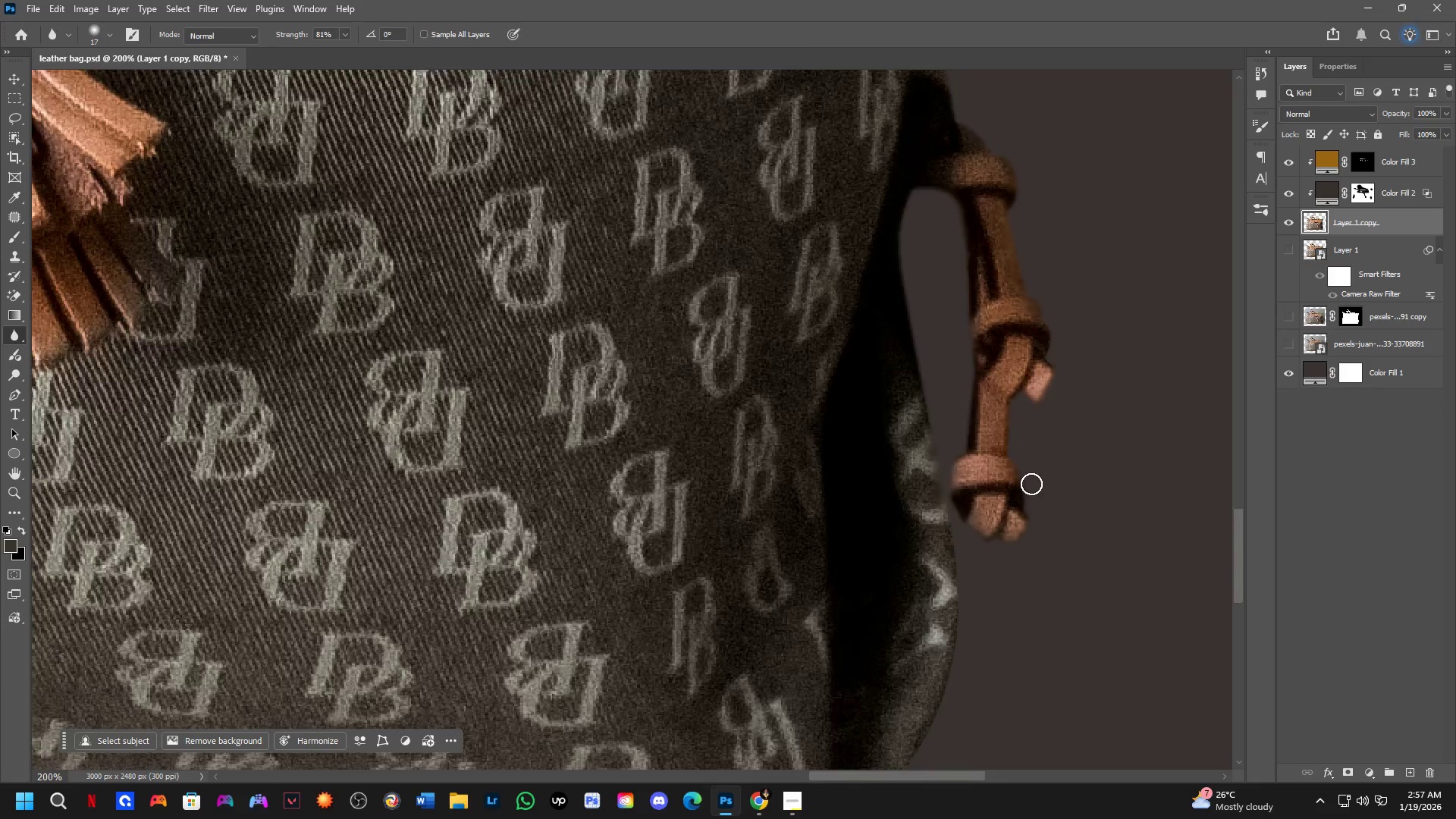 
key(Shift+ShiftLeft)
 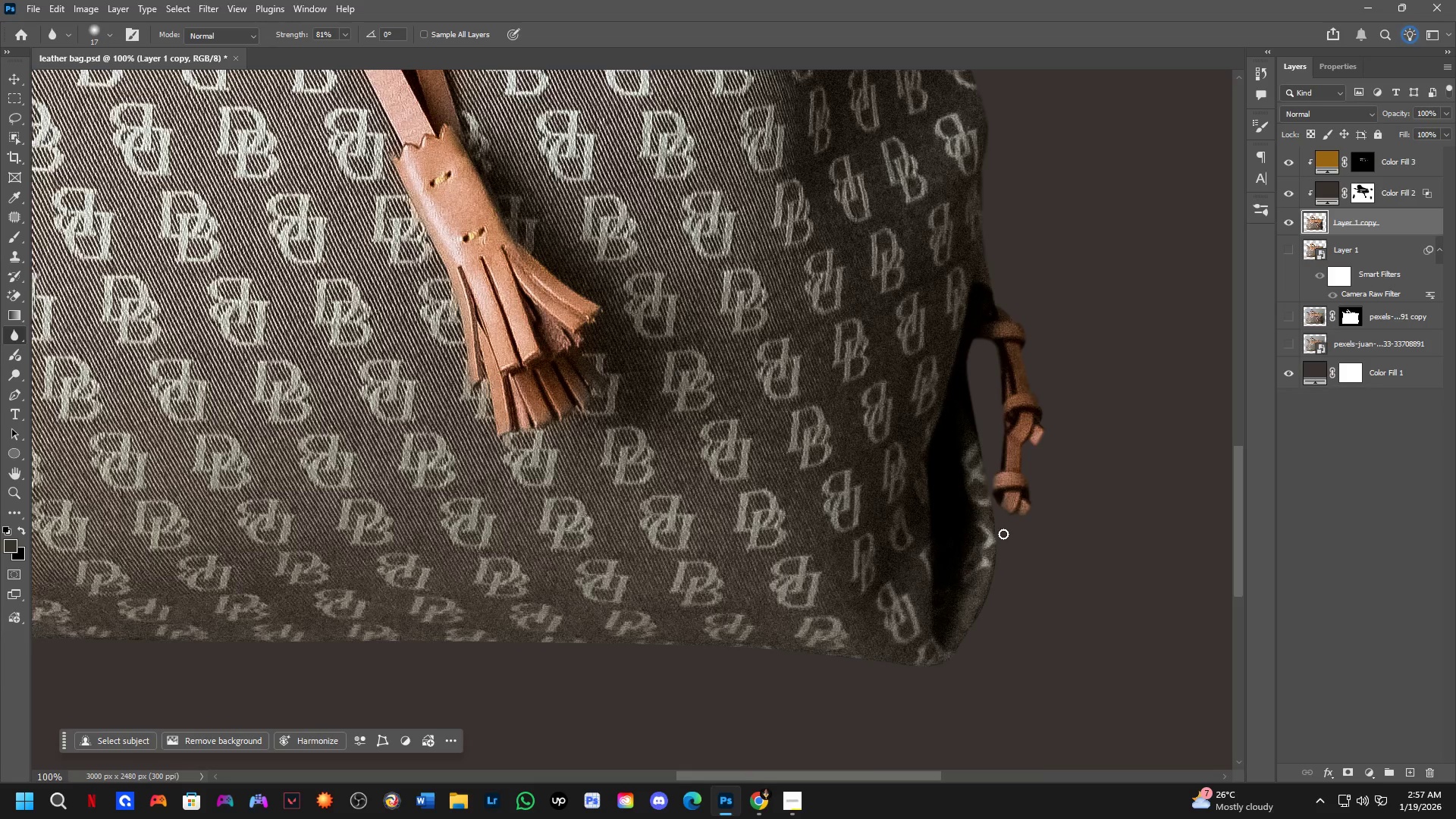 
scroll: coordinate [1034, 488], scroll_direction: down, amount: 3.0
 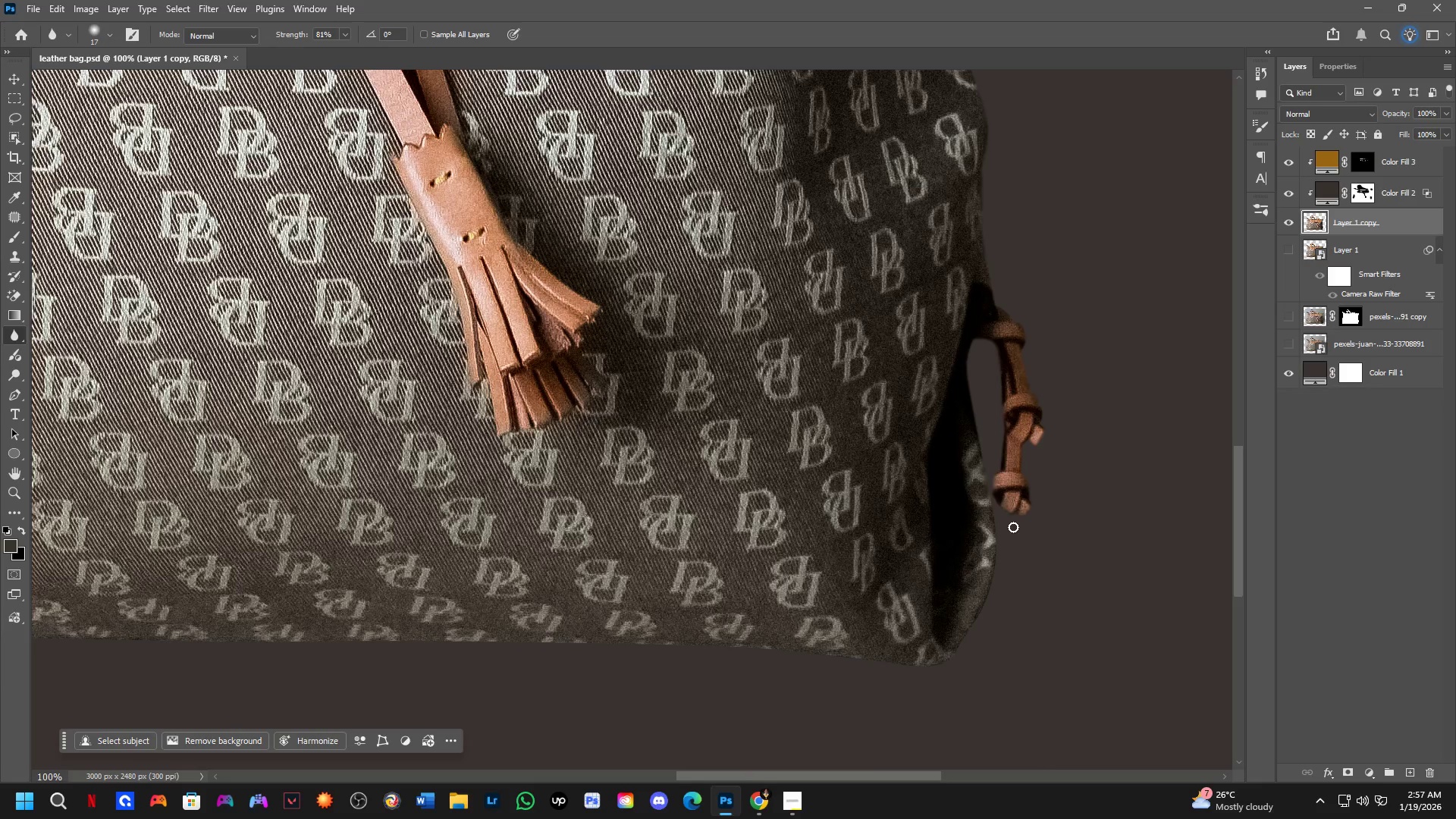 
hold_key(key=Space, duration=0.72)
 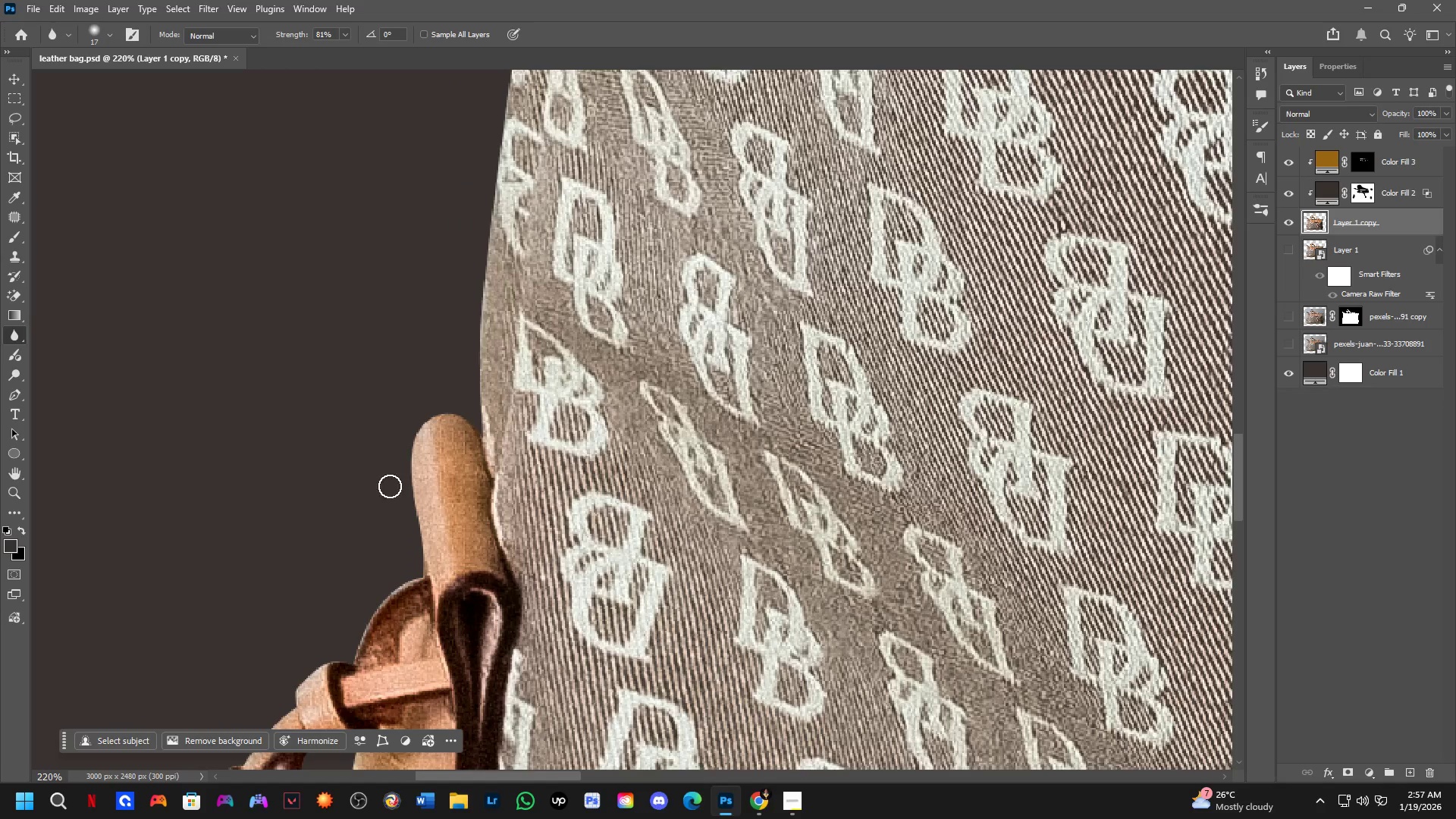 
left_click_drag(start_coordinate=[749, 384], to_coordinate=[972, 492])
 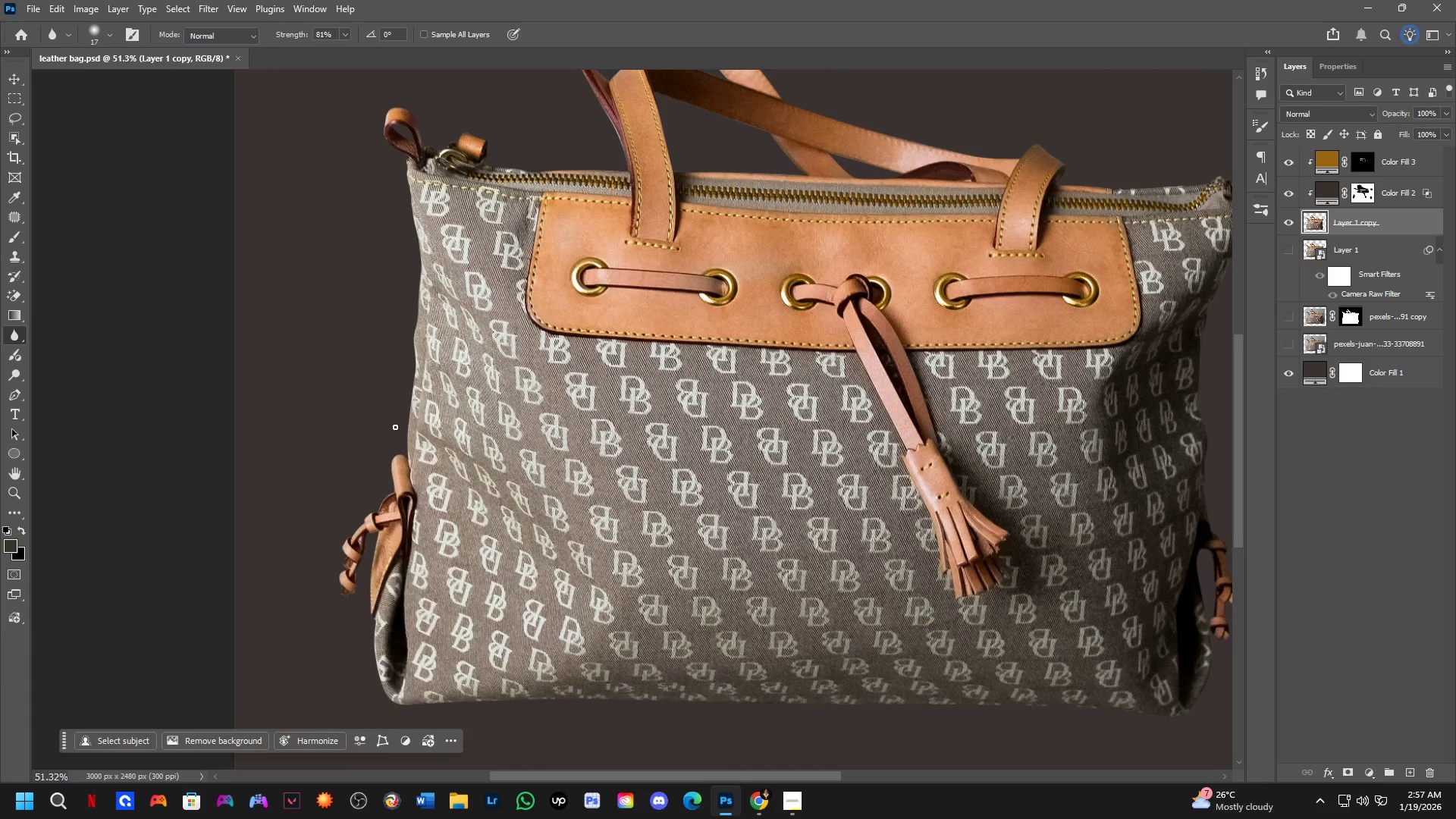 
scroll: coordinate [956, 553], scroll_direction: down, amount: 7.0
 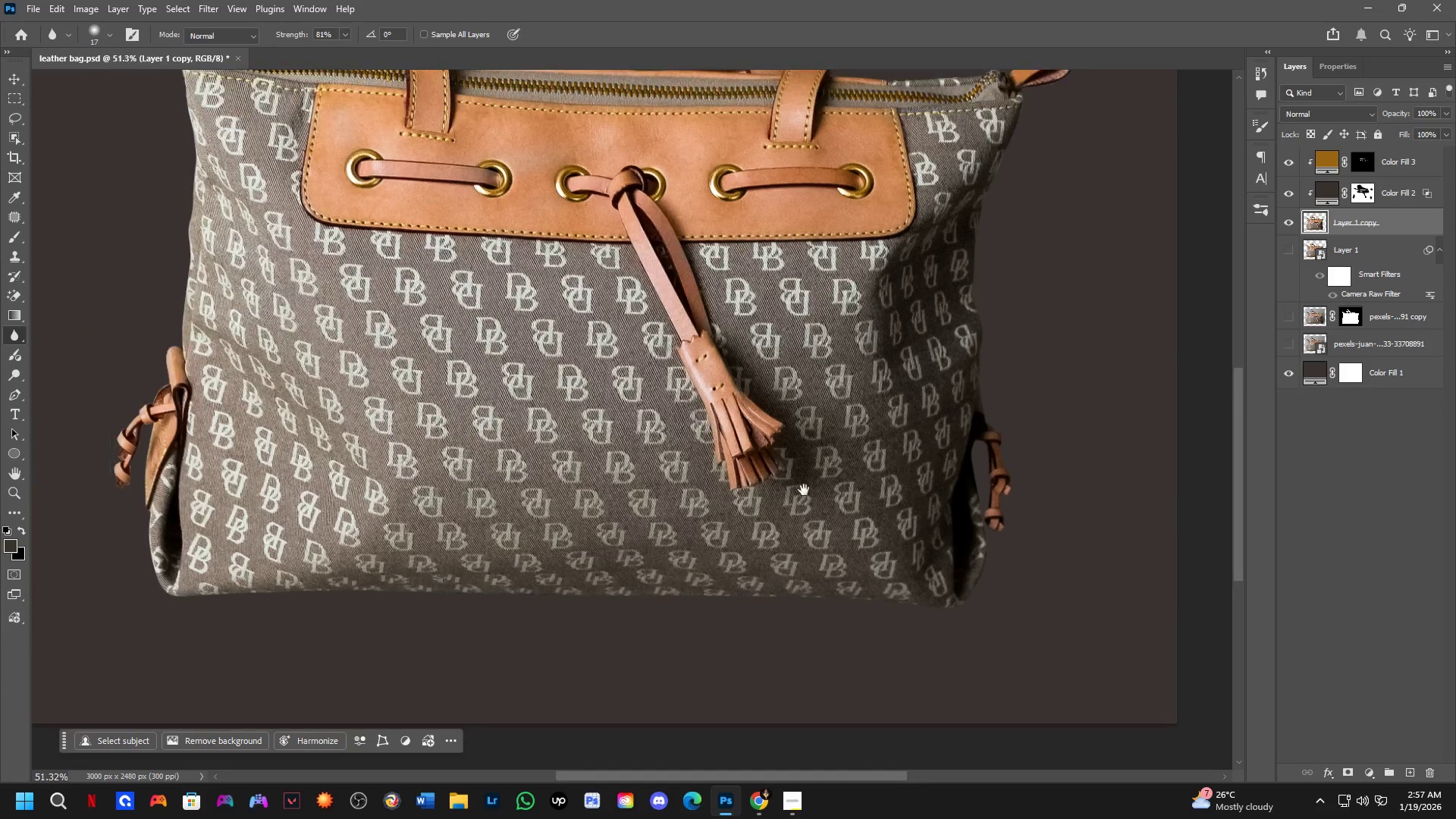 
key(Shift+ShiftLeft)
 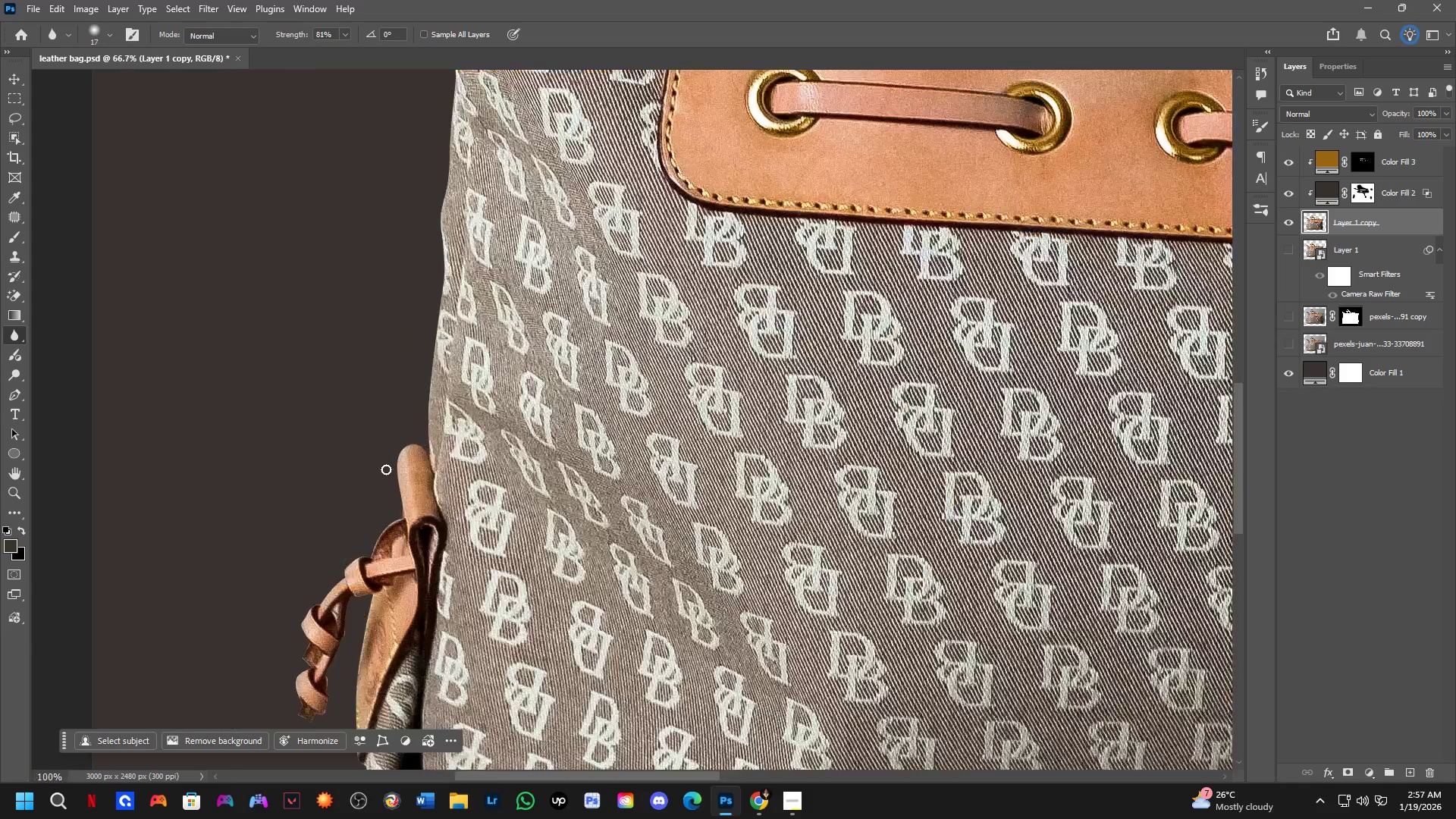 
hold_key(key=Space, duration=0.52)
 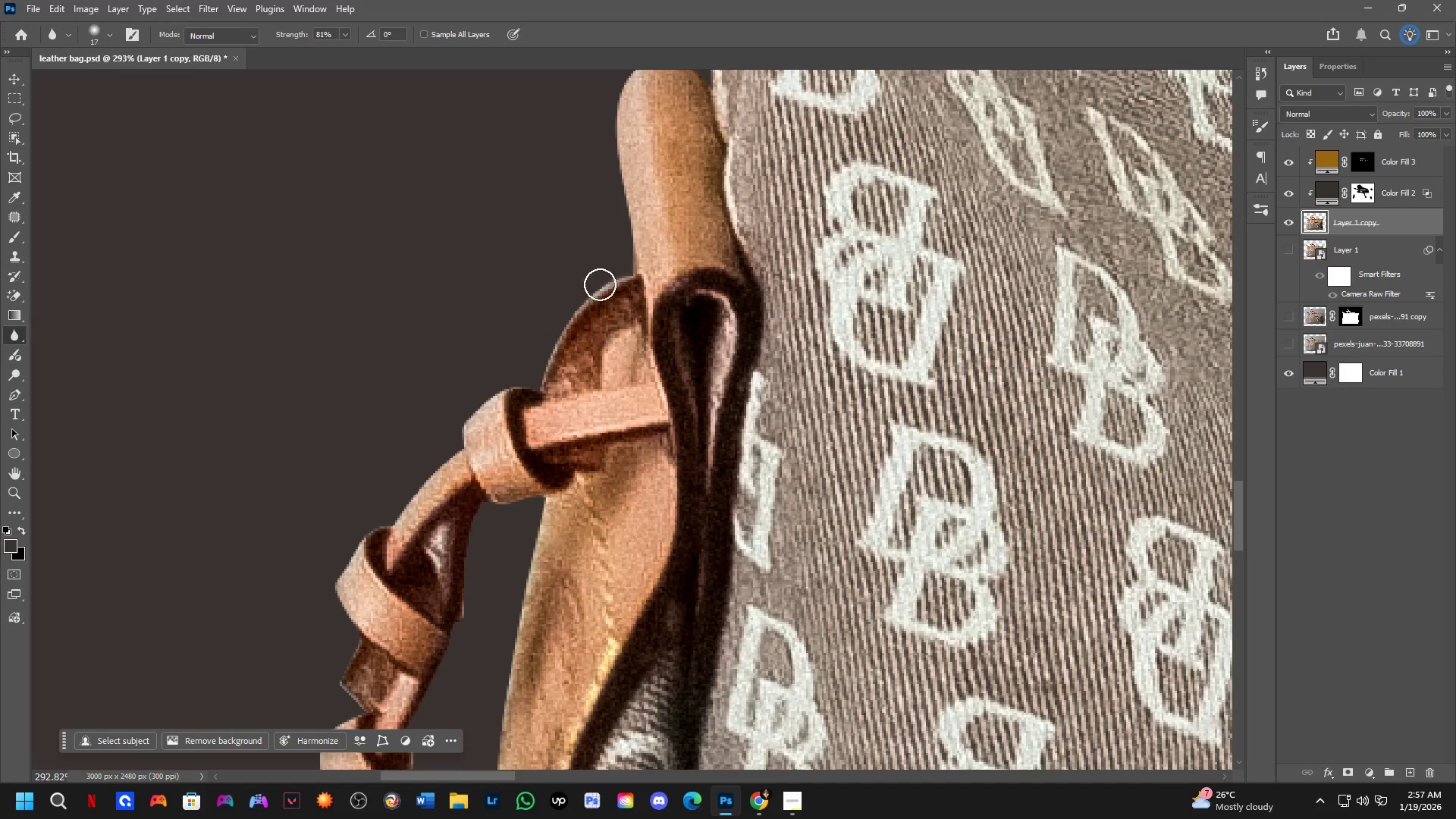 
scroll: coordinate [386, 469], scroll_direction: up, amount: 4.0
 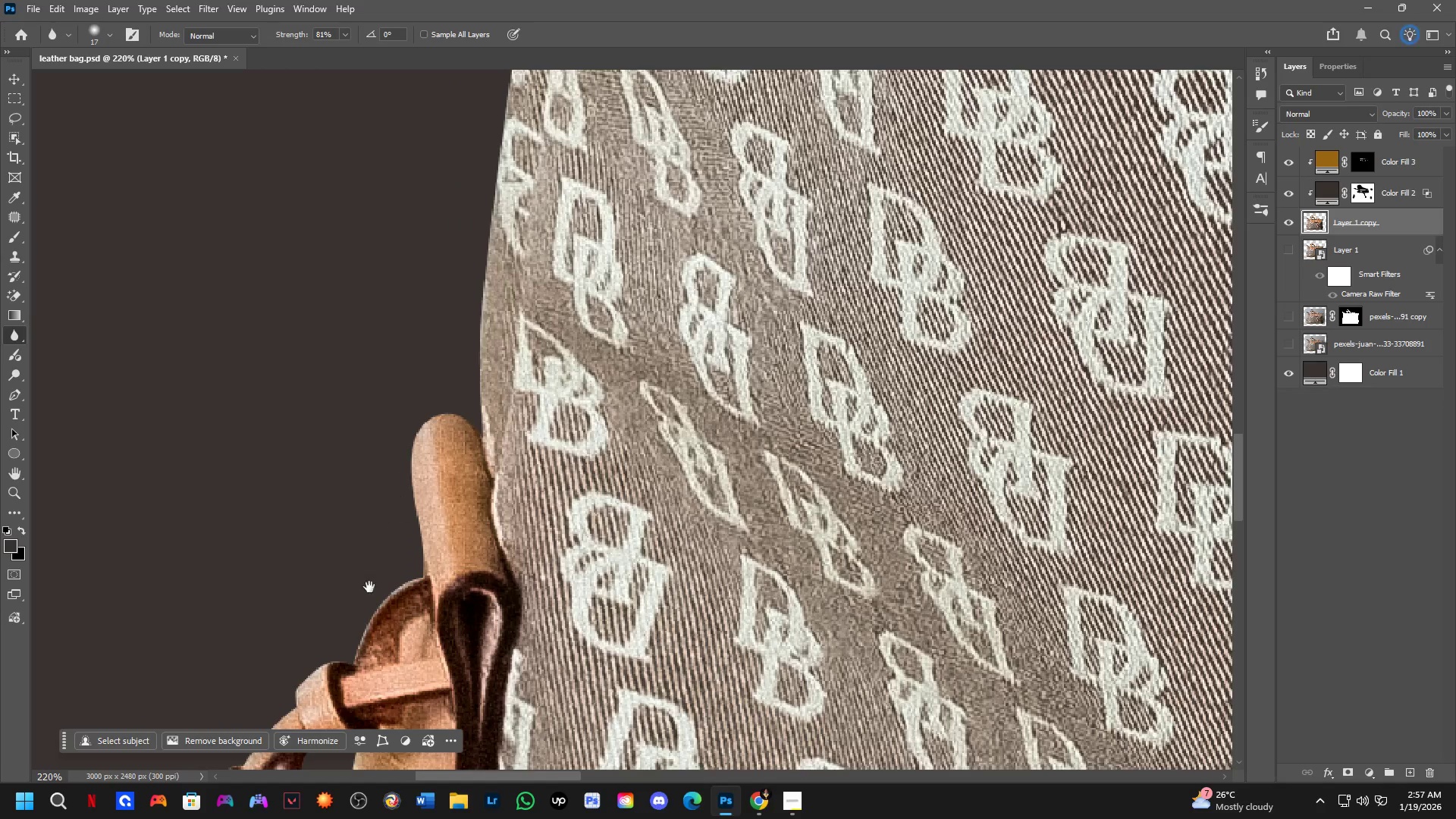 
left_click_drag(start_coordinate=[369, 588], to_coordinate=[564, 290])
 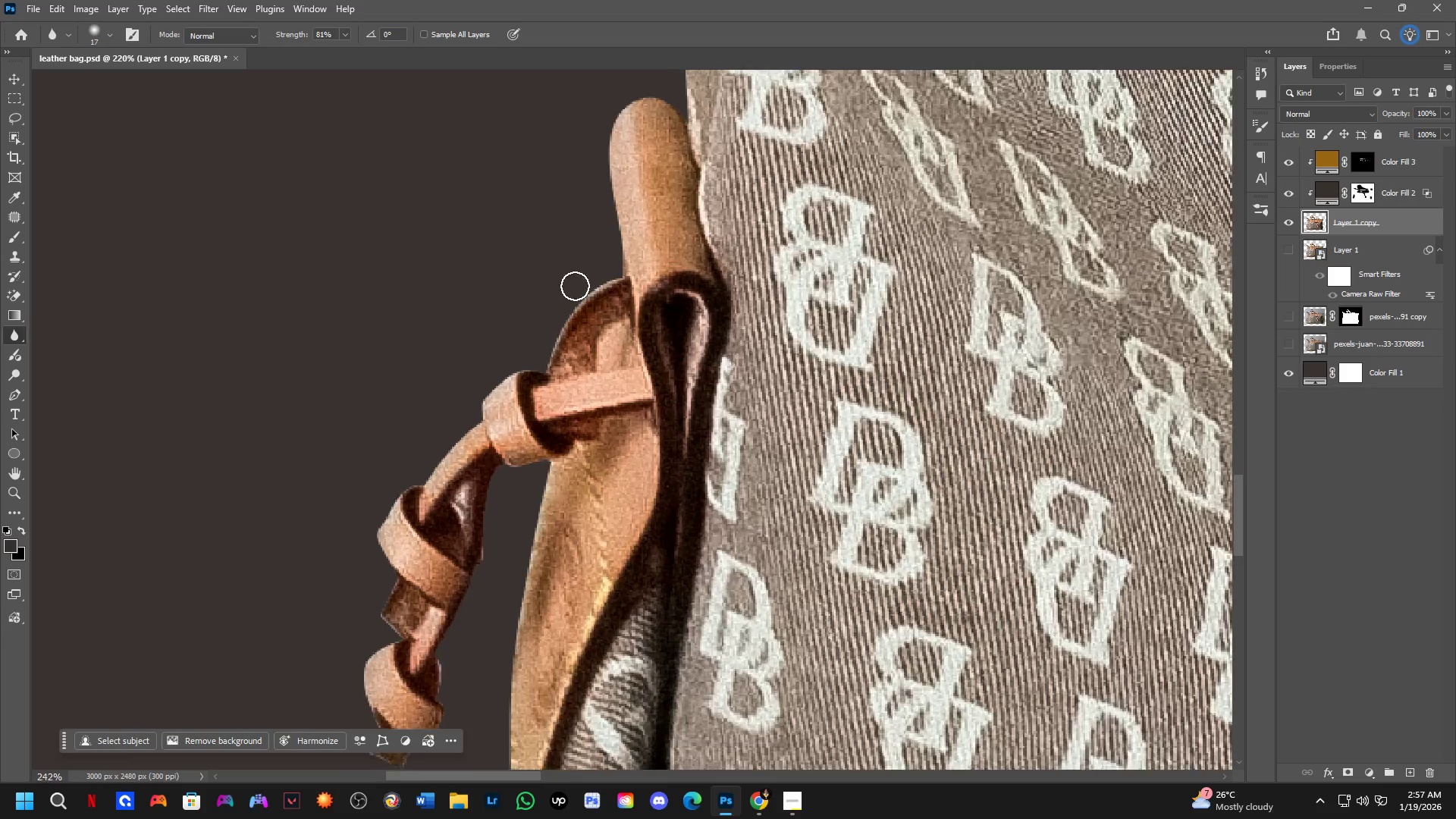 
left_click_drag(start_coordinate=[619, 268], to_coordinate=[535, 378])
 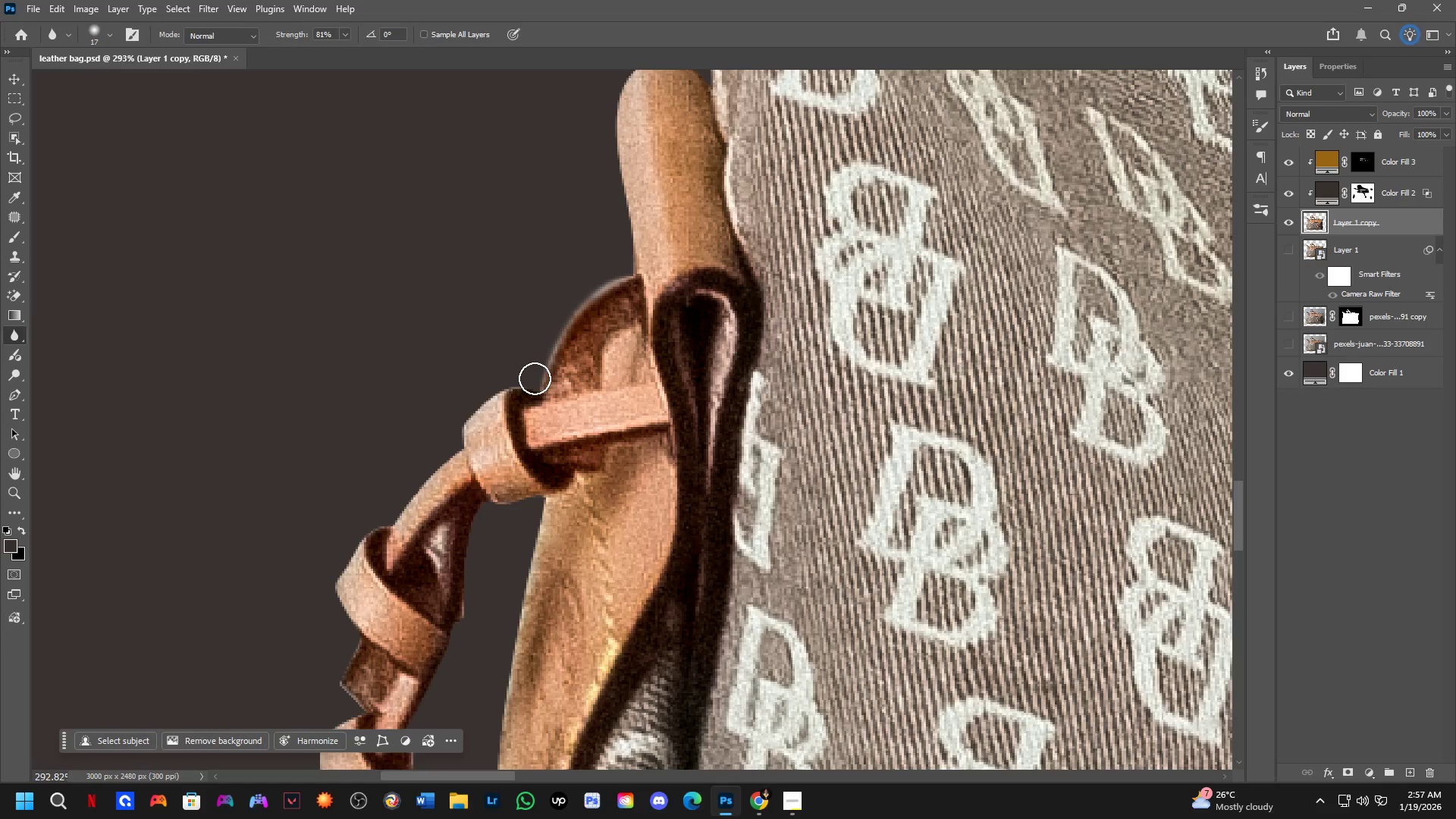 
scroll: coordinate [577, 285], scroll_direction: up, amount: 3.0
 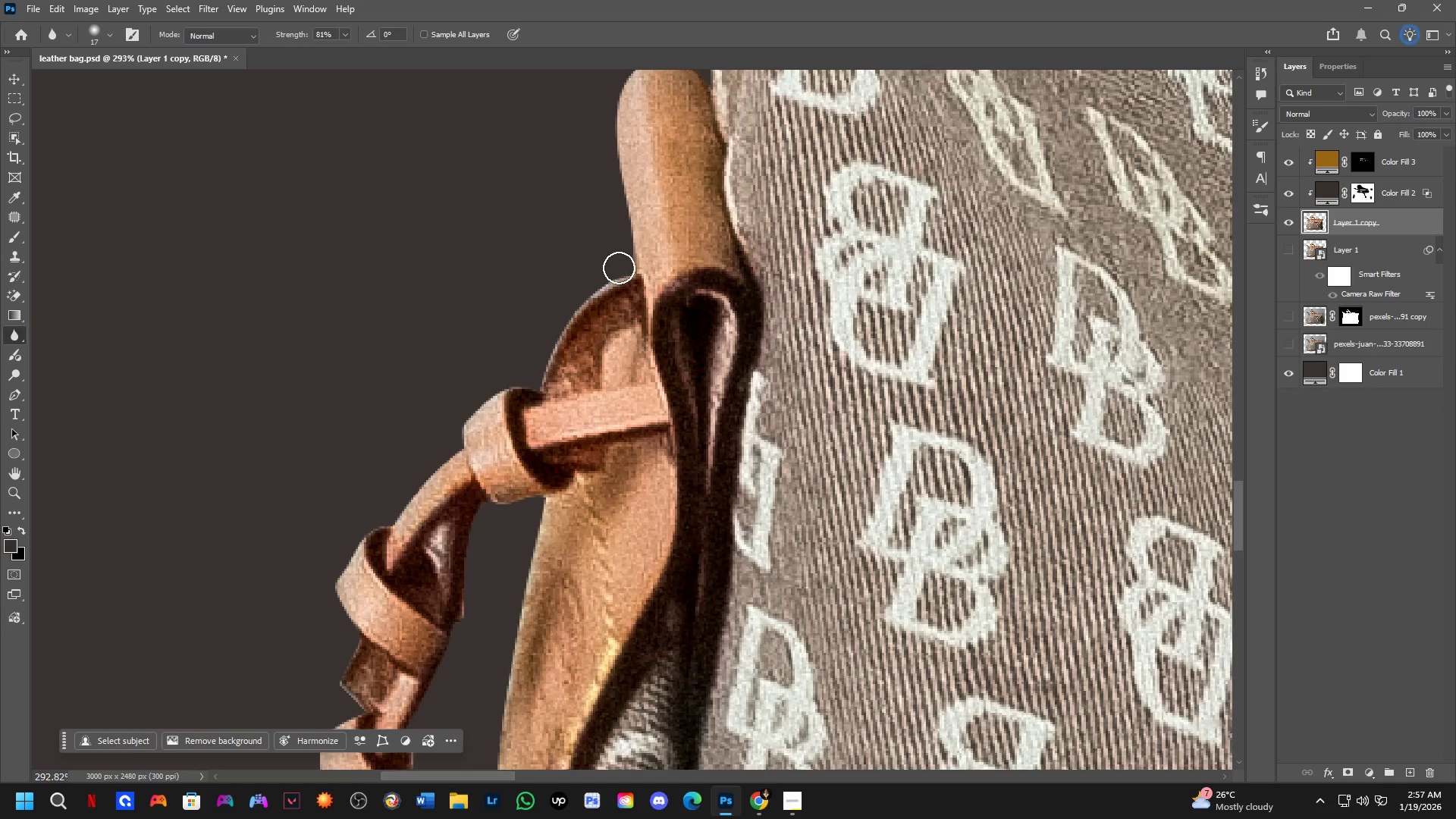 
left_click([535, 378])
 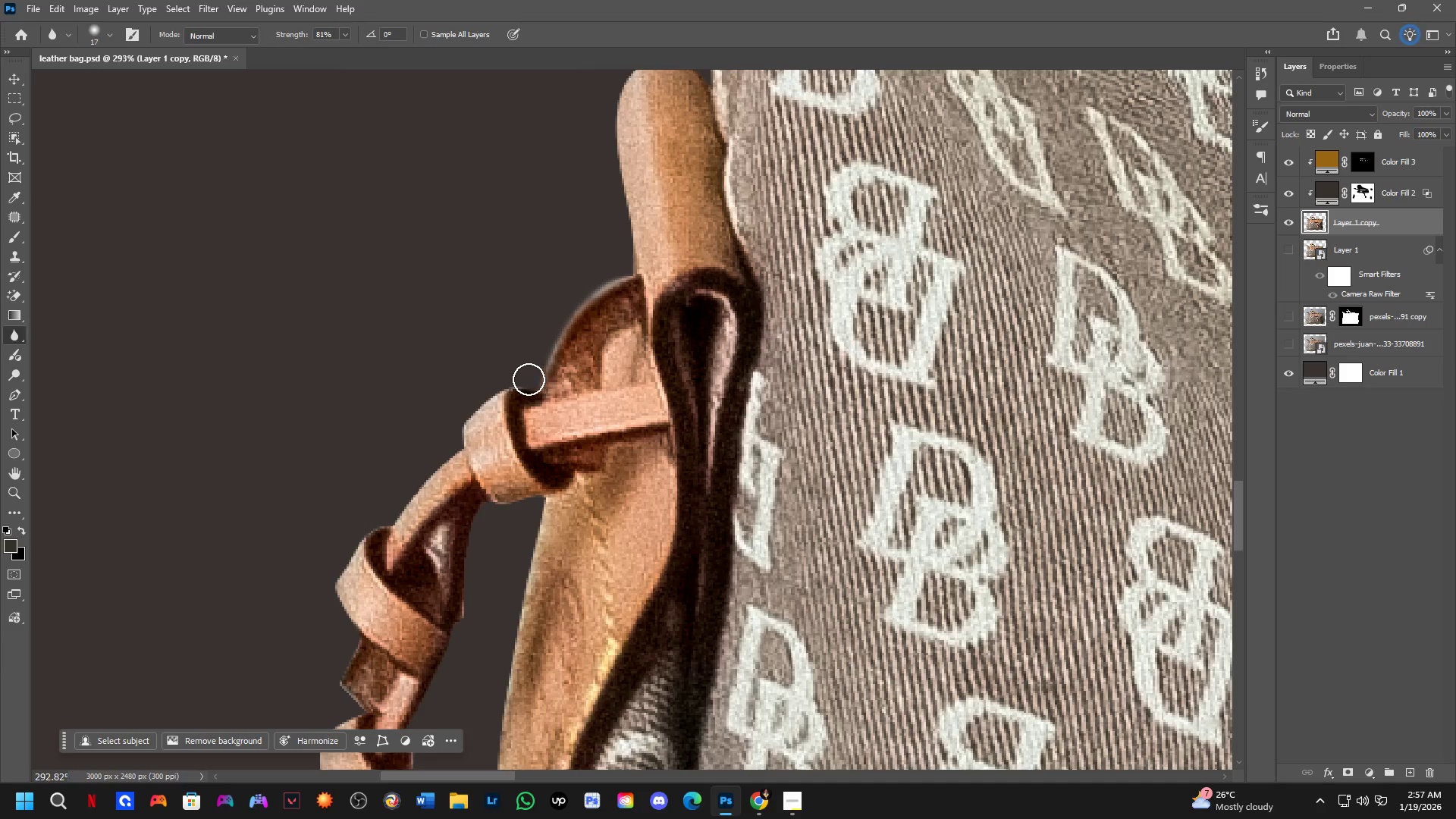 
left_click_drag(start_coordinate=[527, 378], to_coordinate=[494, 374])
 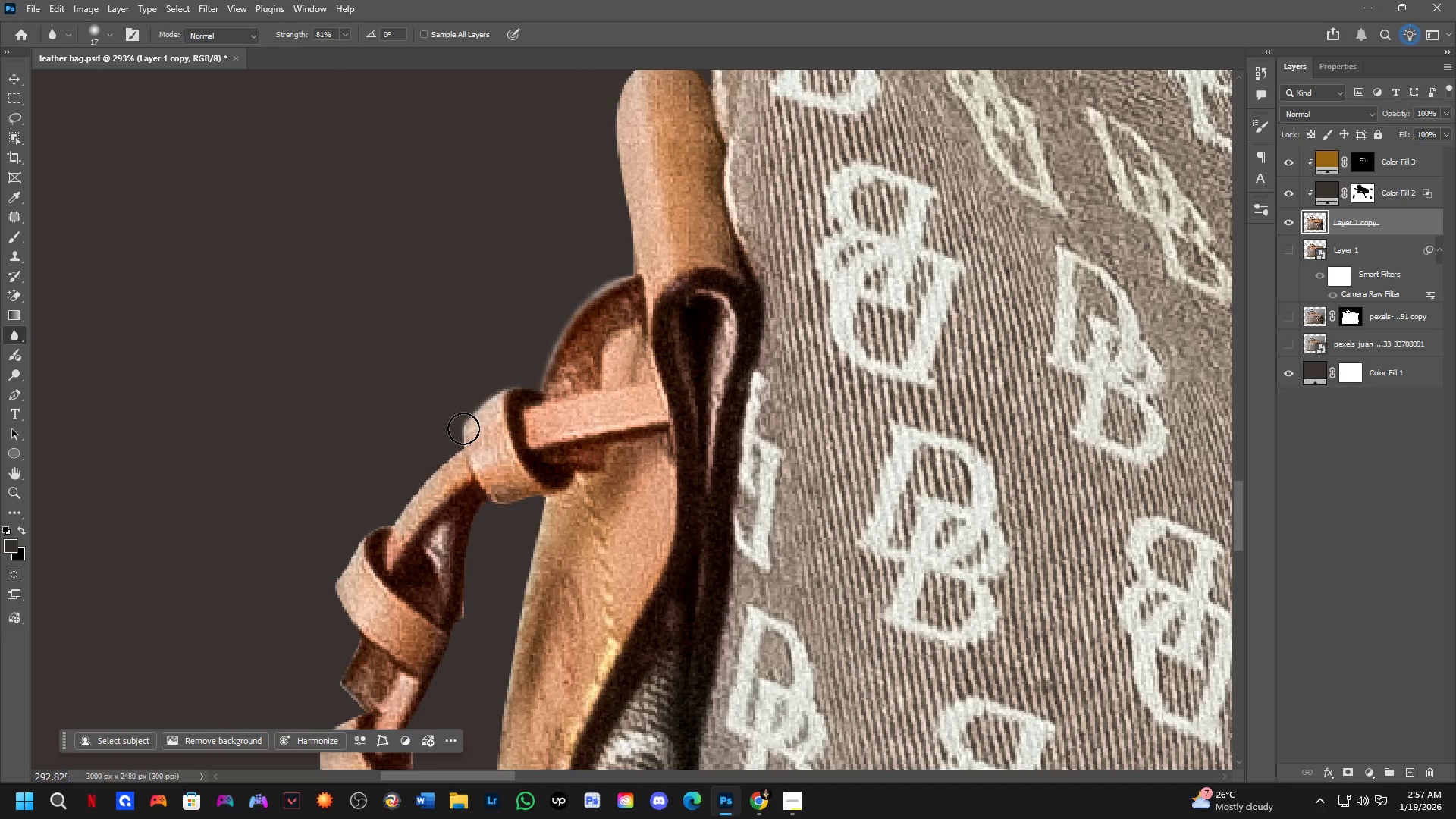 
hold_key(key=AltLeft, duration=0.59)
 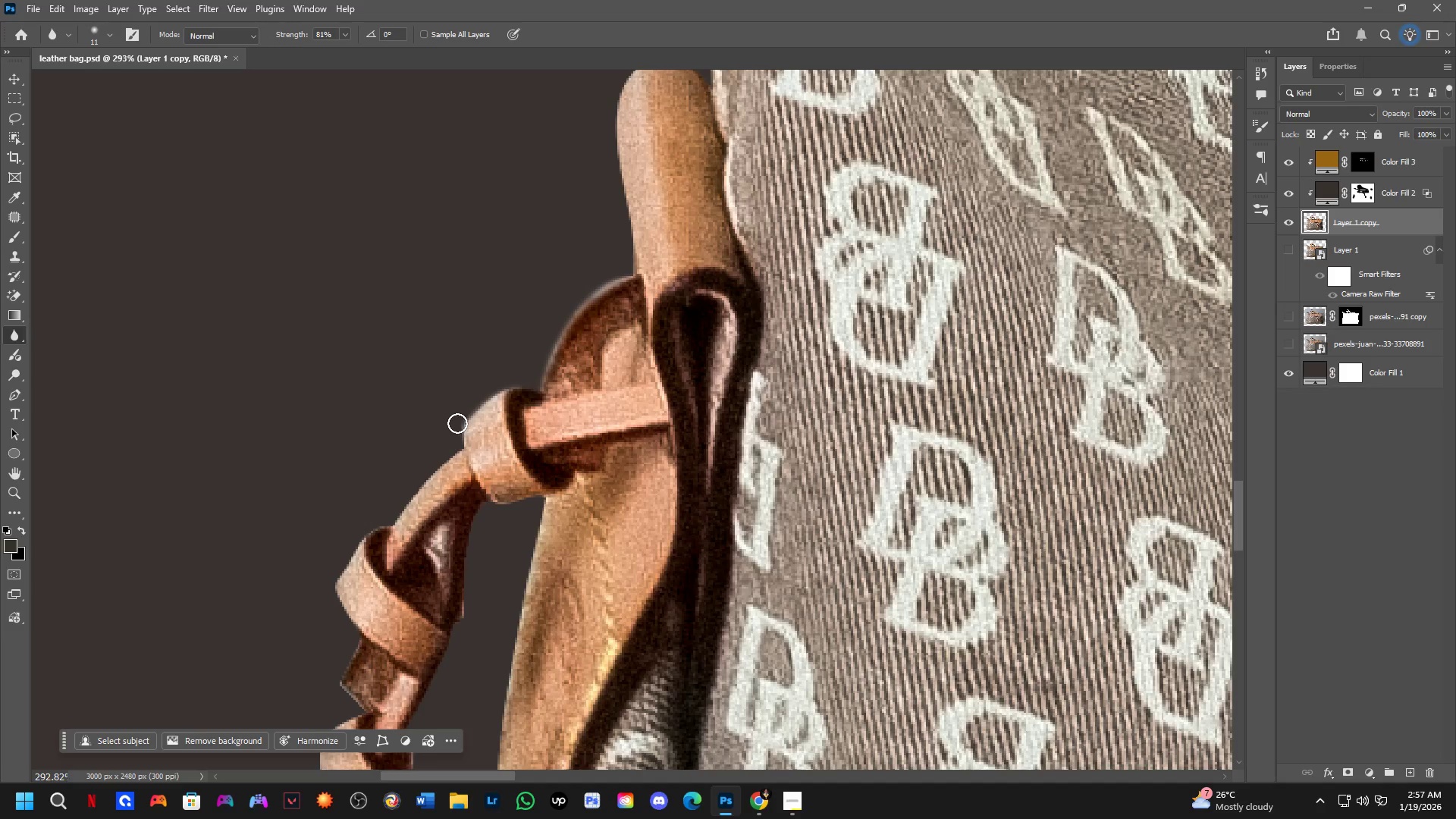 
left_click_drag(start_coordinate=[457, 422], to_coordinate=[459, 451])
 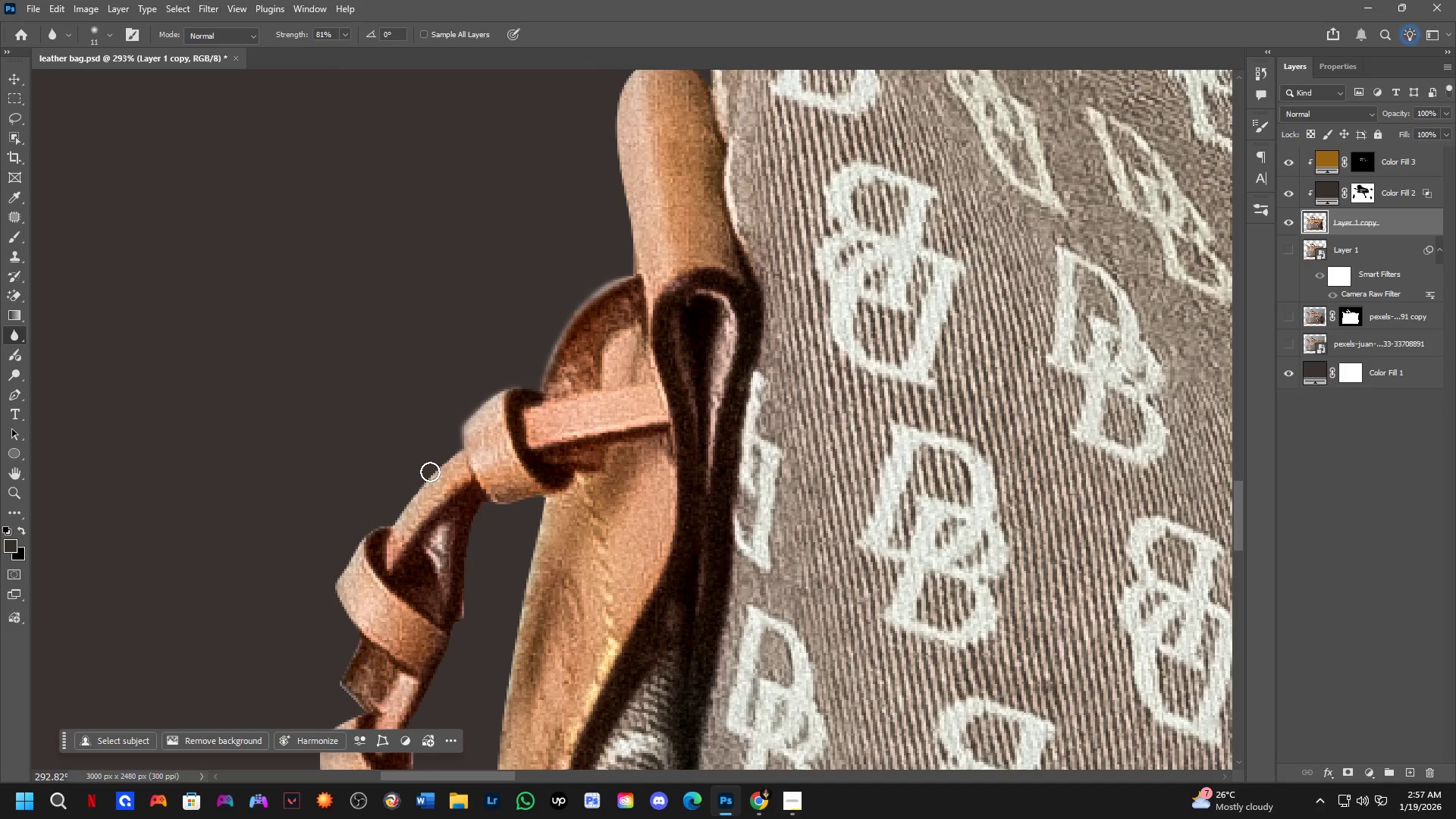 
hold_key(key=ShiftLeft, duration=0.75)
left_click([388, 521])
 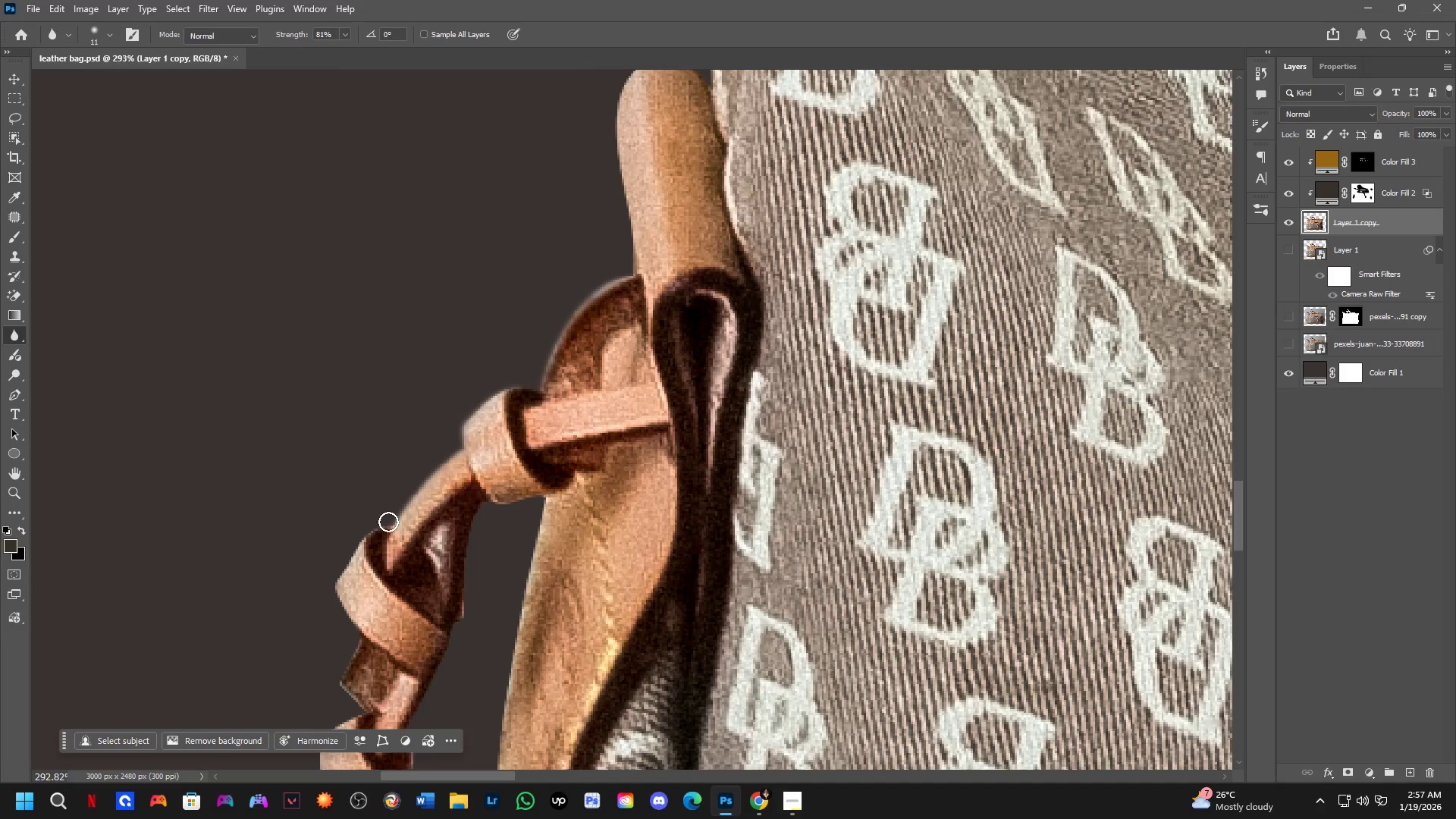 
left_click_drag(start_coordinate=[388, 522], to_coordinate=[309, 608])
 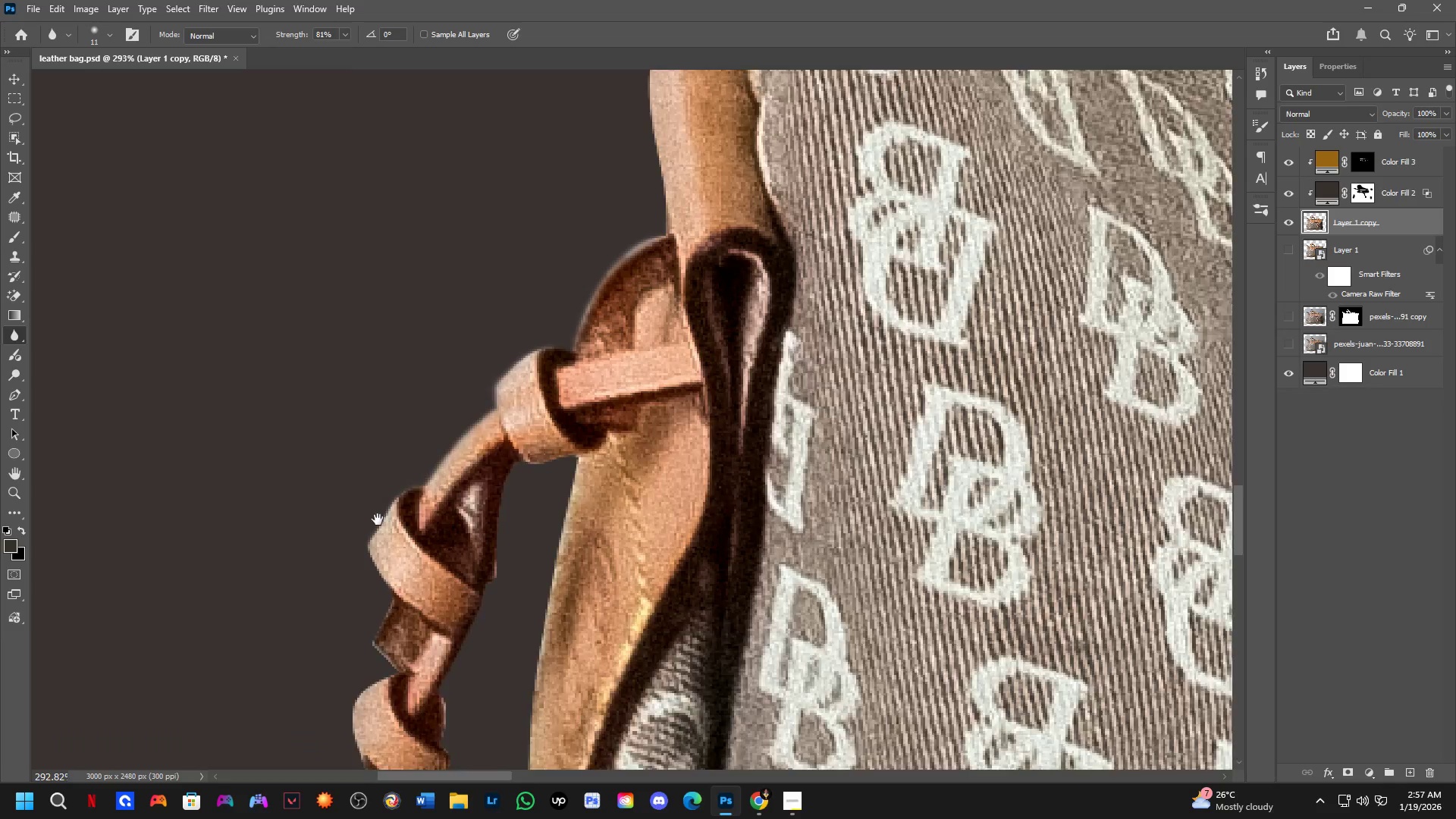 
hold_key(key=Space, duration=0.41)
 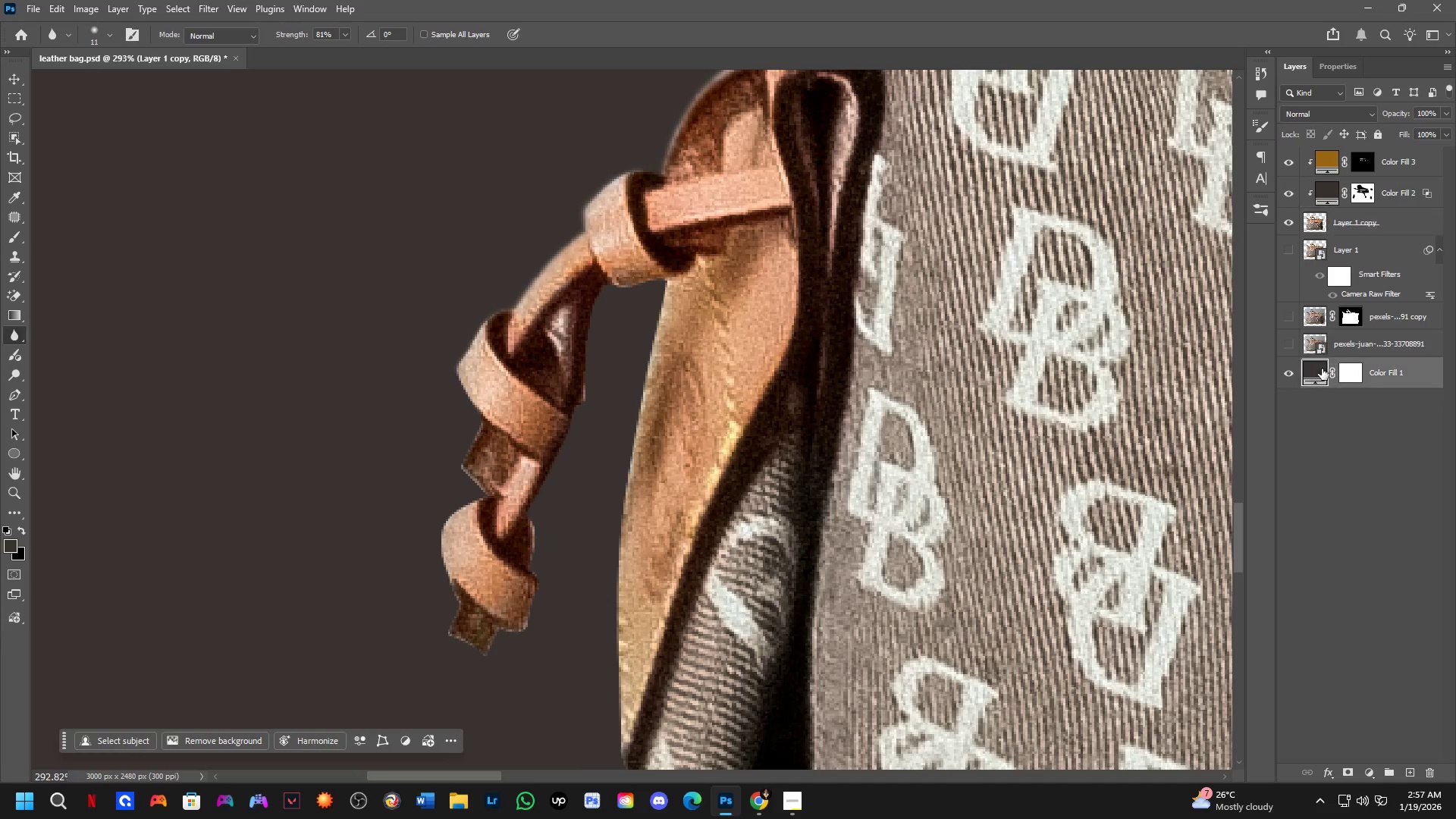 
left_click_drag(start_coordinate=[313, 605], to_coordinate=[416, 438])
 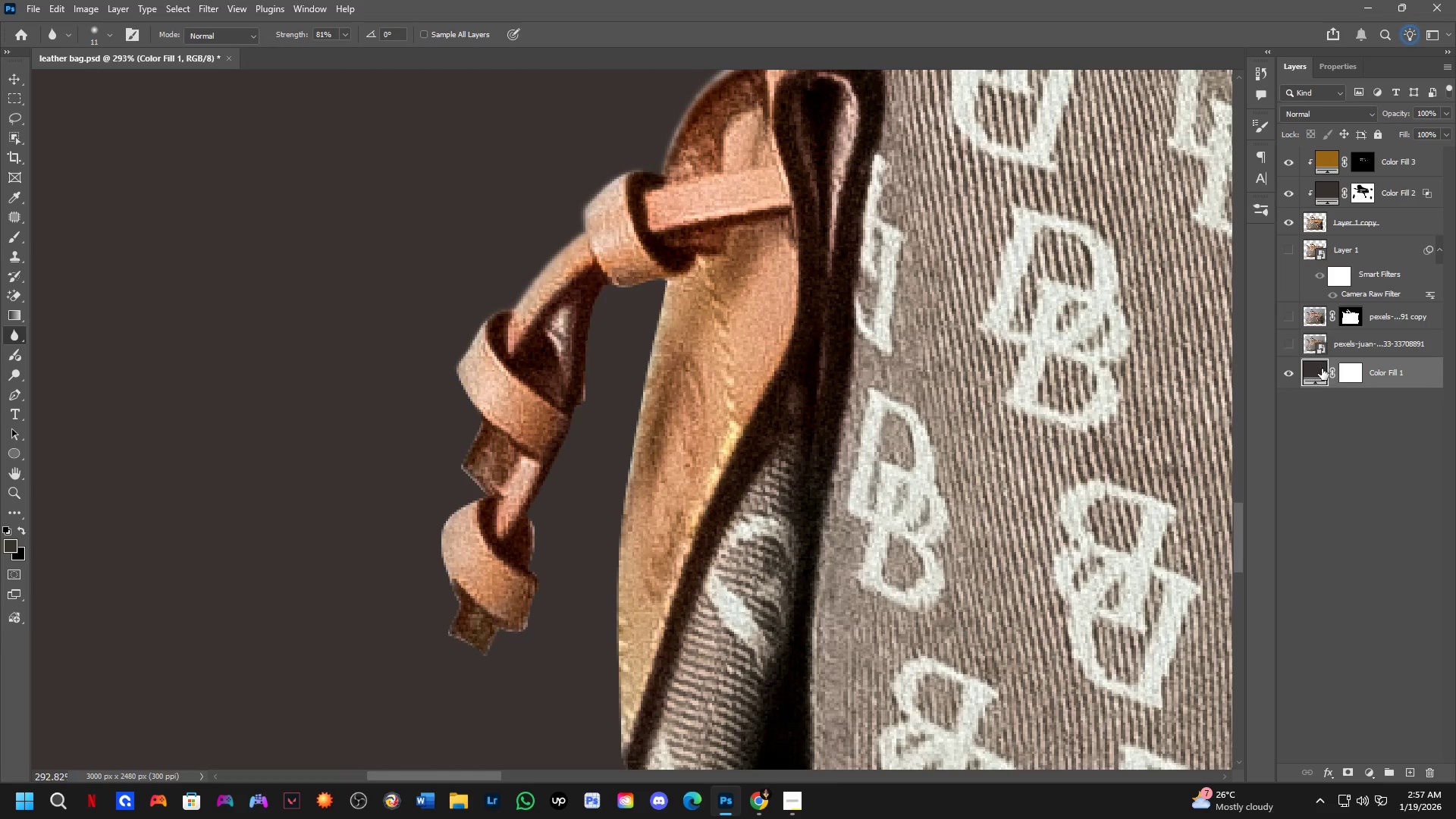 
double_click([1322, 369])
 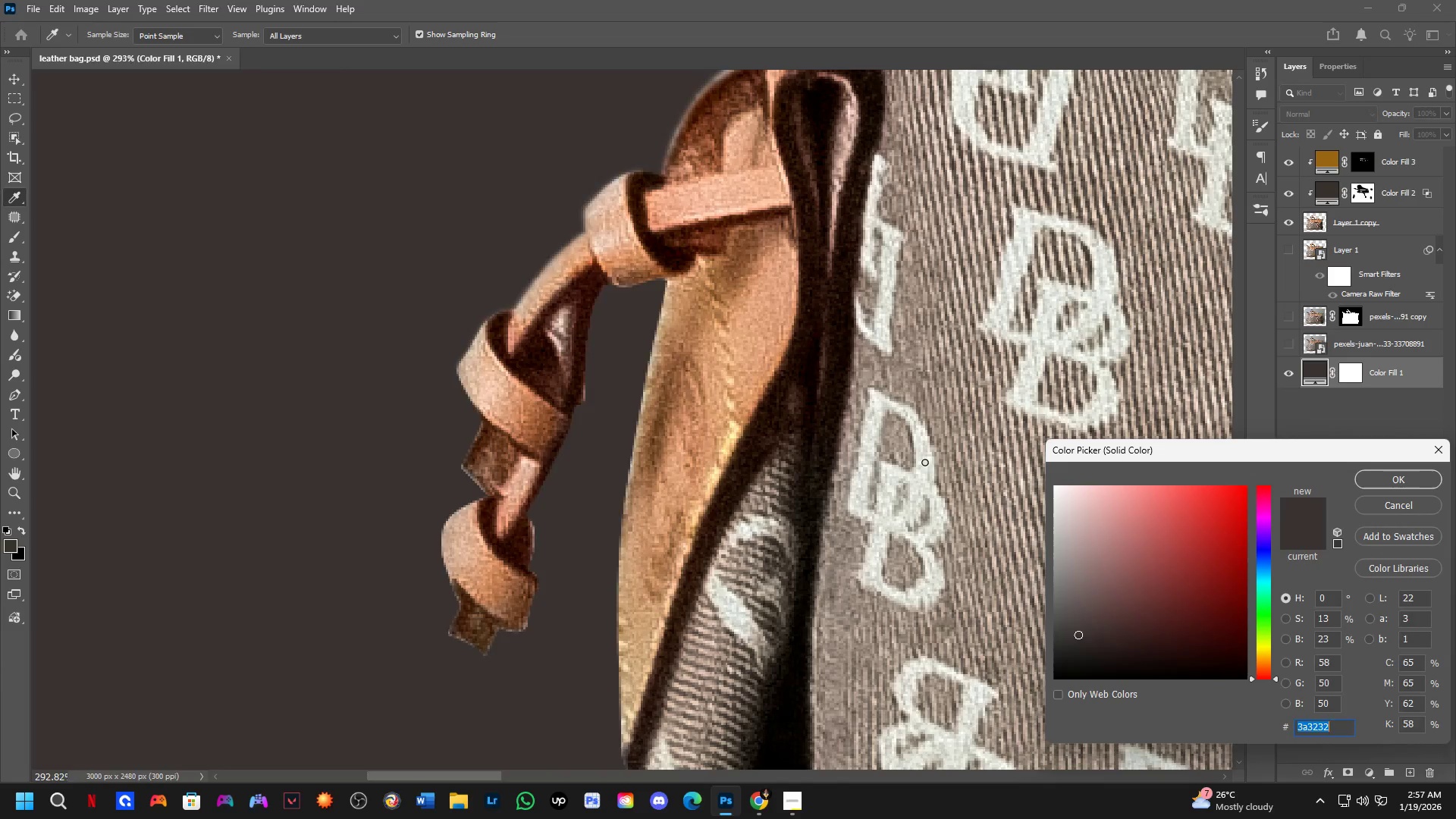 
left_click_drag(start_coordinate=[1120, 561], to_coordinate=[880, 406])
 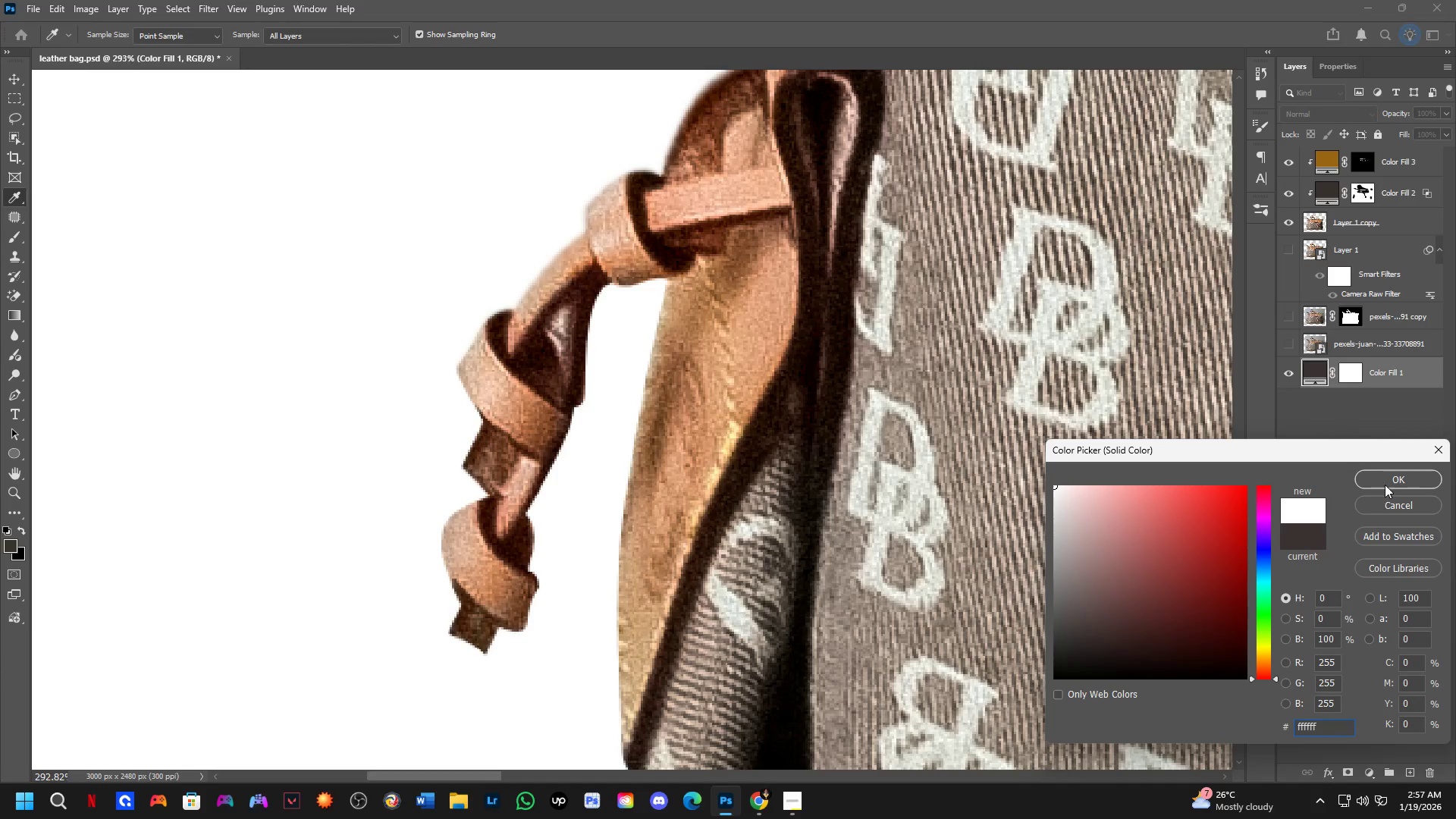 
left_click([1387, 480])
 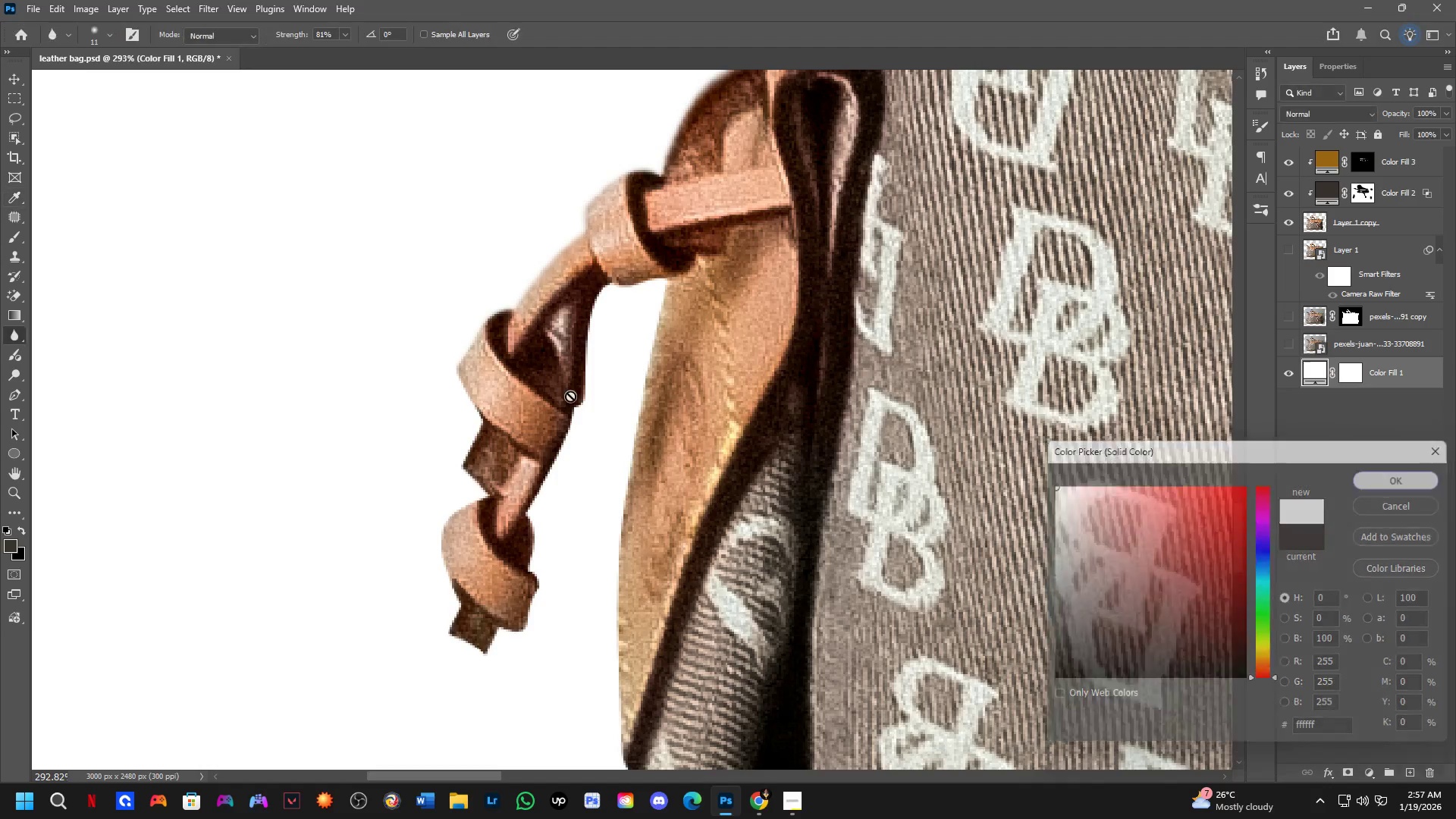 
key(Shift+ShiftLeft)
 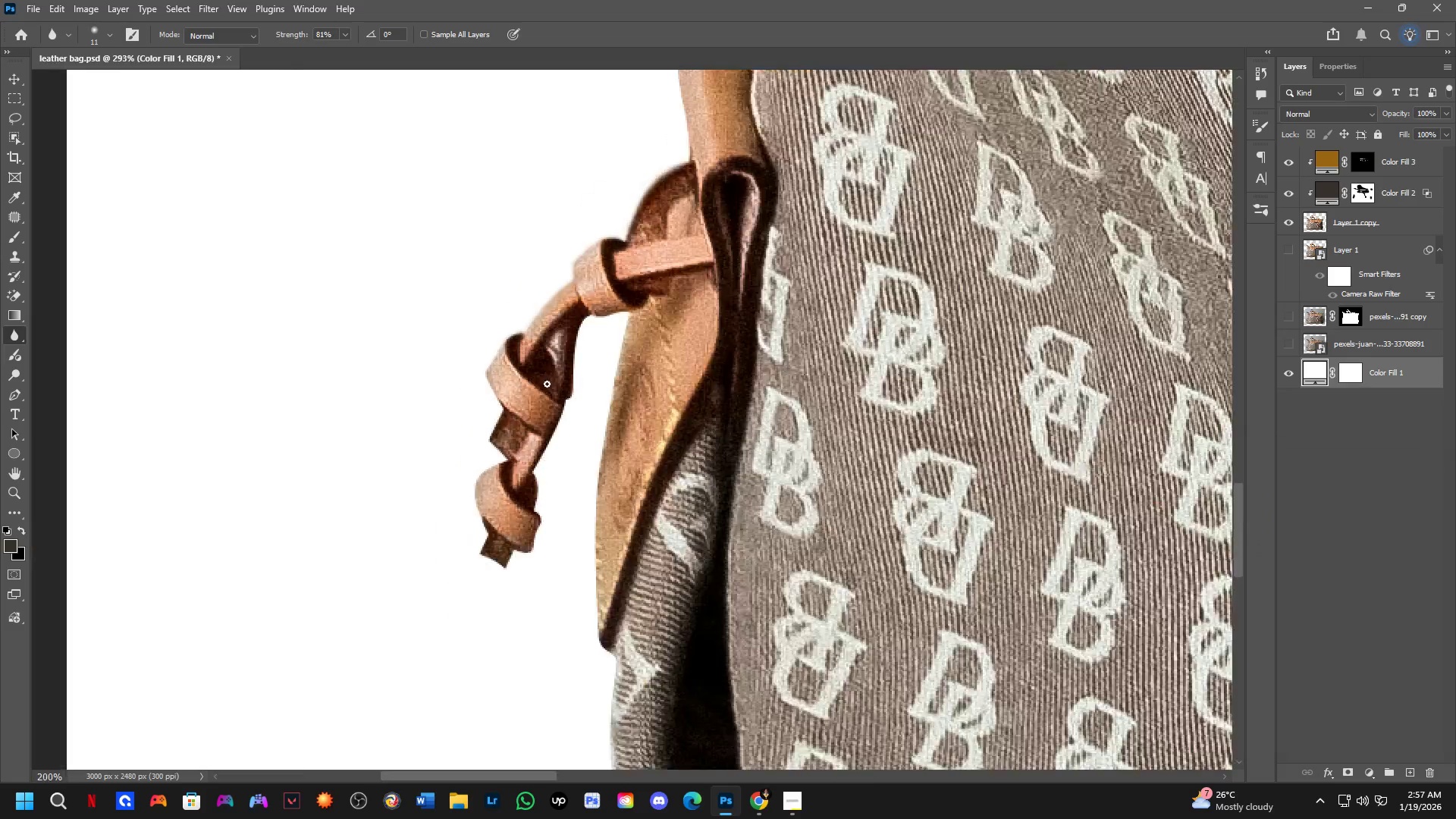 
hold_key(key=Space, duration=0.5)
 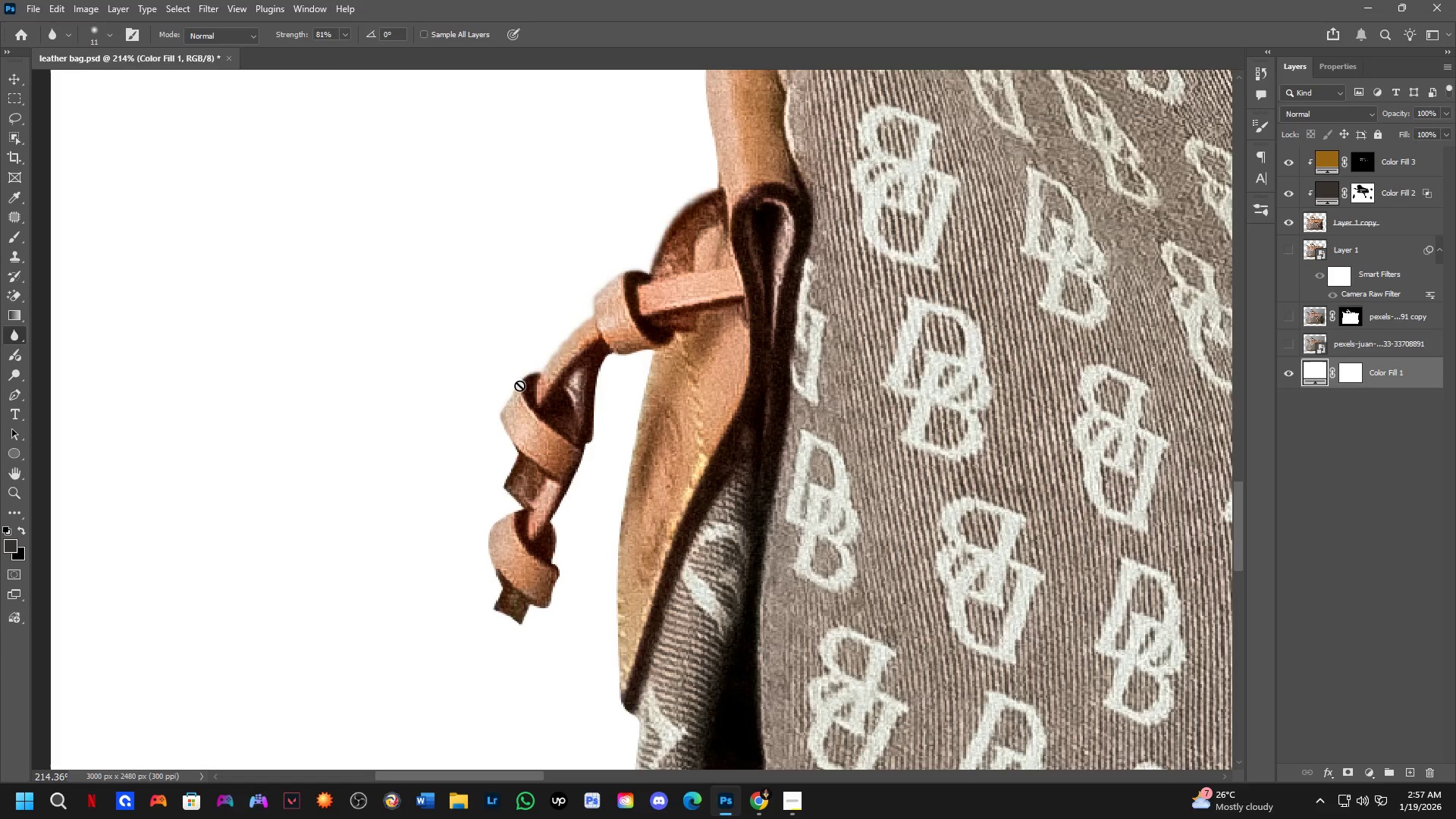 
left_click_drag(start_coordinate=[698, 431], to_coordinate=[690, 460])
 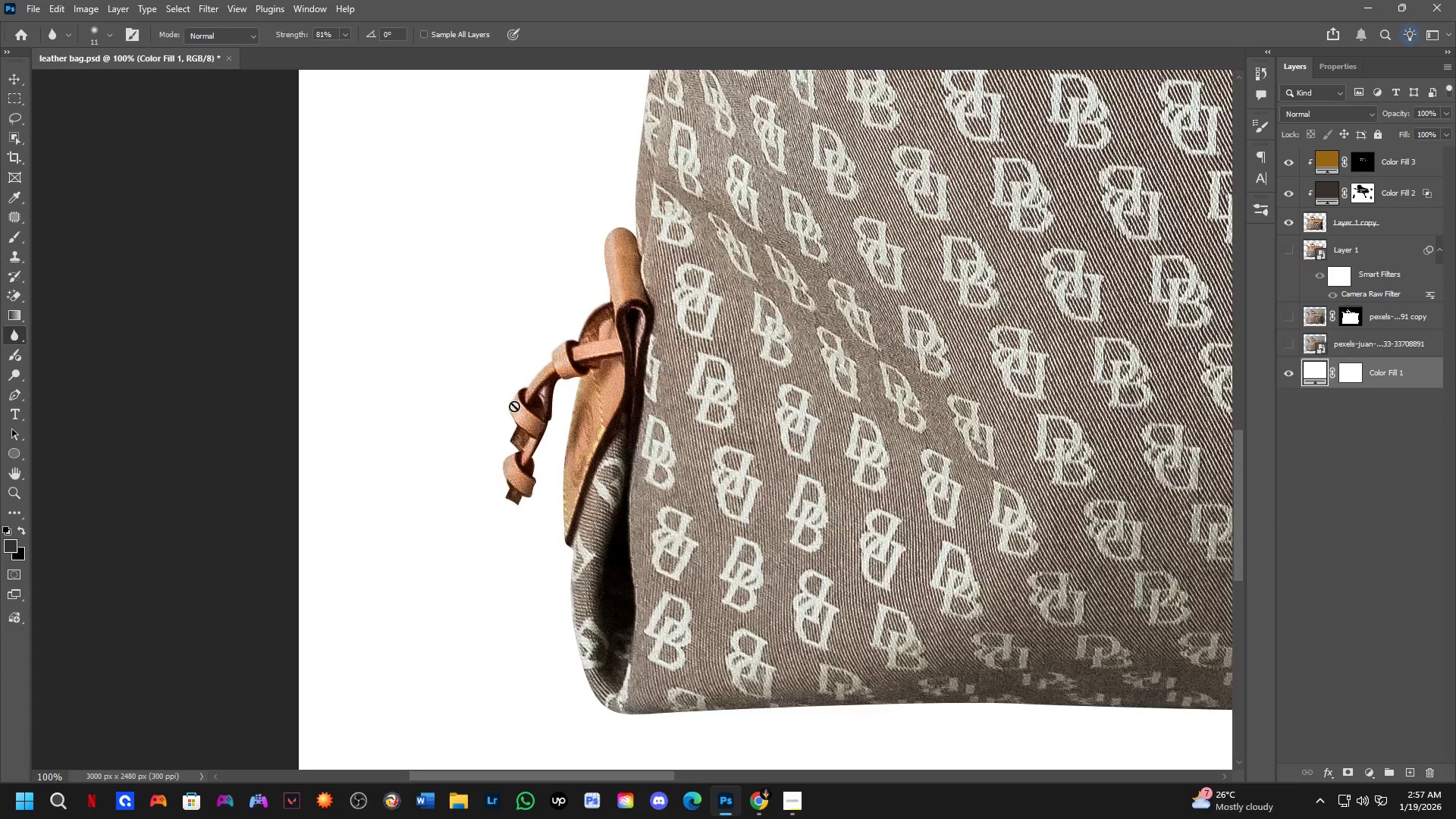 
scroll: coordinate [547, 384], scroll_direction: down, amount: 4.0
 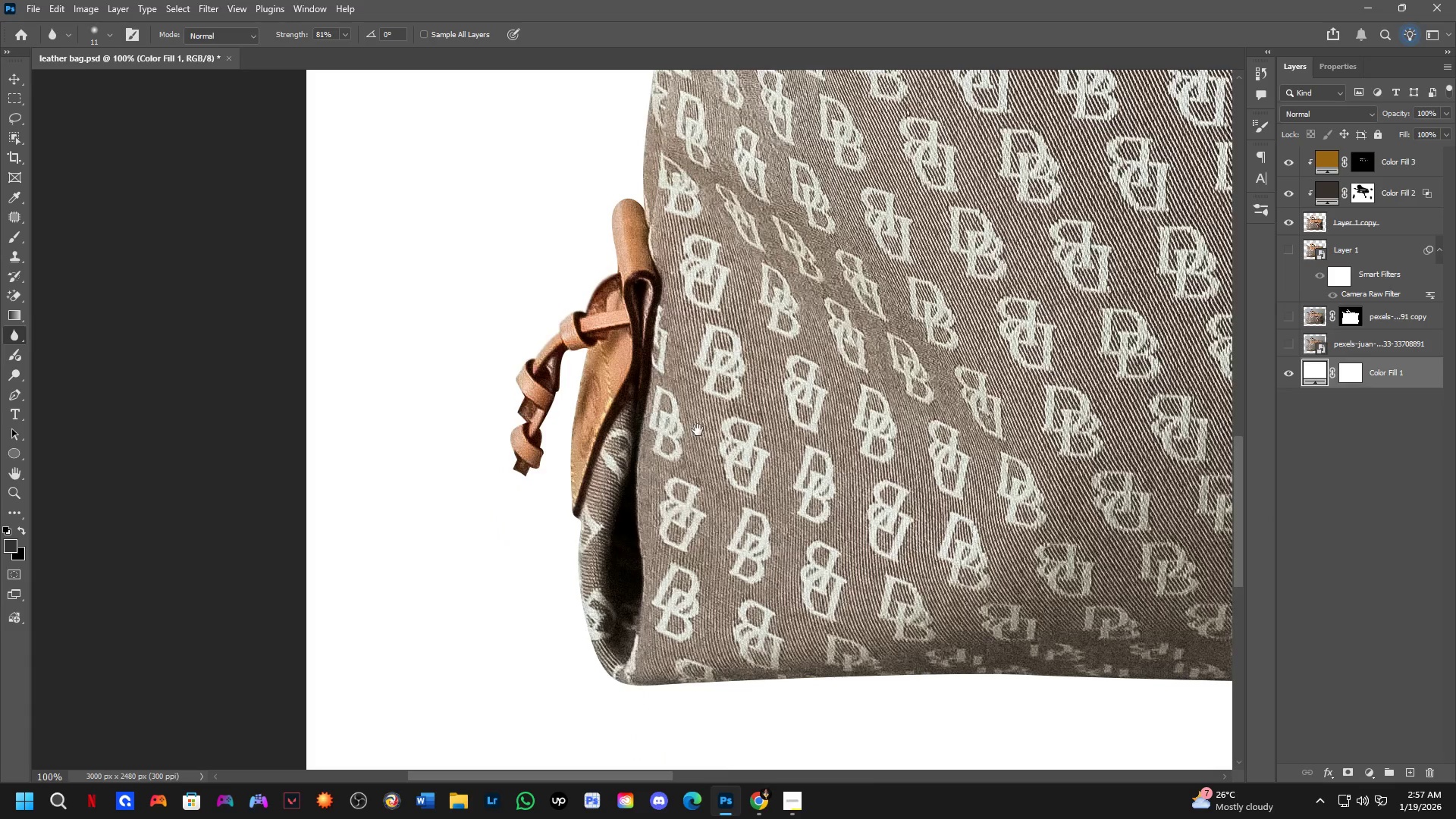 
scroll: coordinate [525, 394], scroll_direction: up, amount: 8.0
 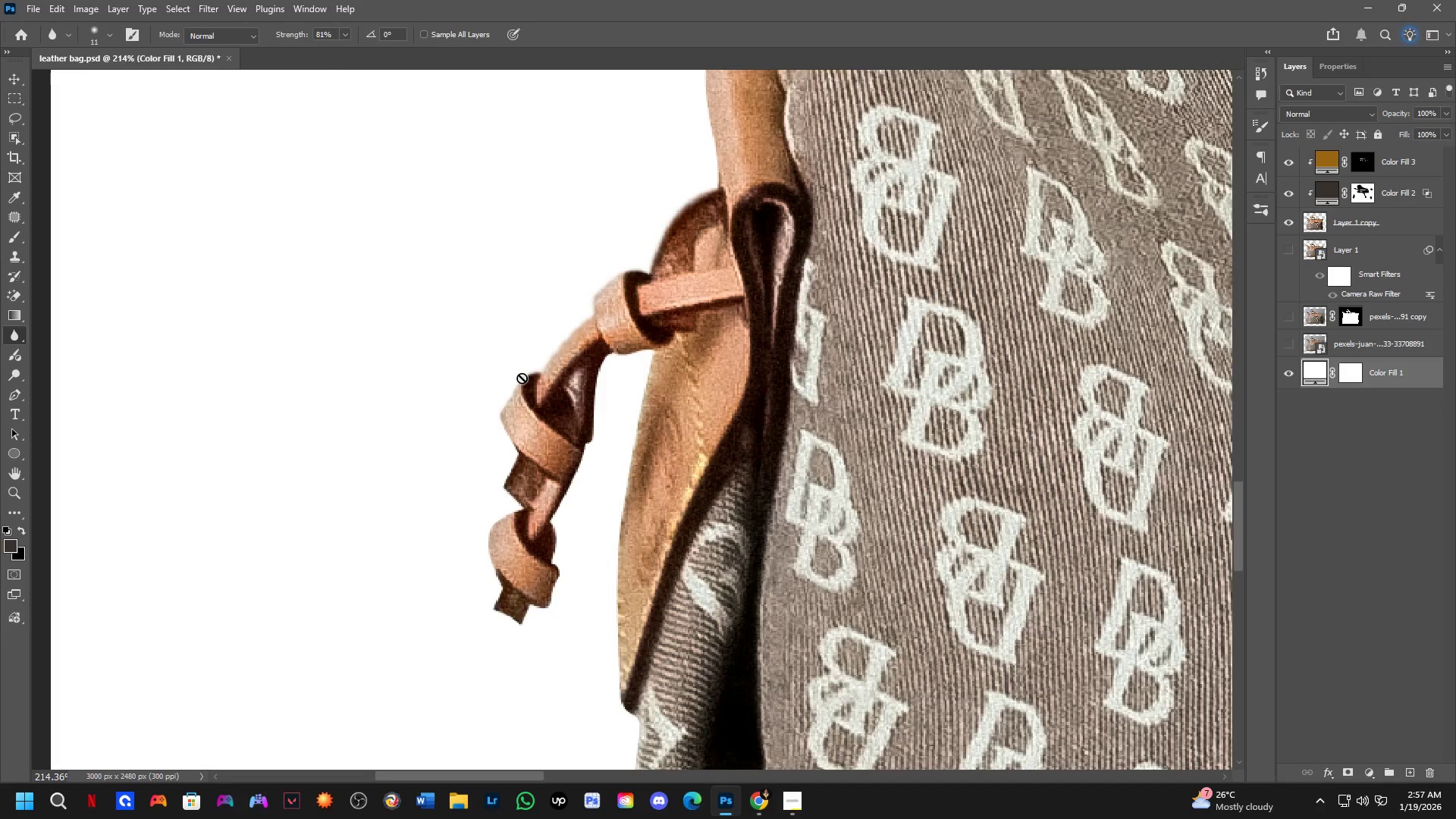 
left_click_drag(start_coordinate=[522, 378], to_coordinate=[497, 403])
 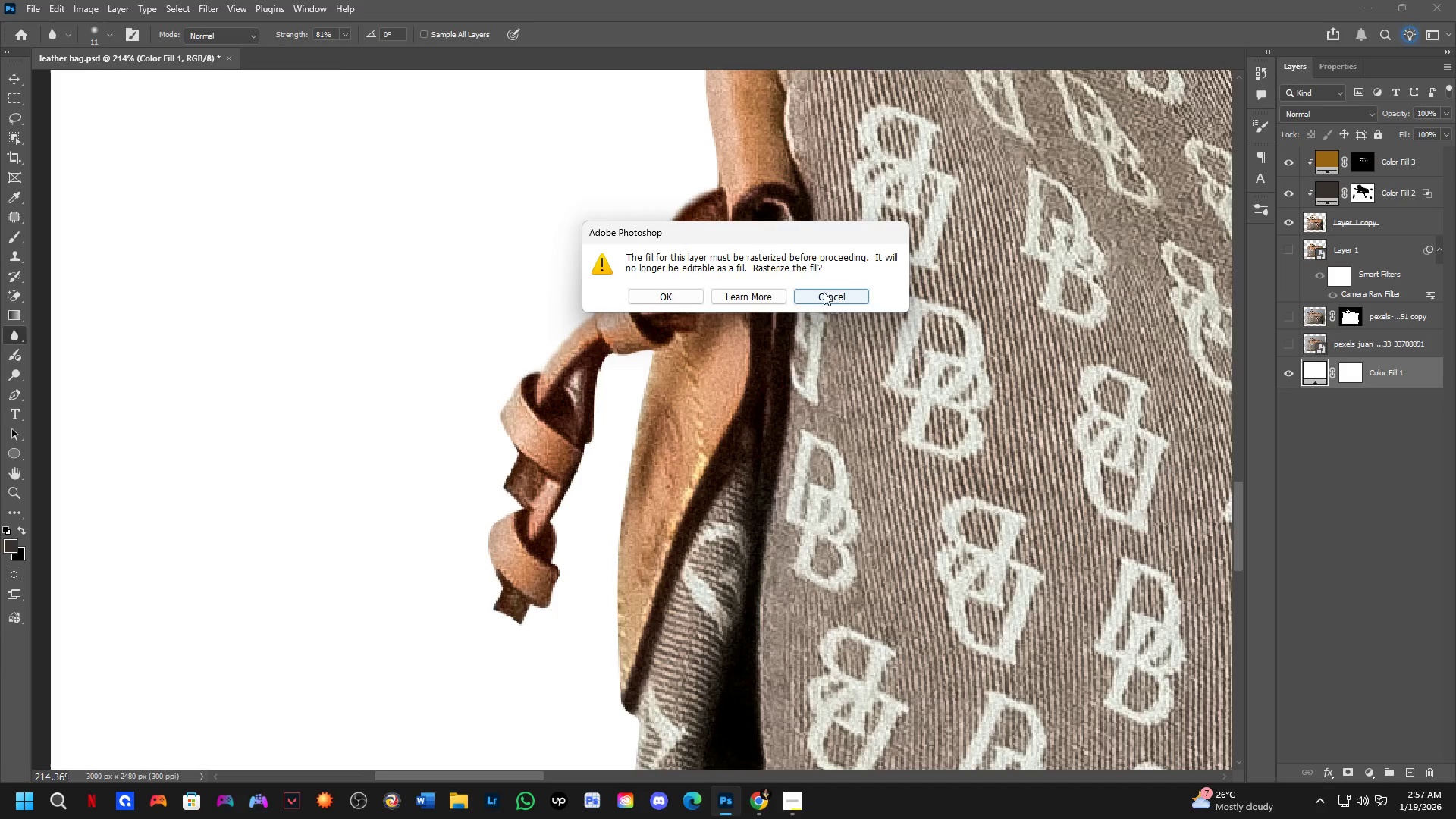 
left_click_drag(start_coordinate=[824, 290], to_coordinate=[824, 293])
 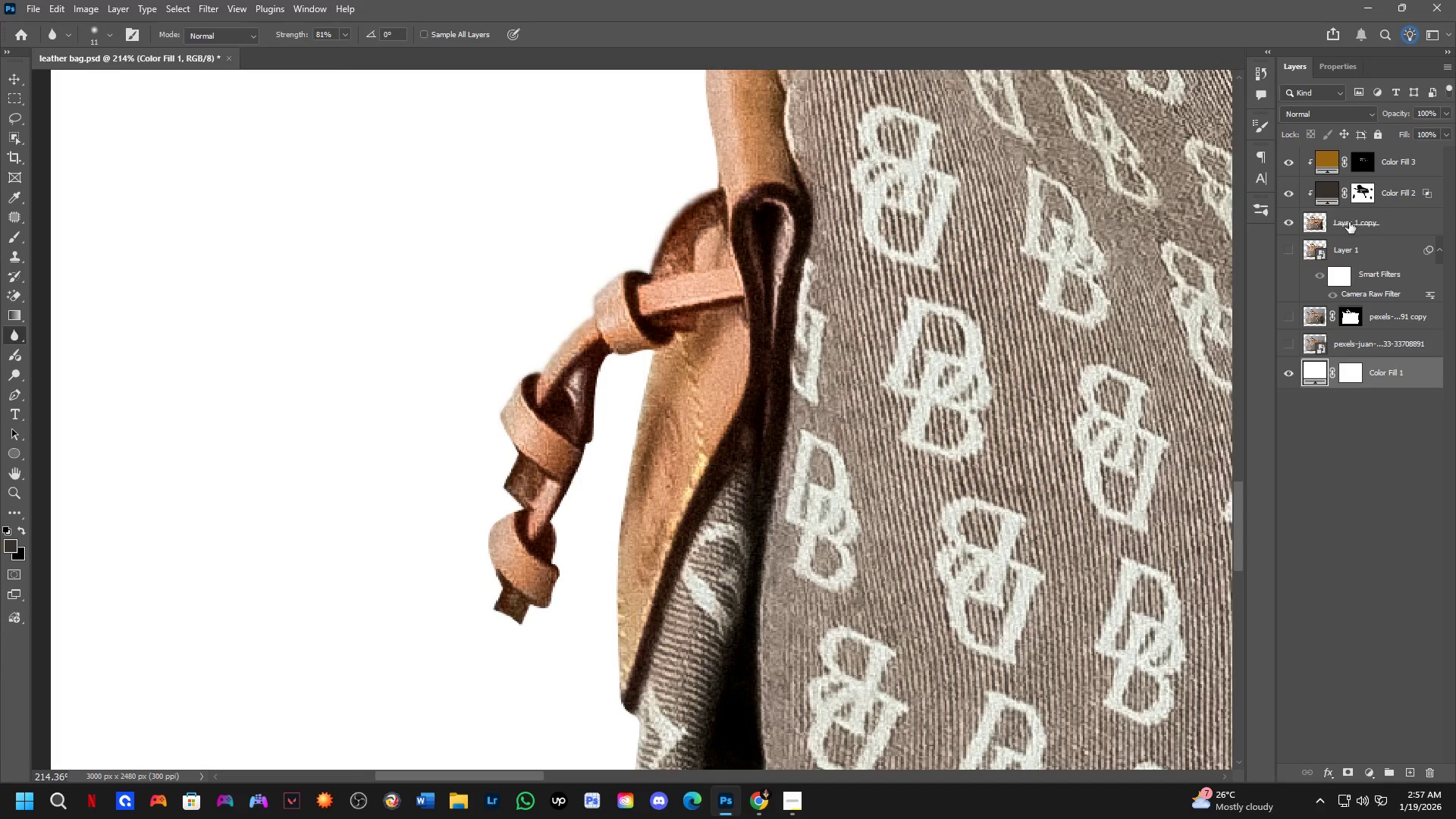 
left_click([1348, 223])
 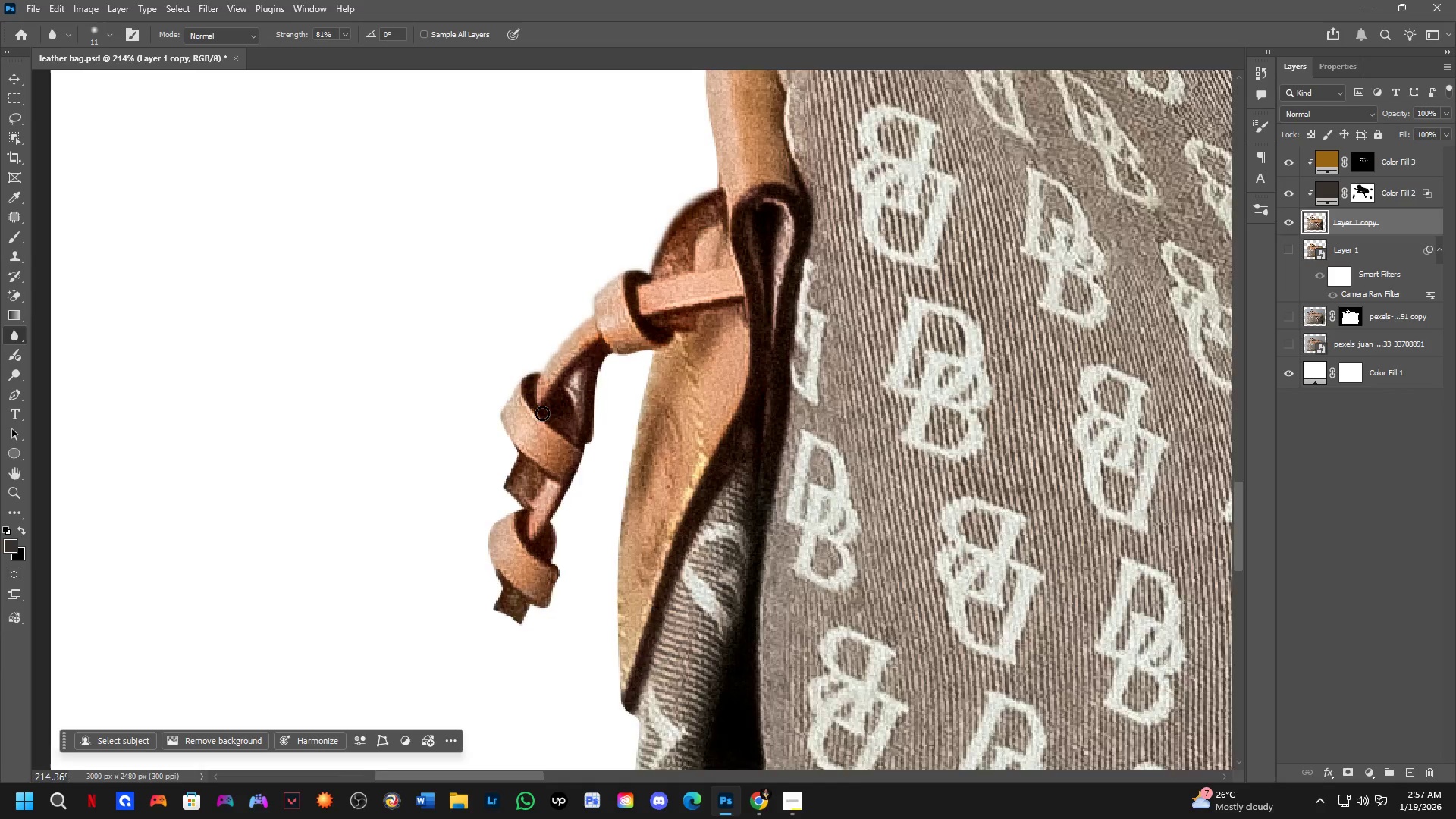 
scroll: coordinate [426, 423], scroll_direction: up, amount: 5.0
 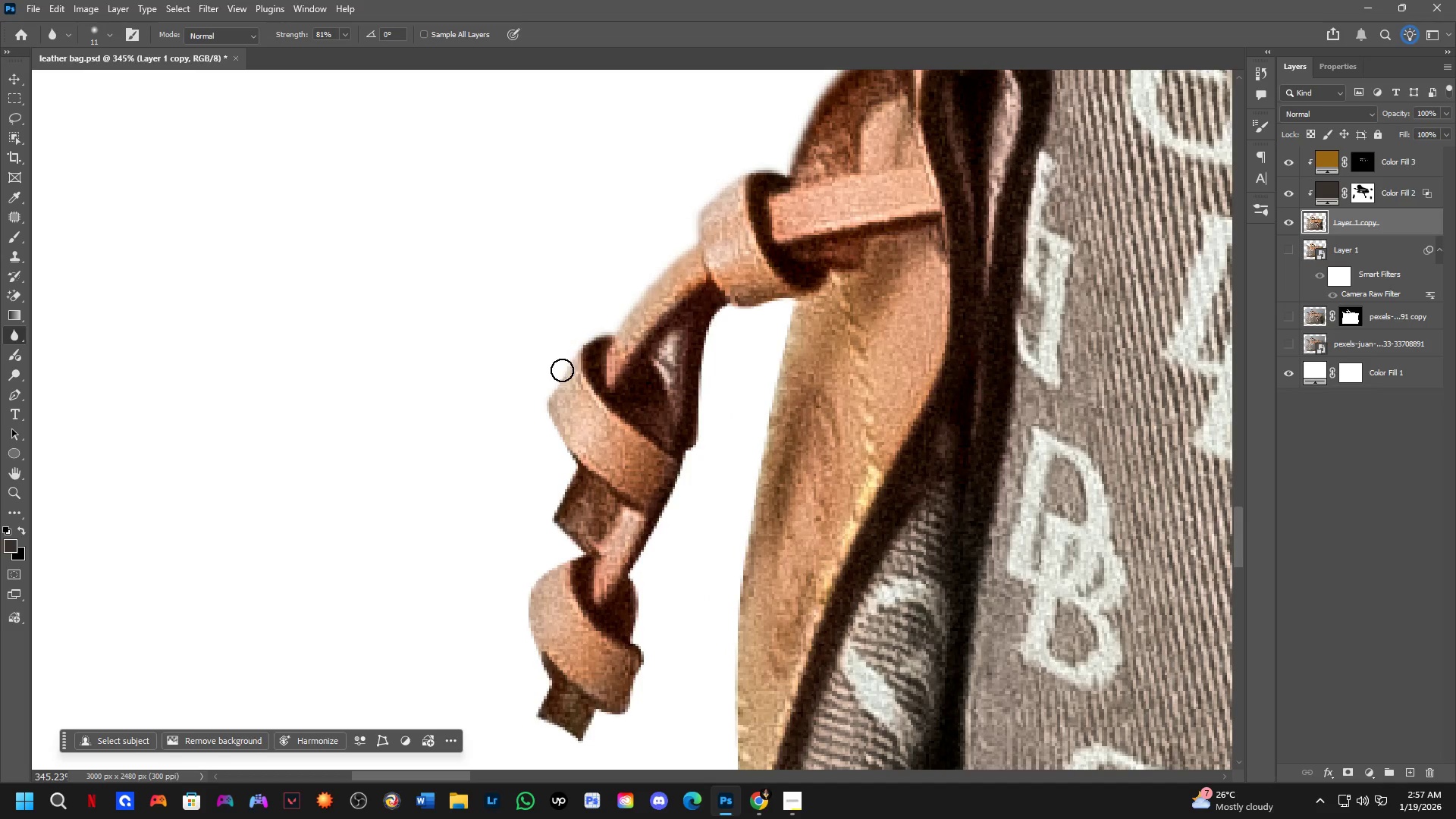 
left_click_drag(start_coordinate=[557, 375], to_coordinate=[703, 436])
 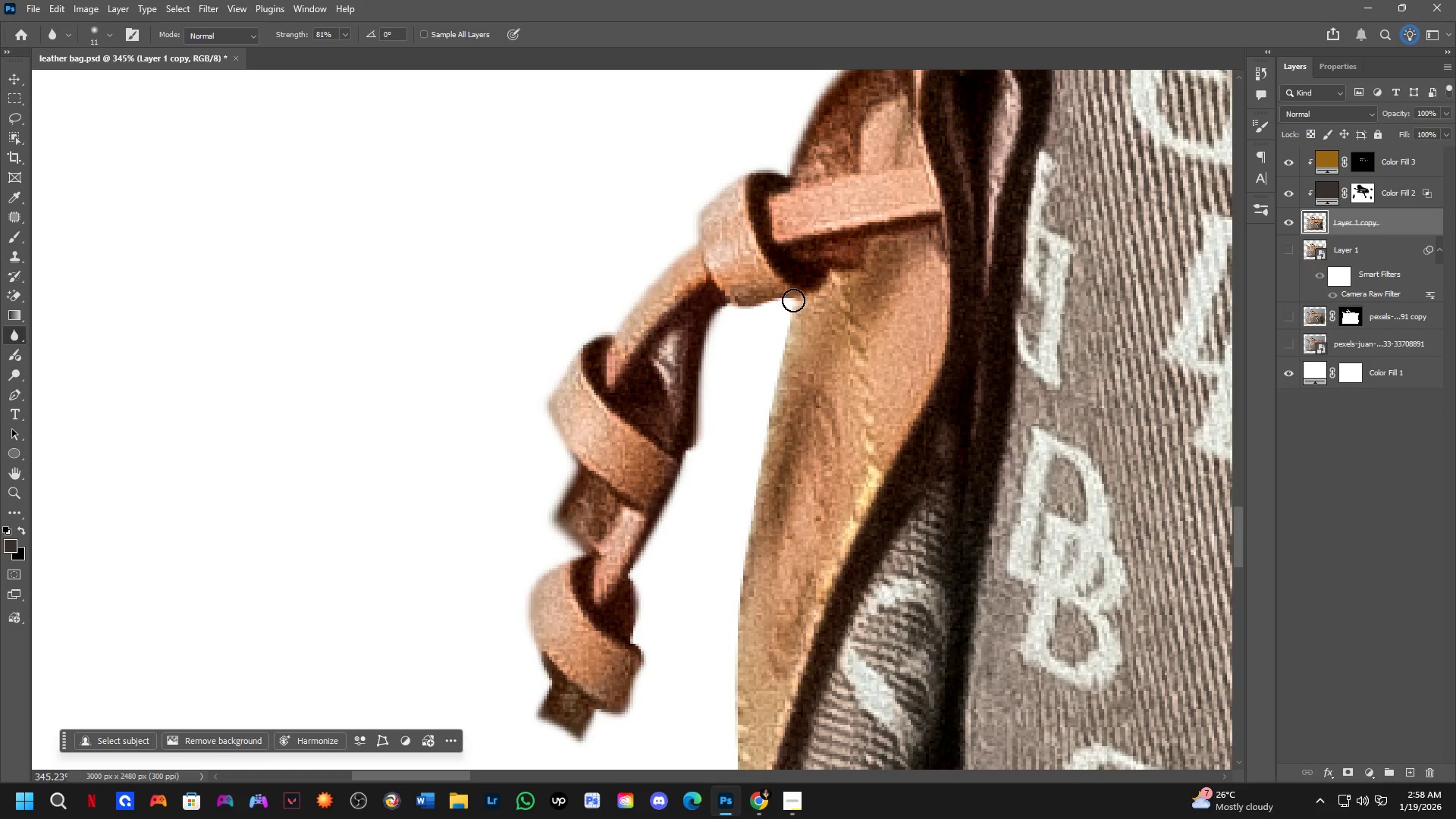 
left_click_drag(start_coordinate=[793, 300], to_coordinate=[739, 568])
 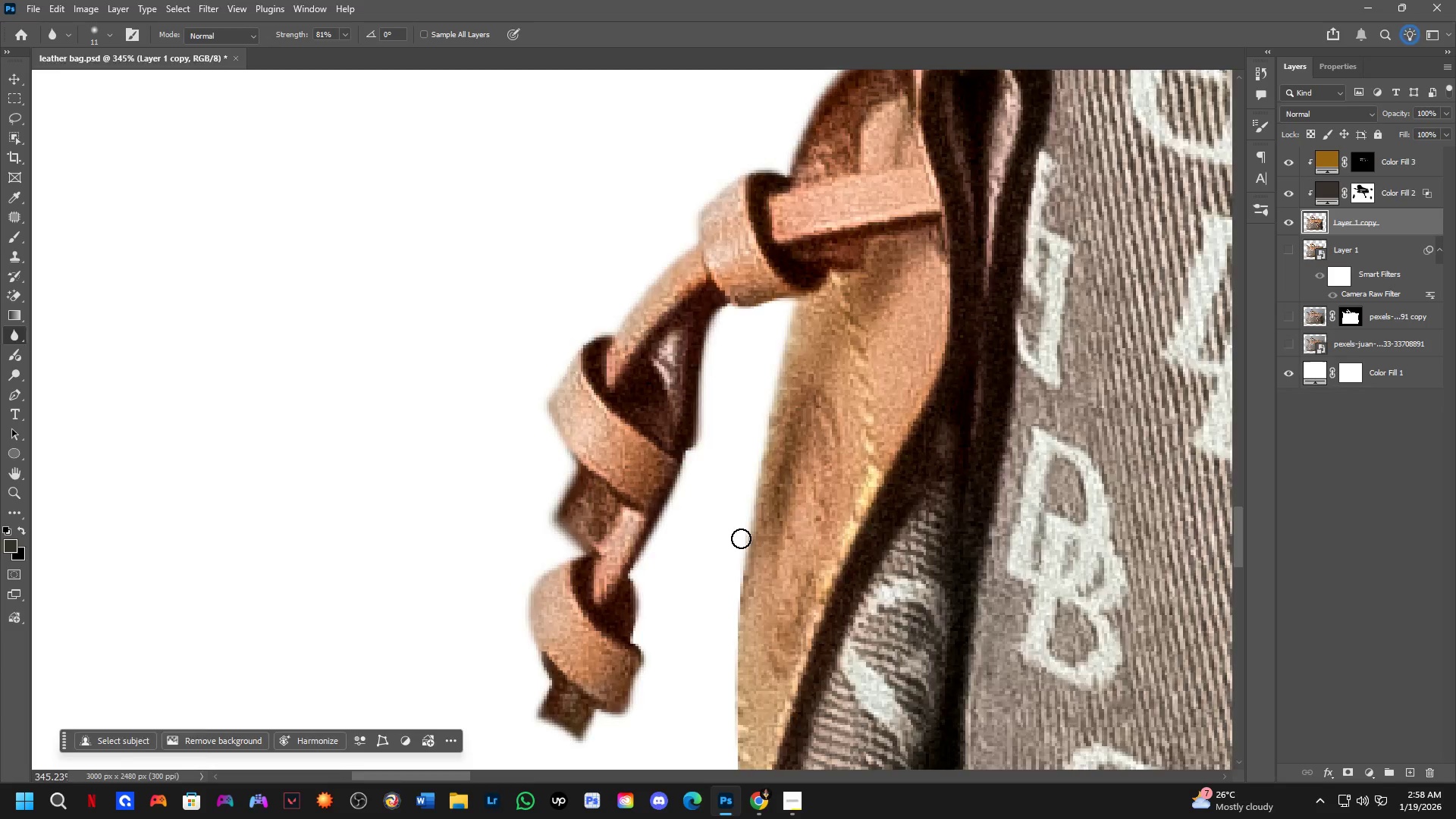 
key(Shift+ShiftLeft)
 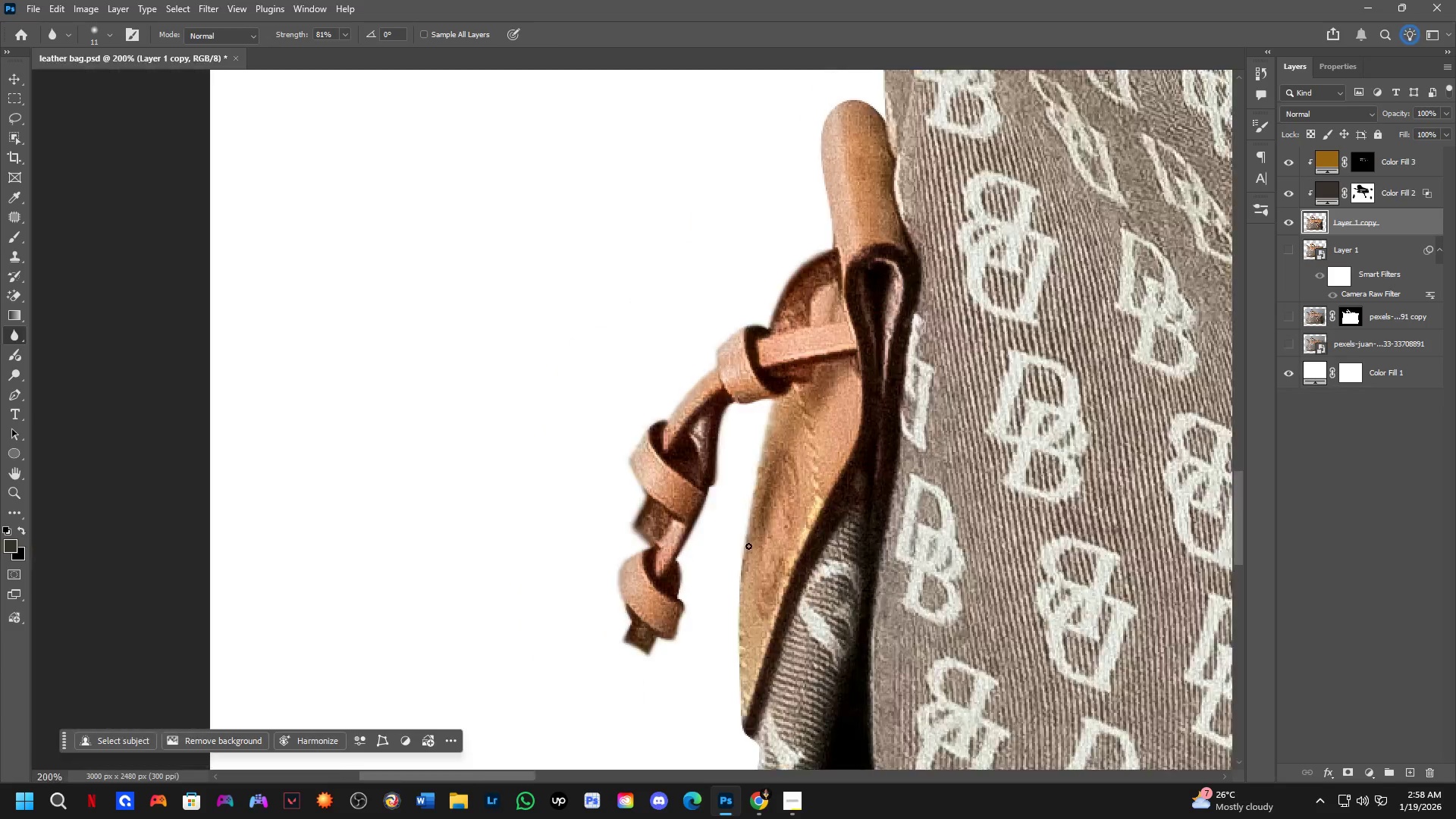 
hold_key(key=Space, duration=0.56)
 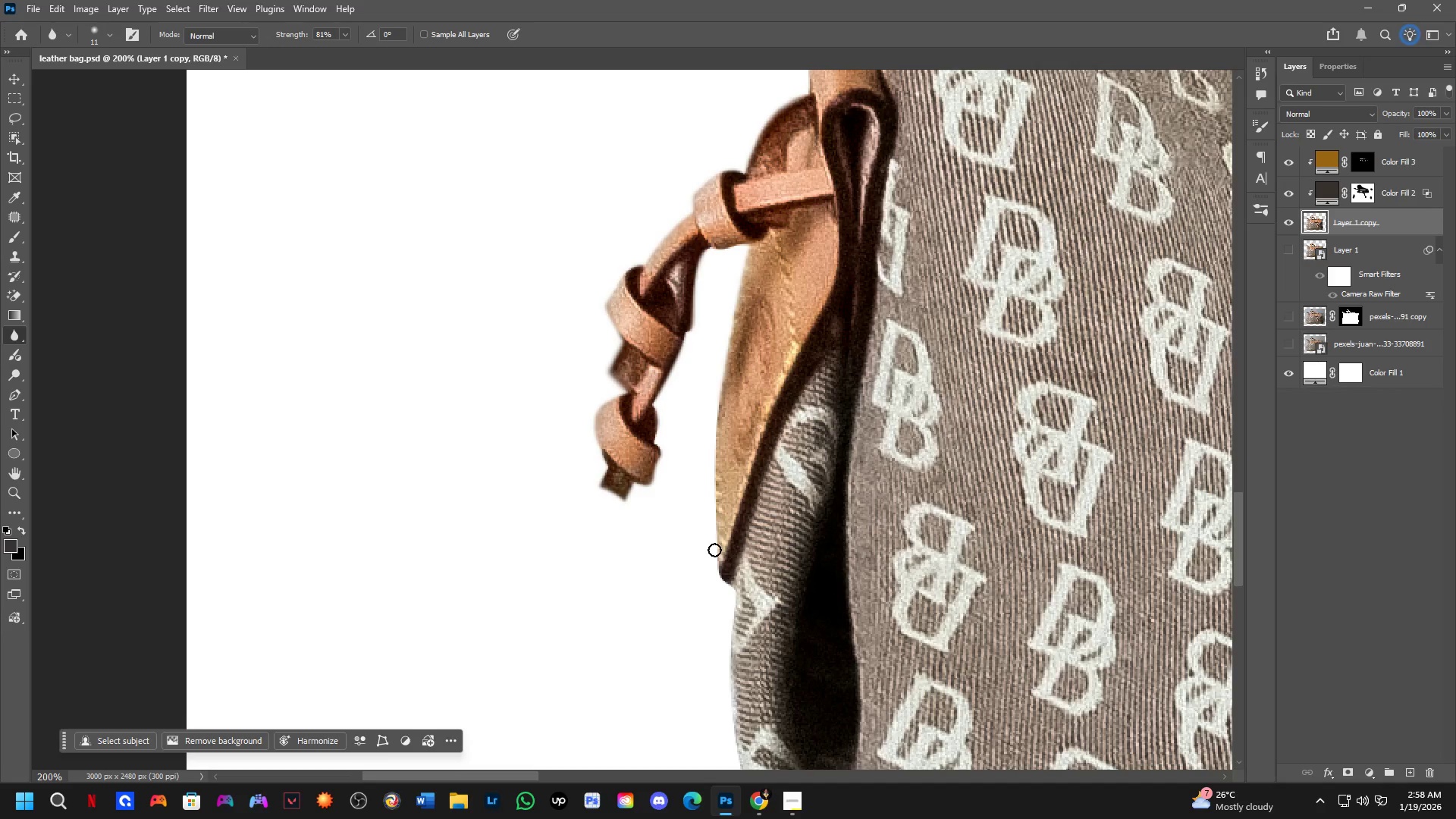 
left_click_drag(start_coordinate=[777, 578], to_coordinate=[752, 465])
 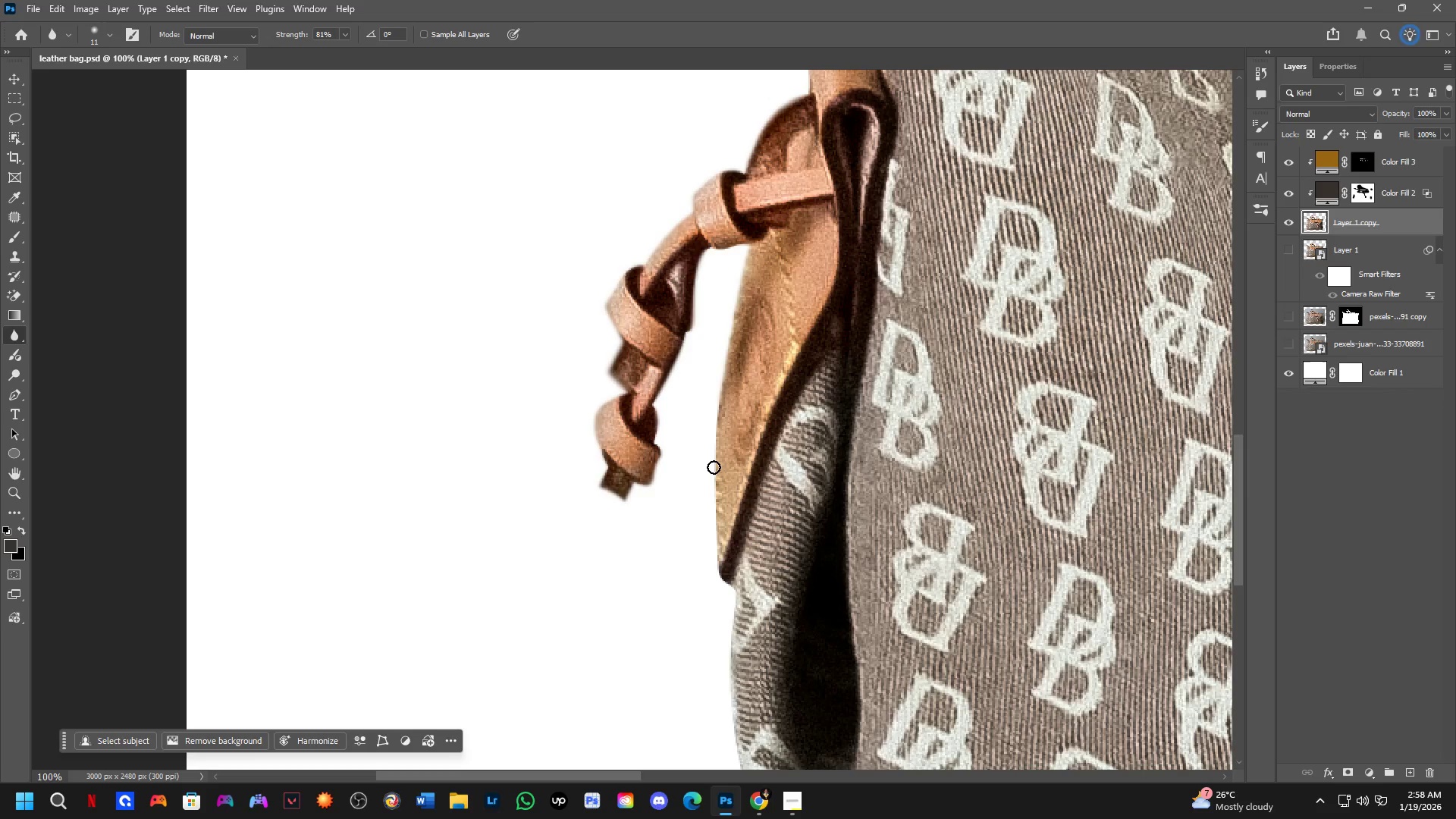 
scroll: coordinate [742, 538], scroll_direction: down, amount: 3.0
 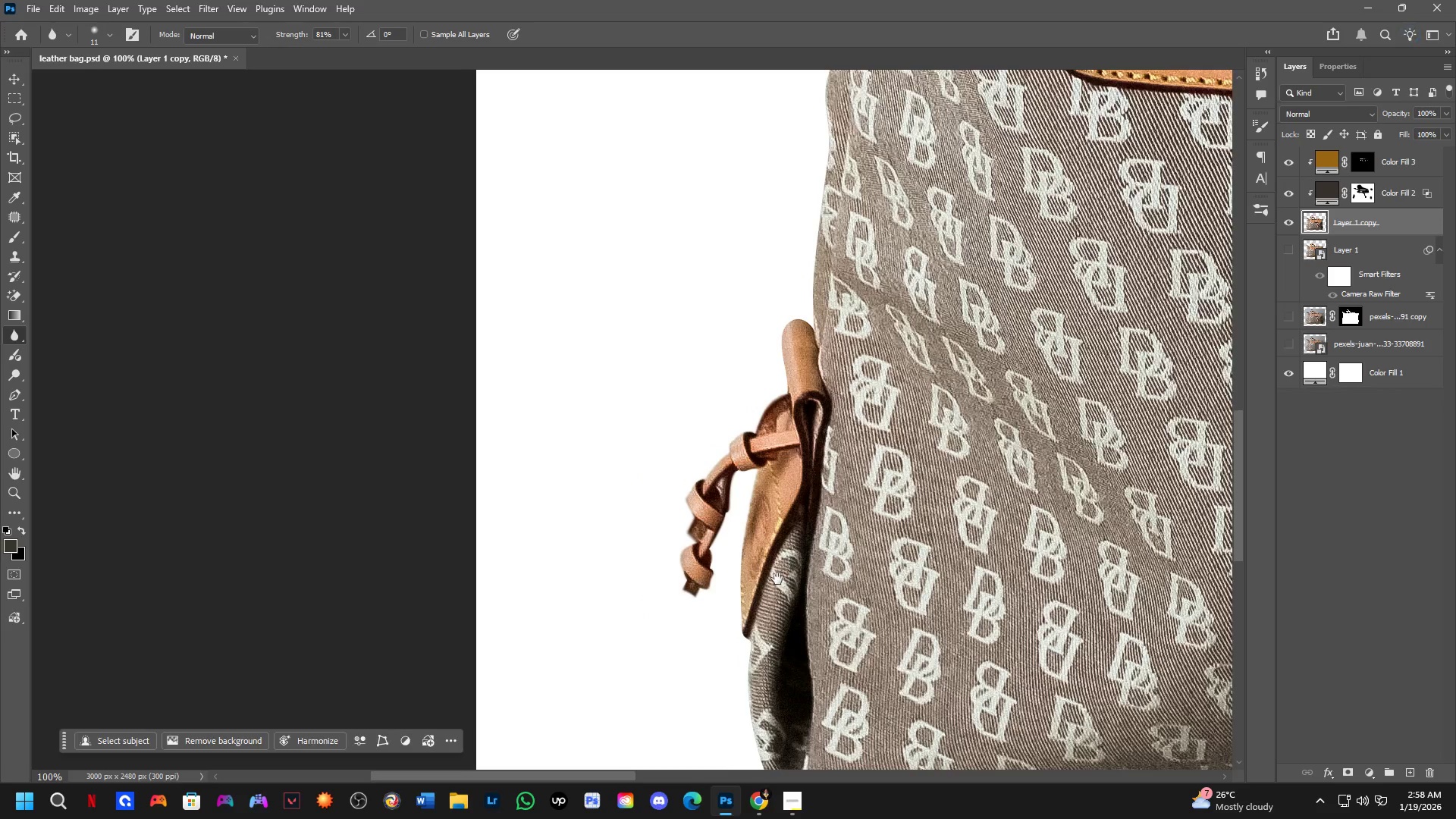 
hold_key(key=Space, duration=1.94)
 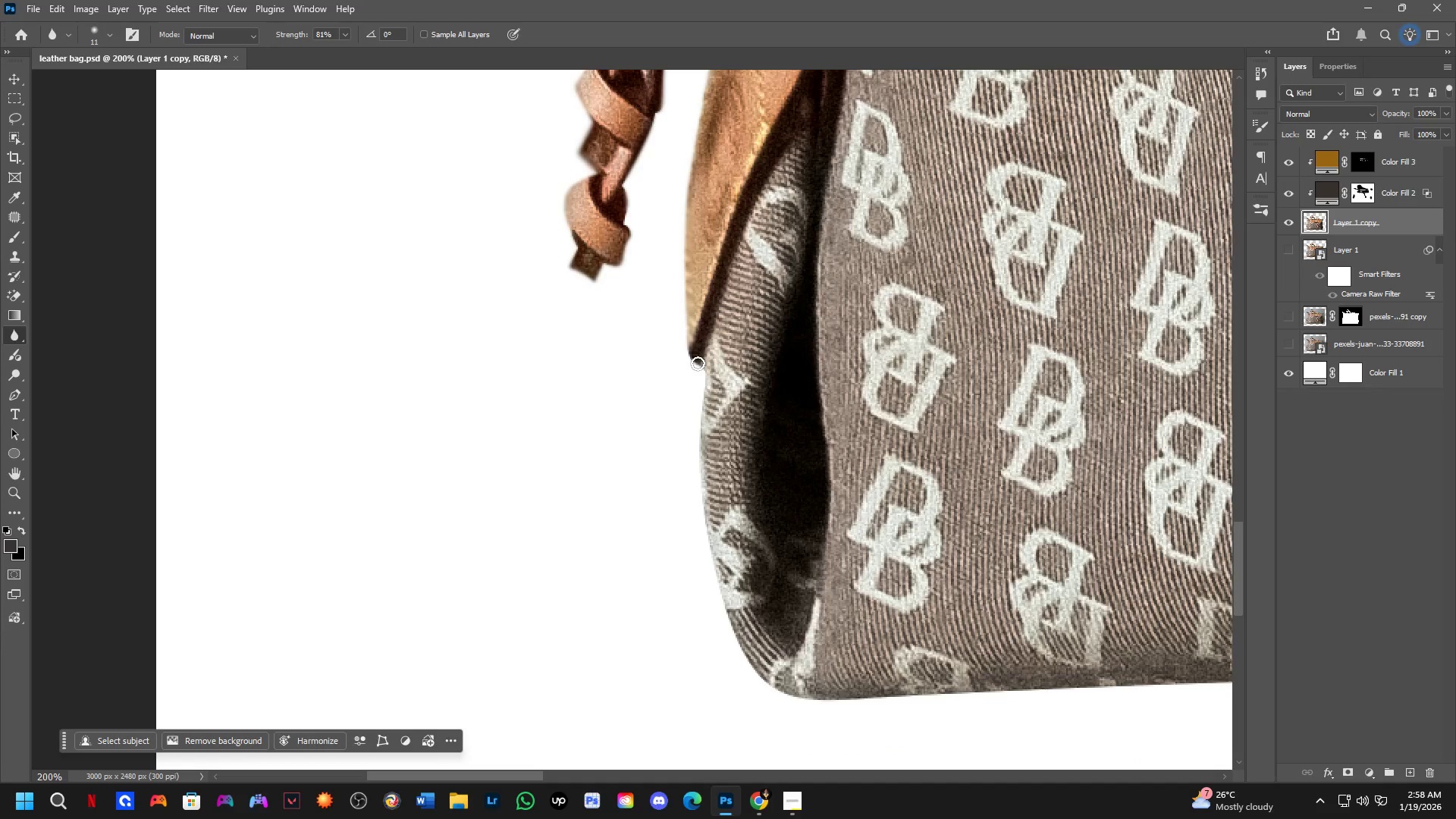 
key(Shift+ShiftLeft)
 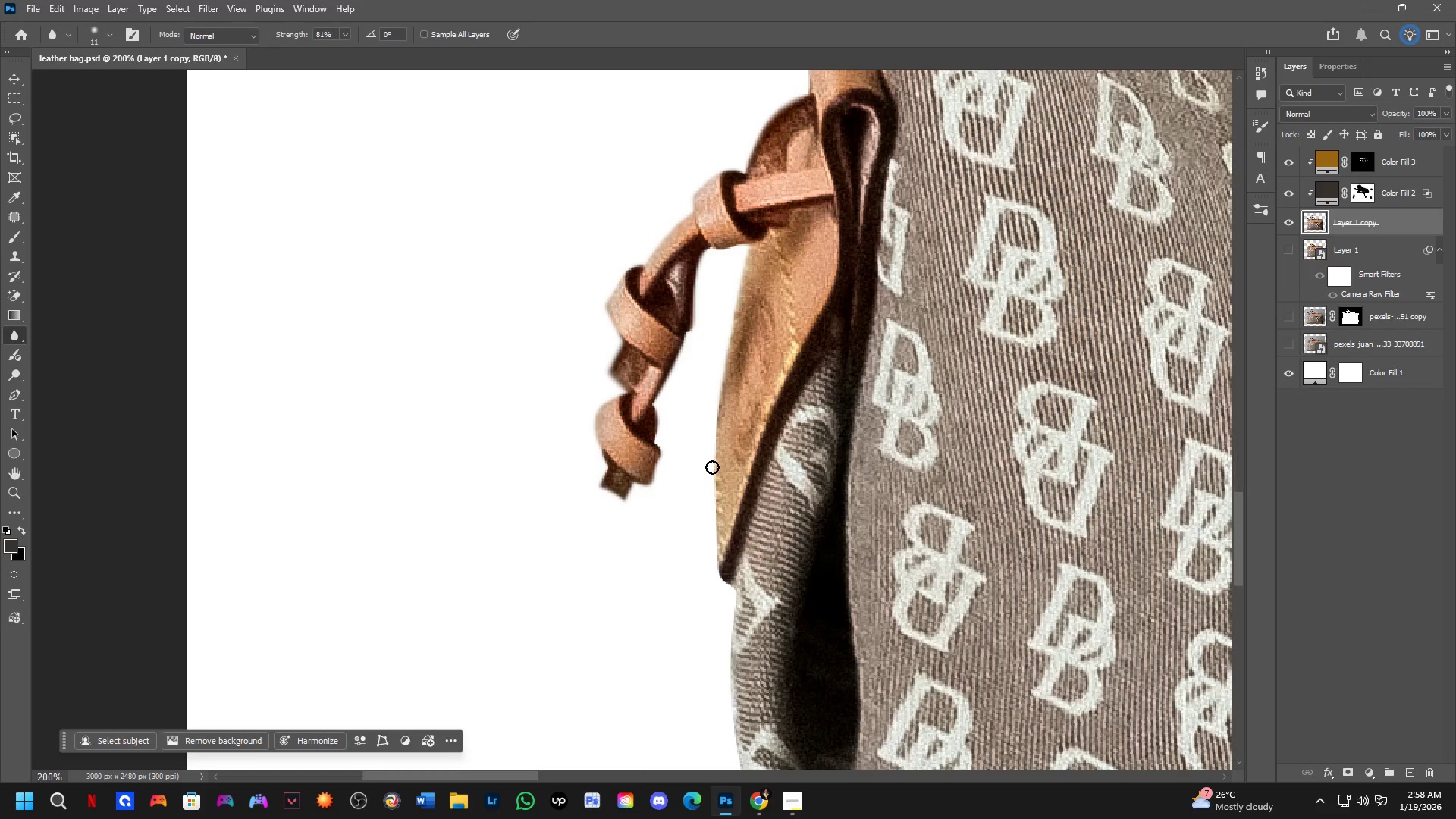 
scroll: coordinate [714, 467], scroll_direction: up, amount: 1.0
 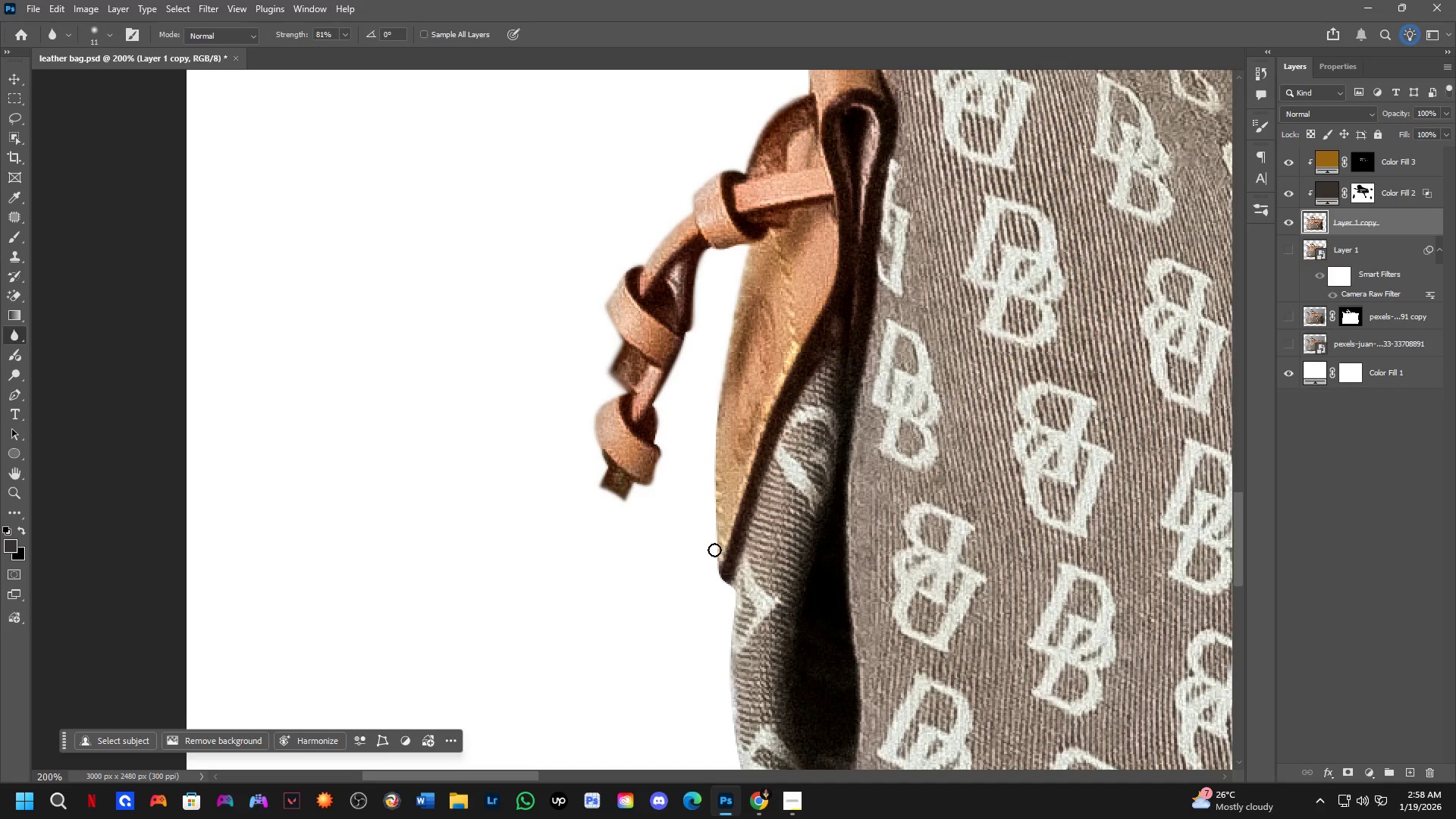 
hold_key(key=ShiftLeft, duration=0.61)
left_click([720, 563])
 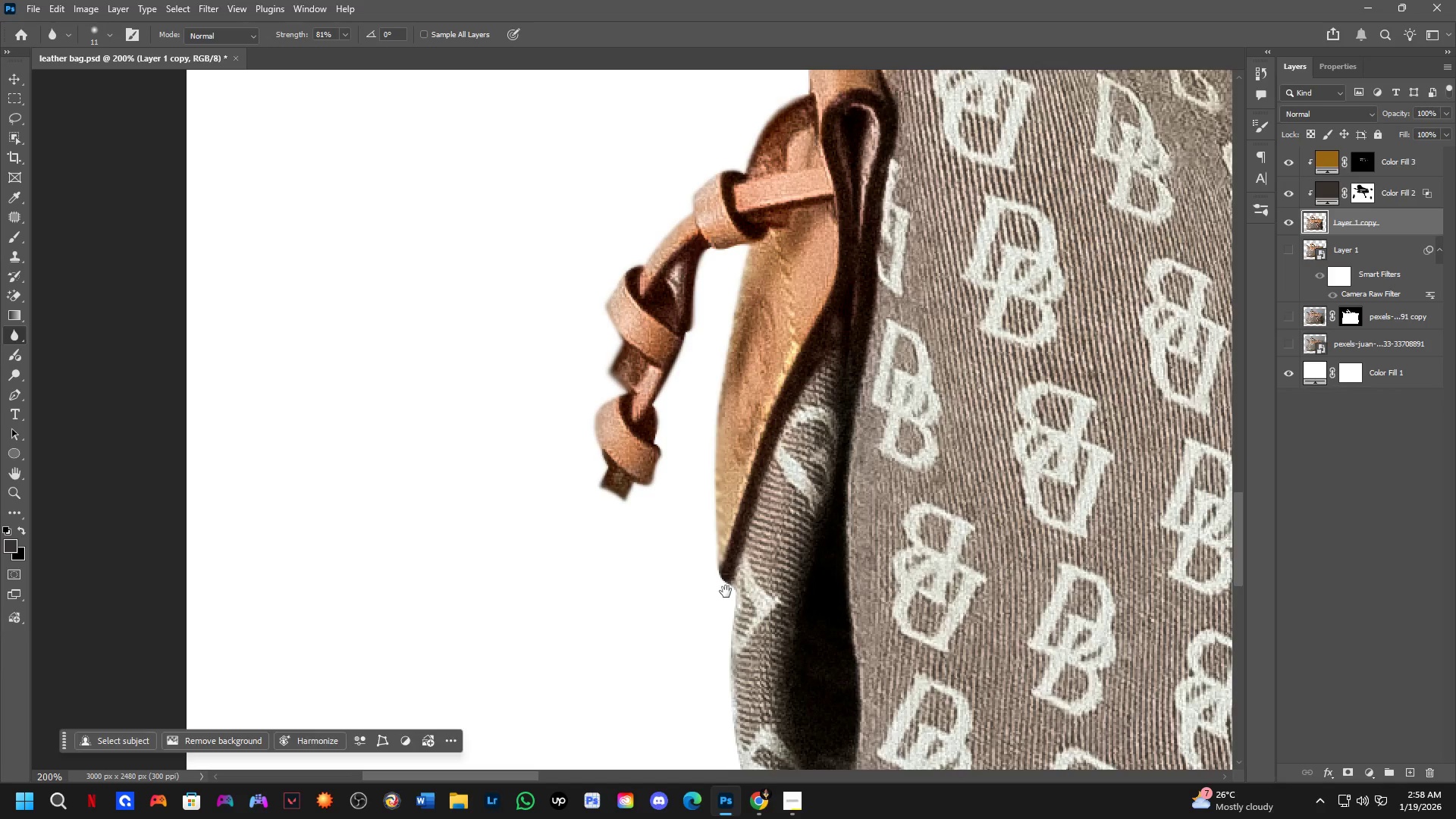 
left_click_drag(start_coordinate=[723, 588], to_coordinate=[693, 369])
 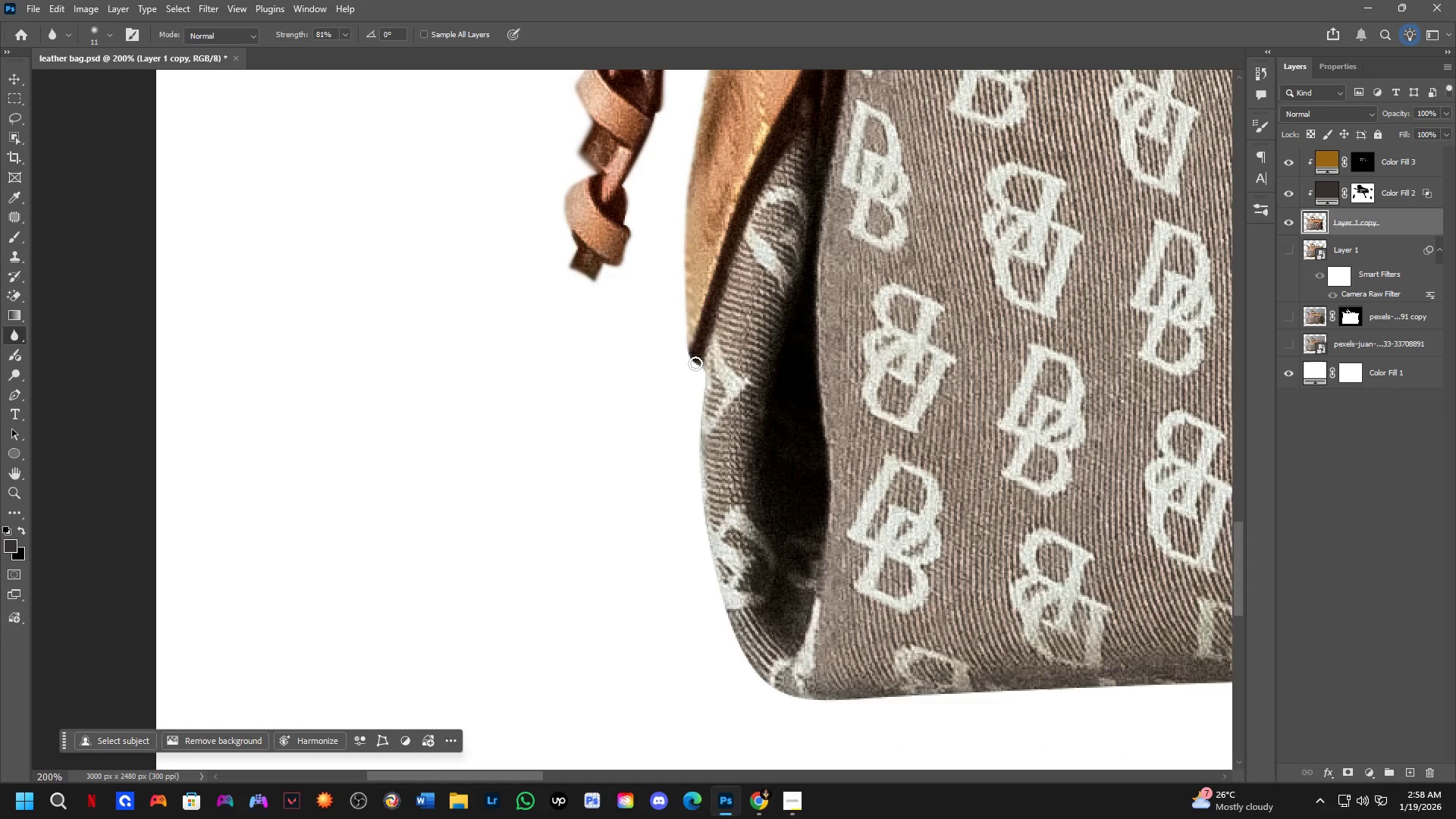 
left_click([695, 363])
 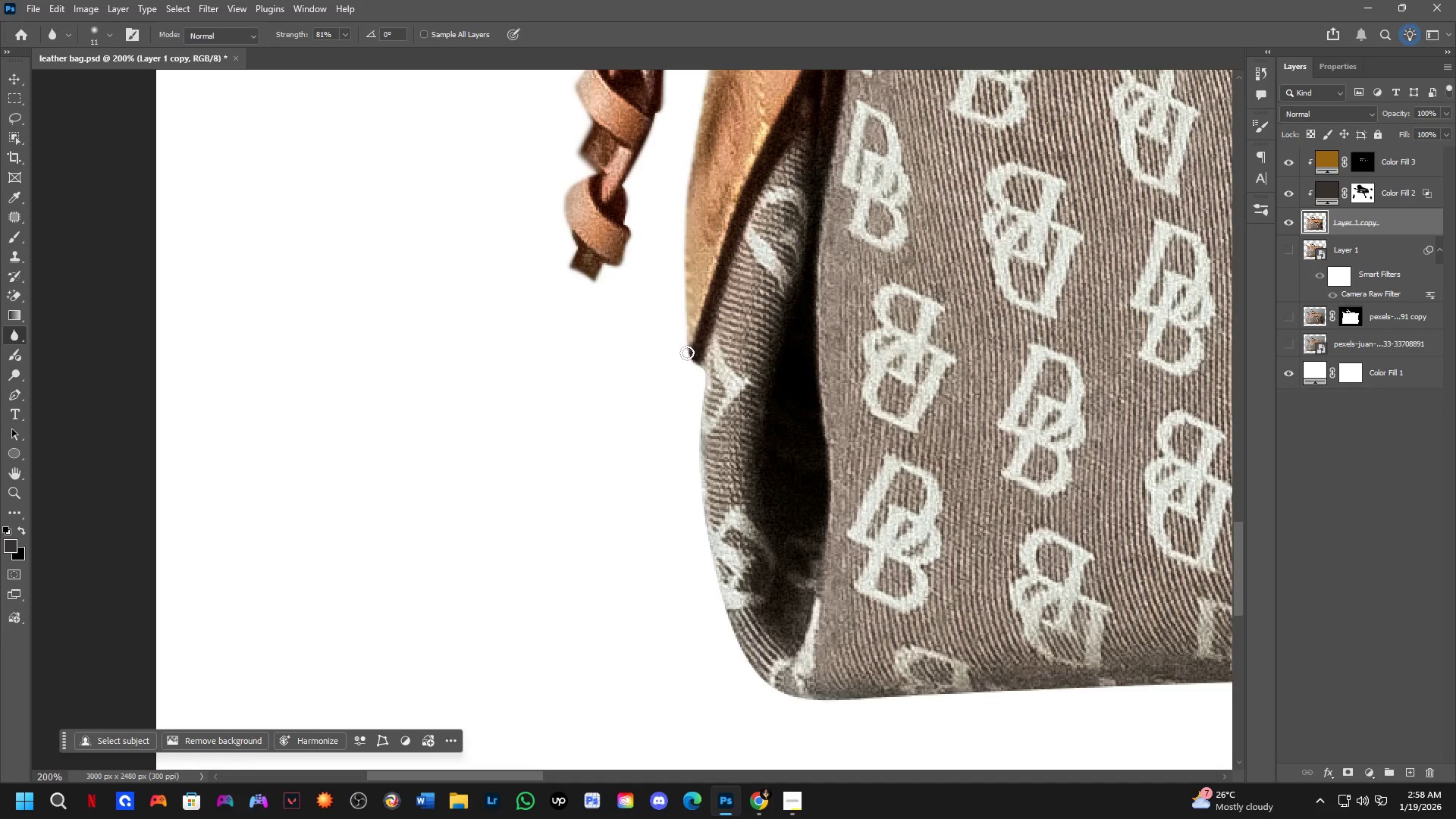 
left_click_drag(start_coordinate=[687, 353], to_coordinate=[736, 659])
 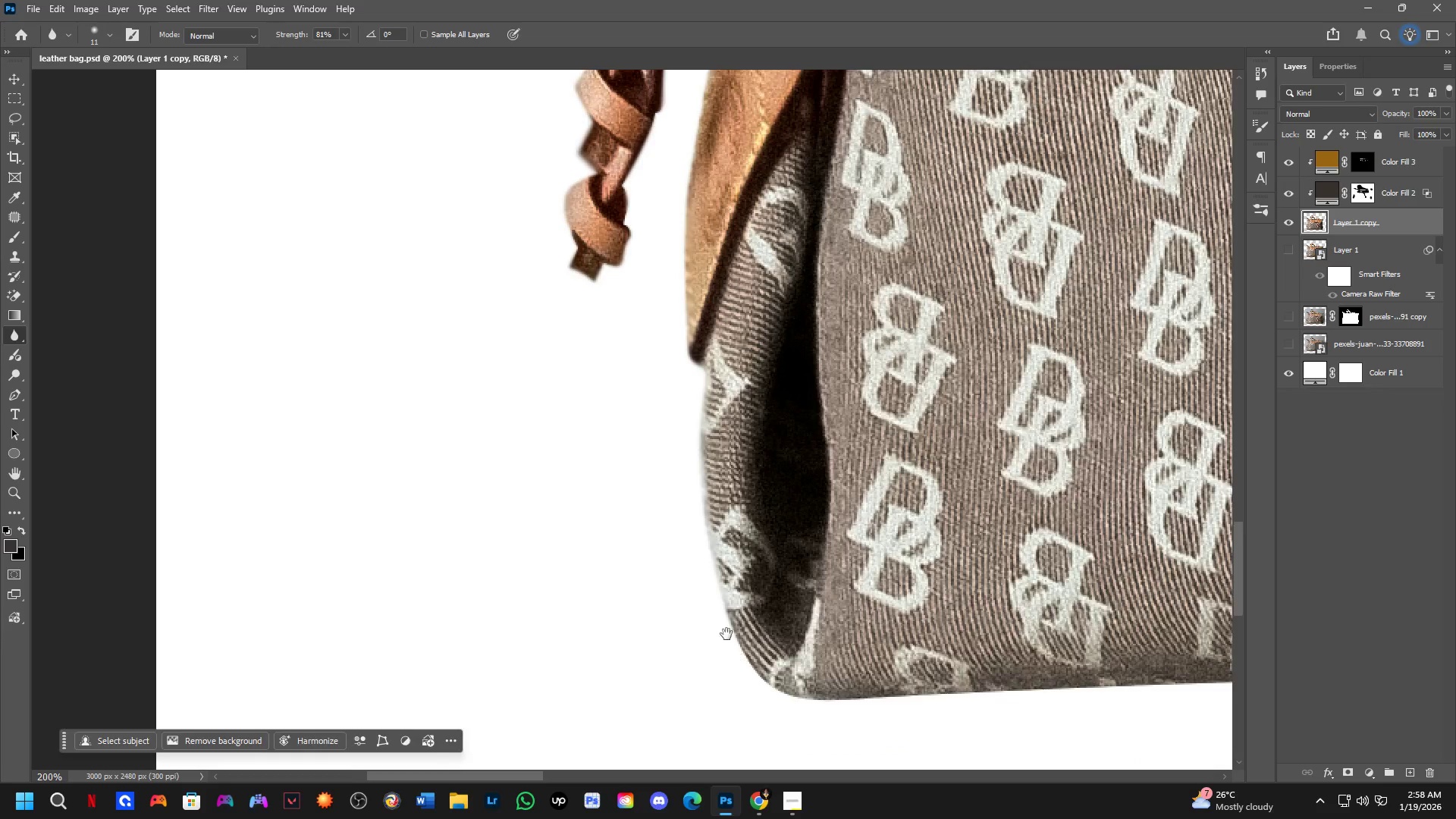 
hold_key(key=Space, duration=0.59)
 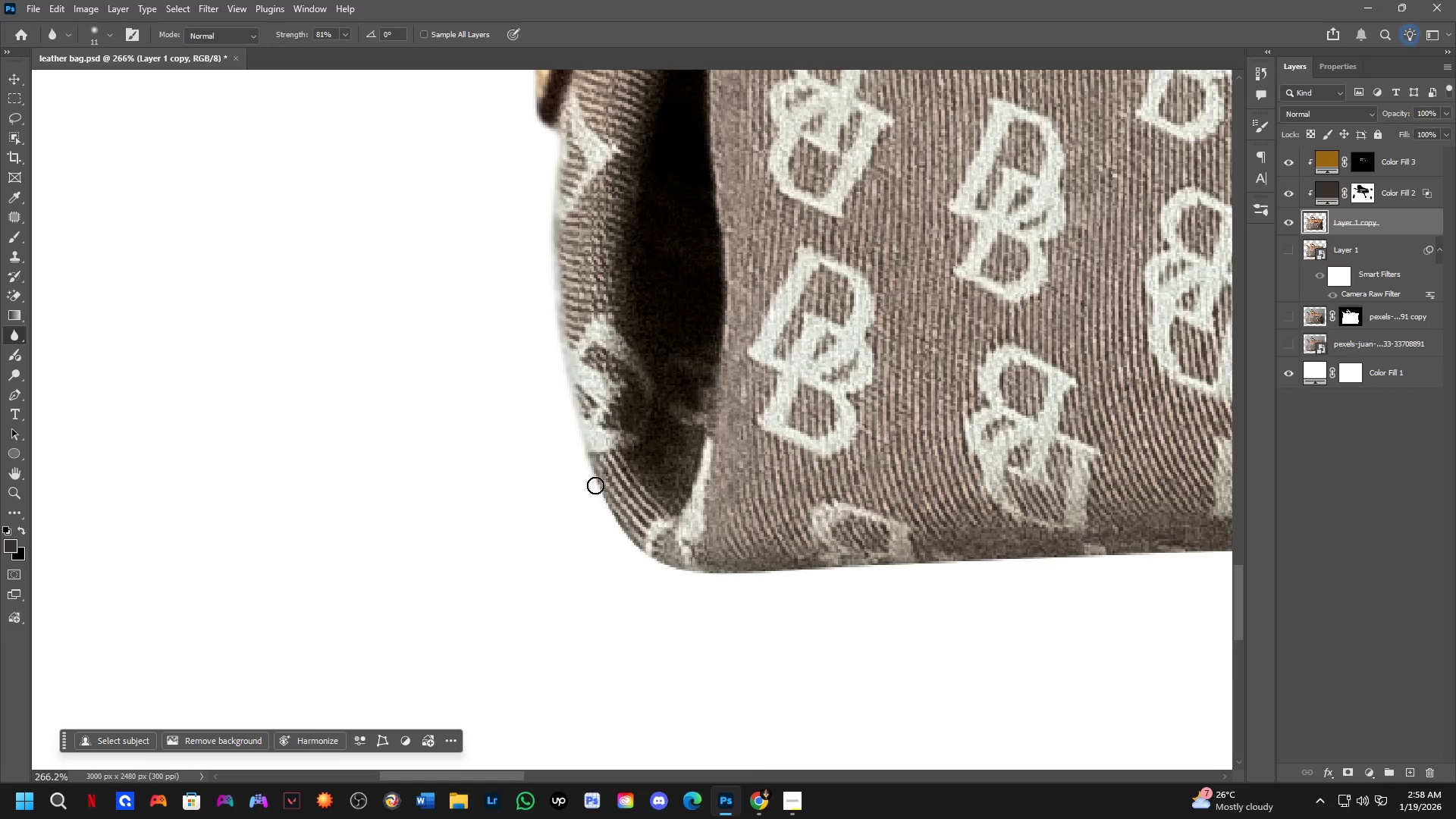 
left_click_drag(start_coordinate=[726, 634], to_coordinate=[588, 485])
 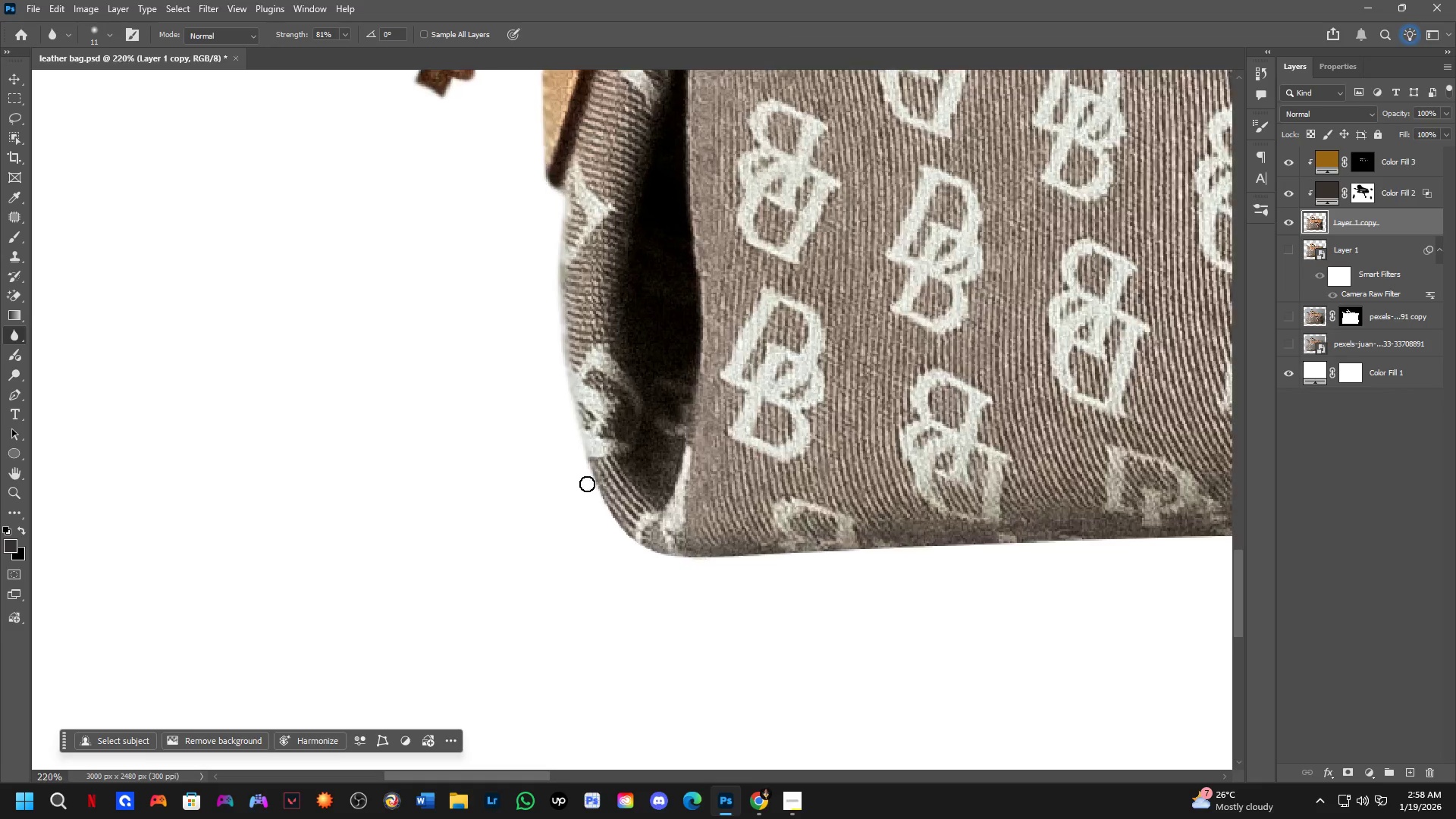 
left_click_drag(start_coordinate=[586, 462], to_coordinate=[795, 576])
 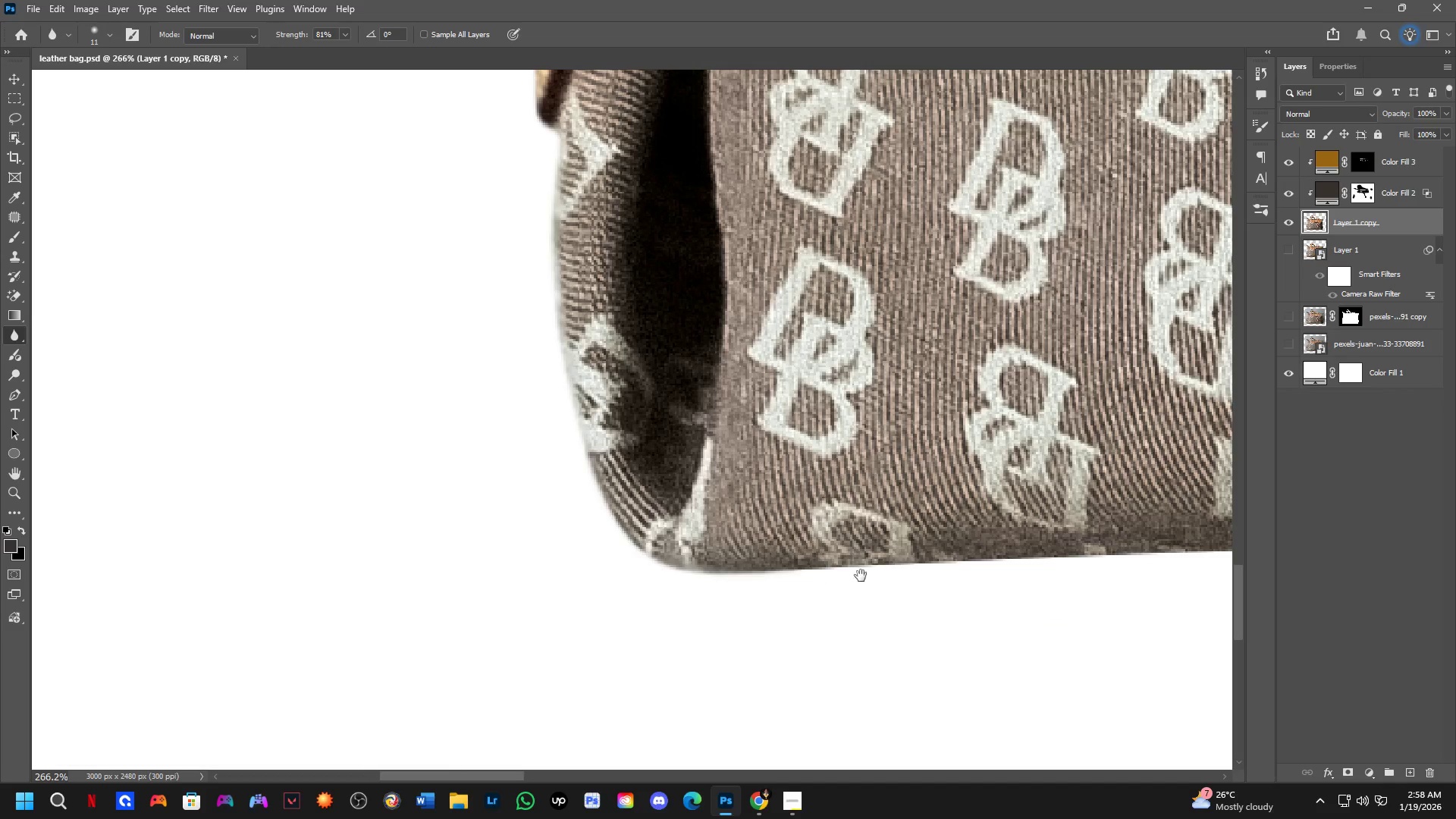 
scroll: coordinate [587, 484], scroll_direction: up, amount: 3.0
 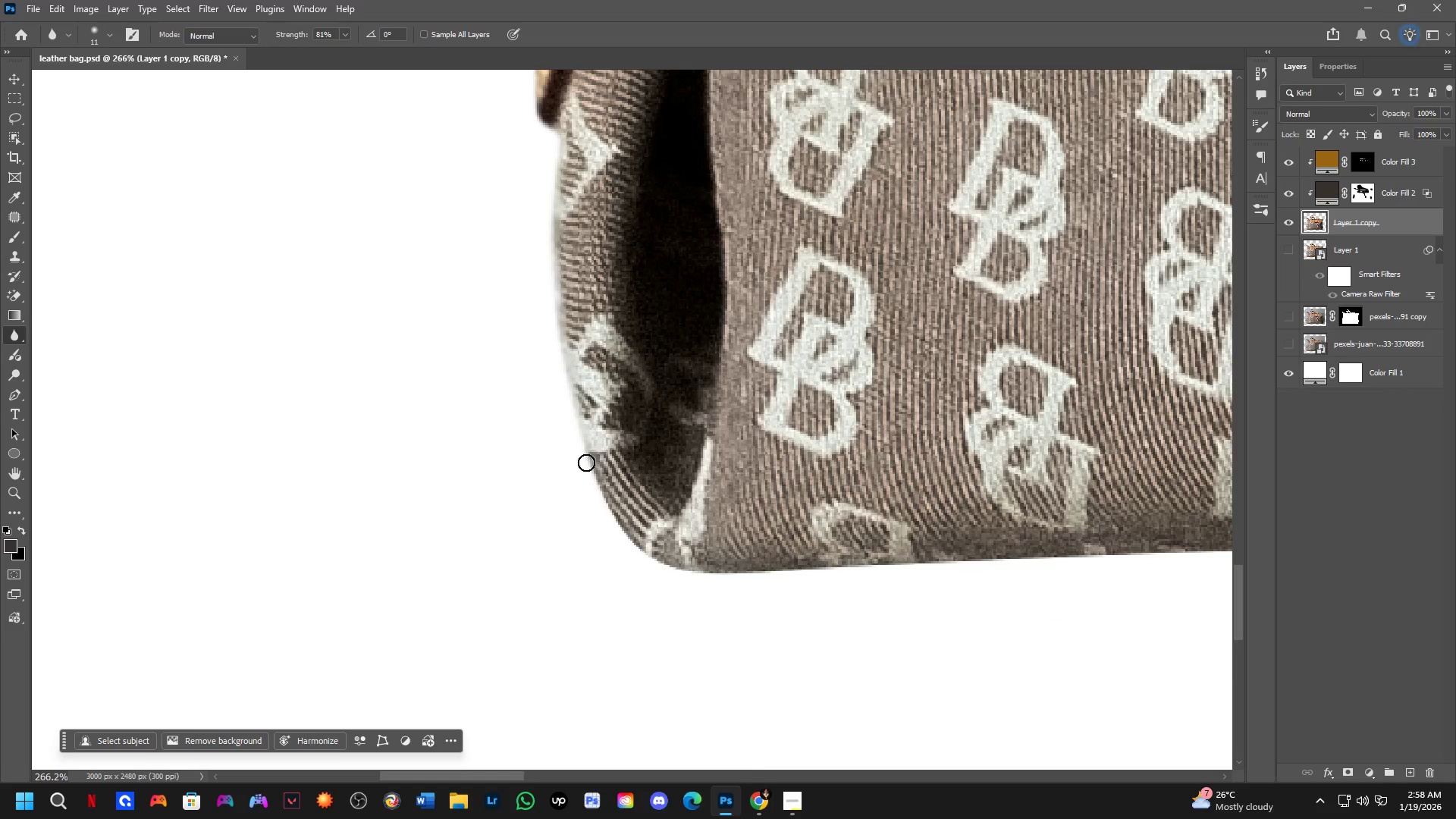 
hold_key(key=Space, duration=0.56)
 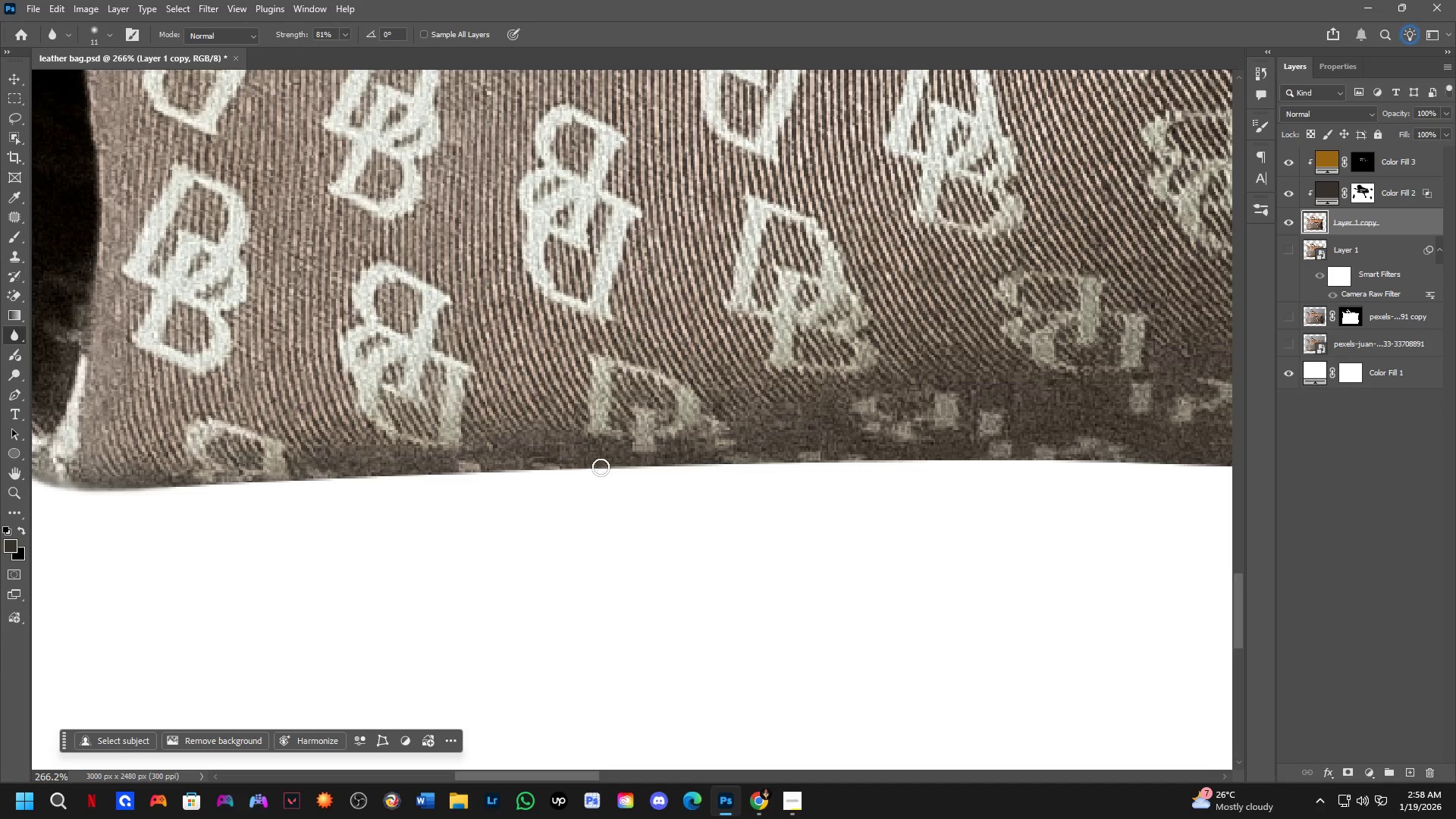 
left_click_drag(start_coordinate=[863, 576], to_coordinate=[237, 494])
 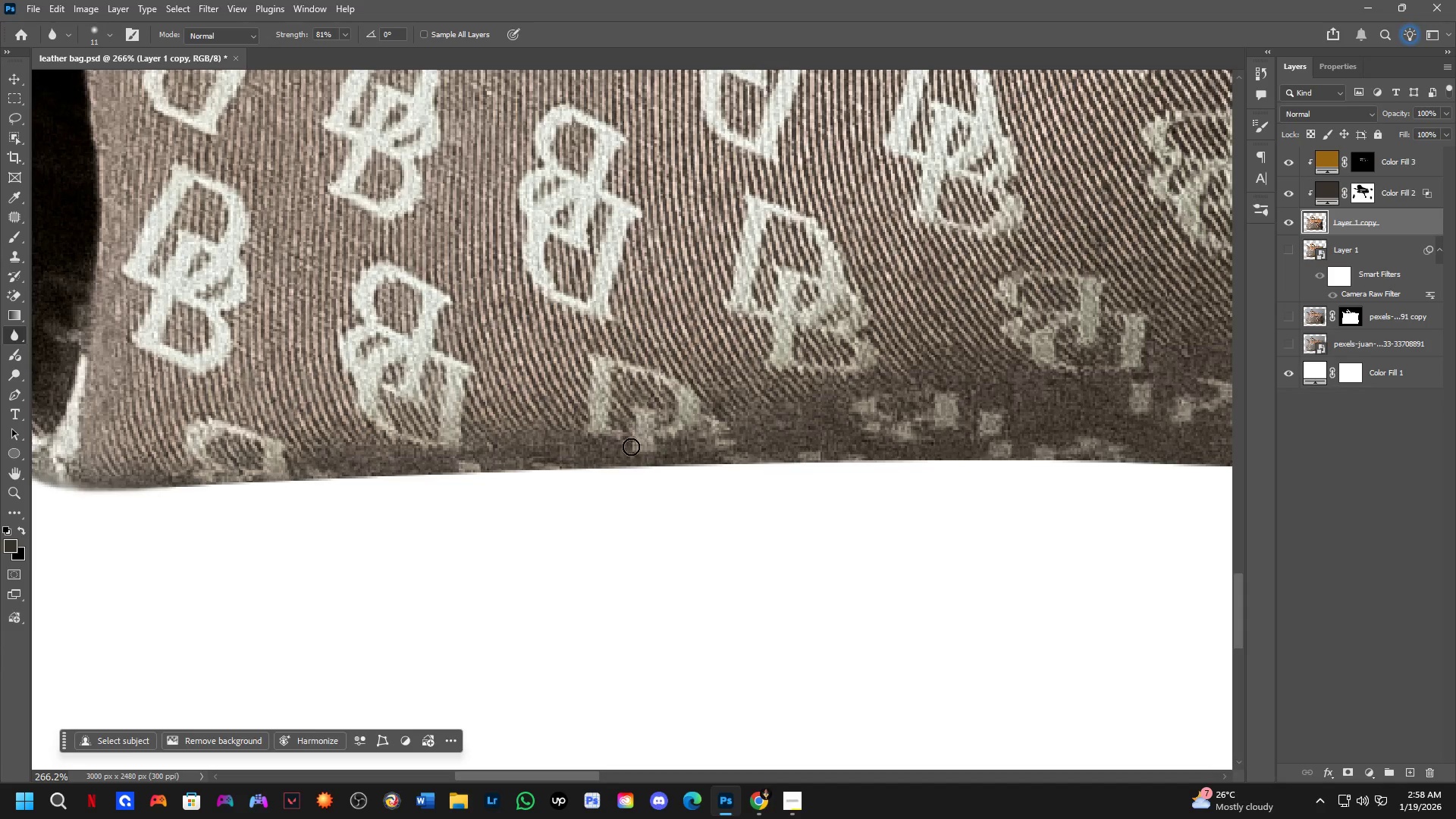 
hold_key(key=ShiftLeft, duration=0.7)
left_click([601, 467])
 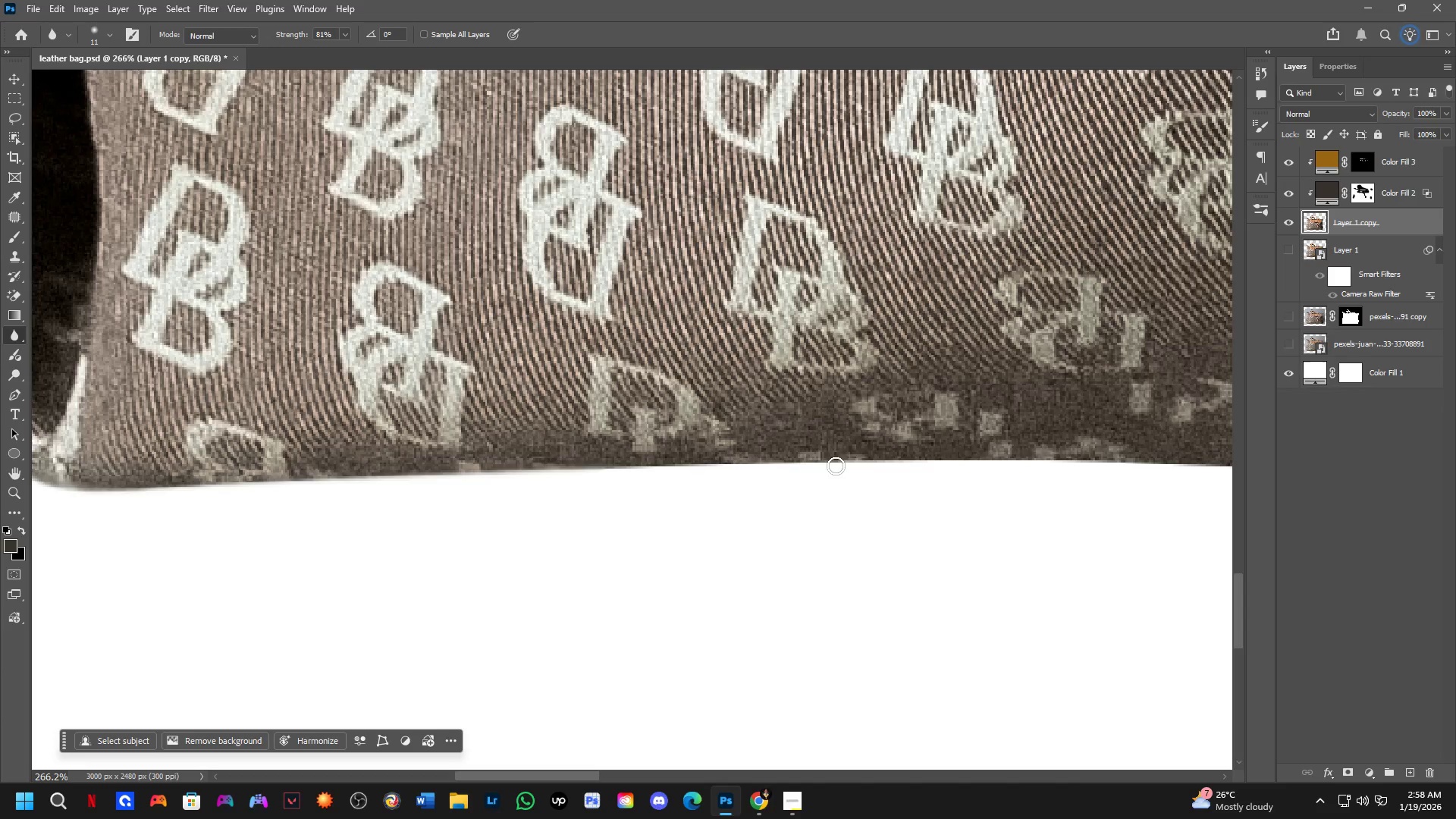 
hold_key(key=ShiftLeft, duration=0.84)
left_click([888, 465])
 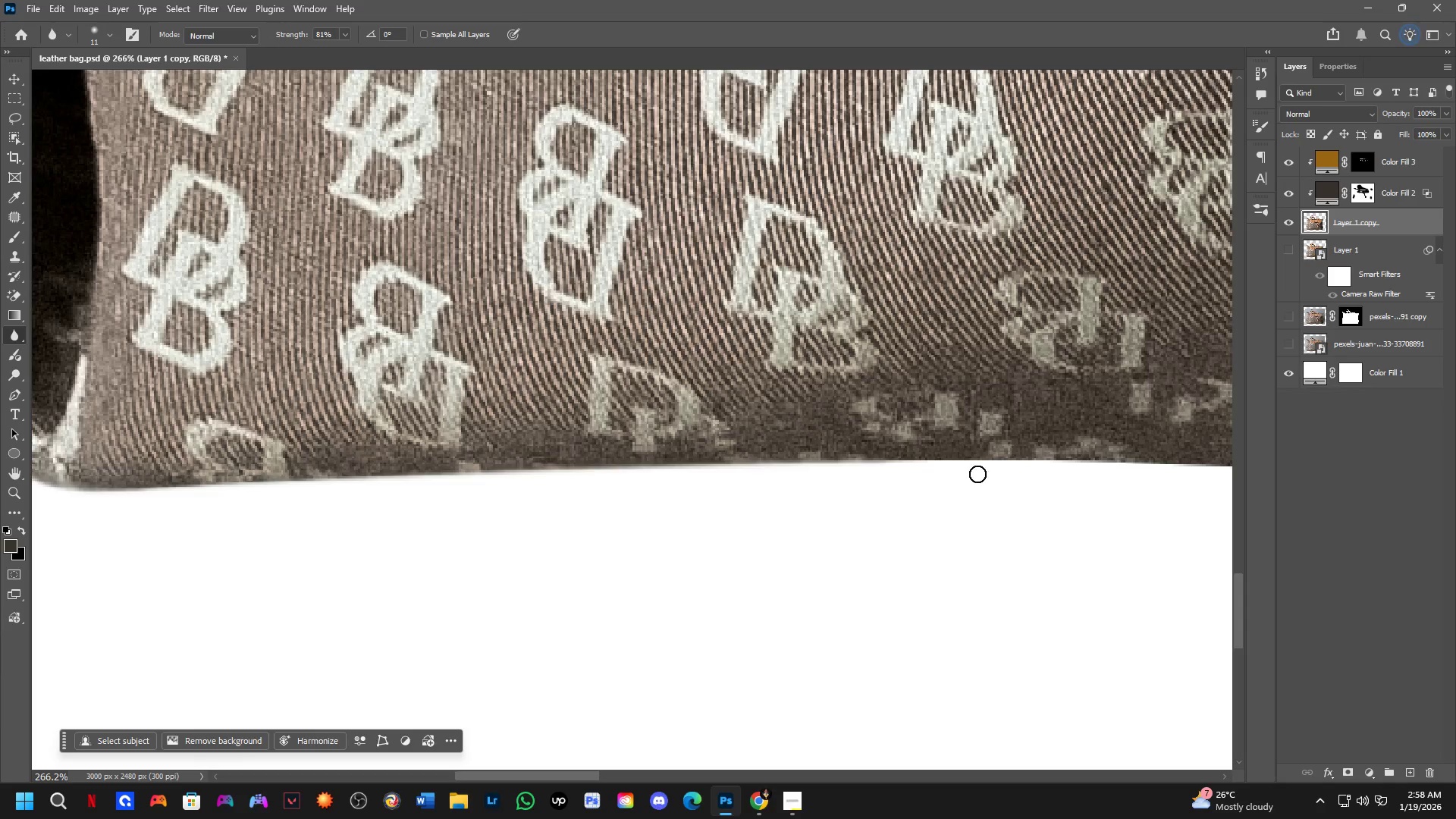 
hold_key(key=ShiftLeft, duration=1.51)
 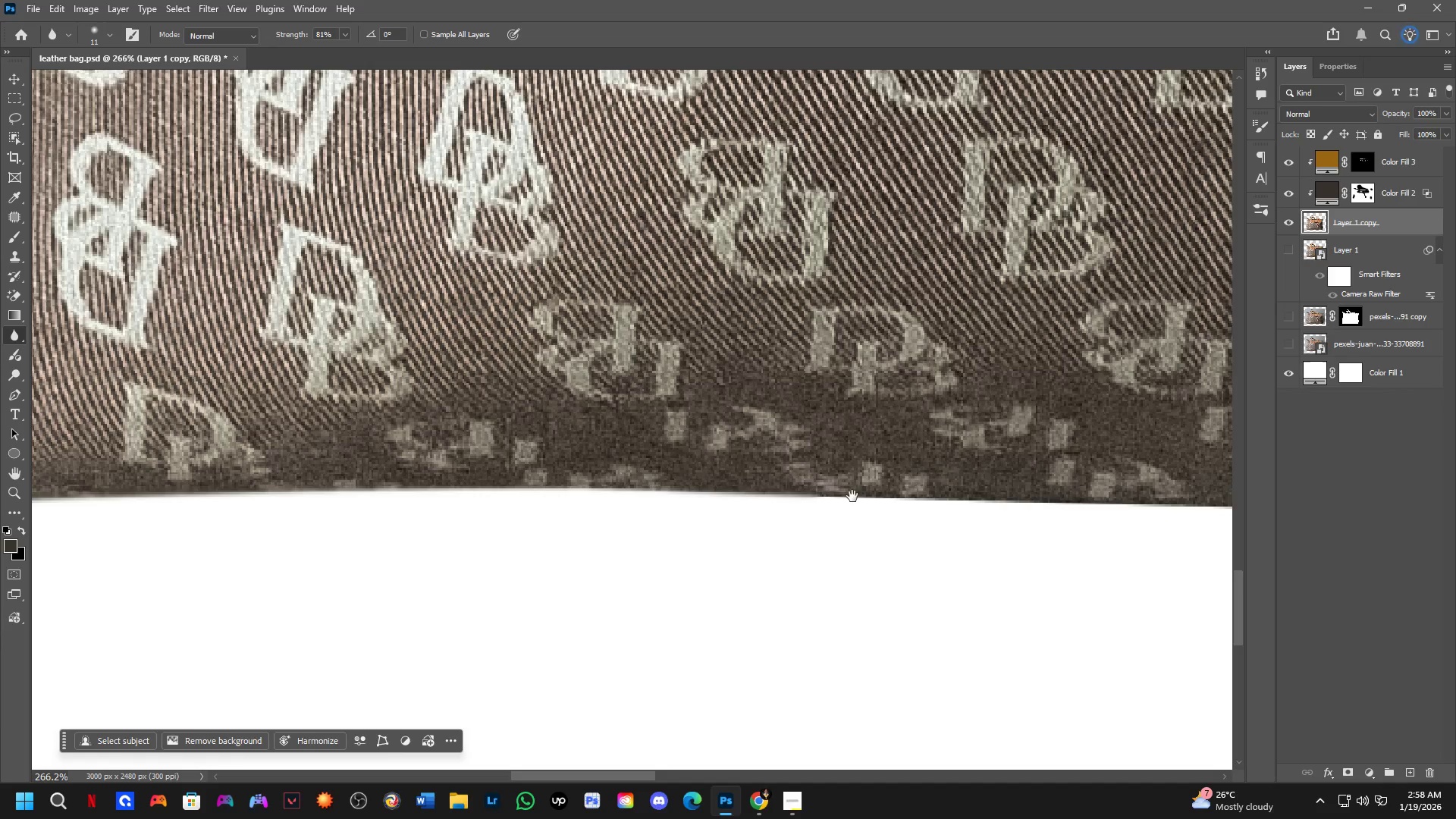 
hold_key(key=Space, duration=0.58)
 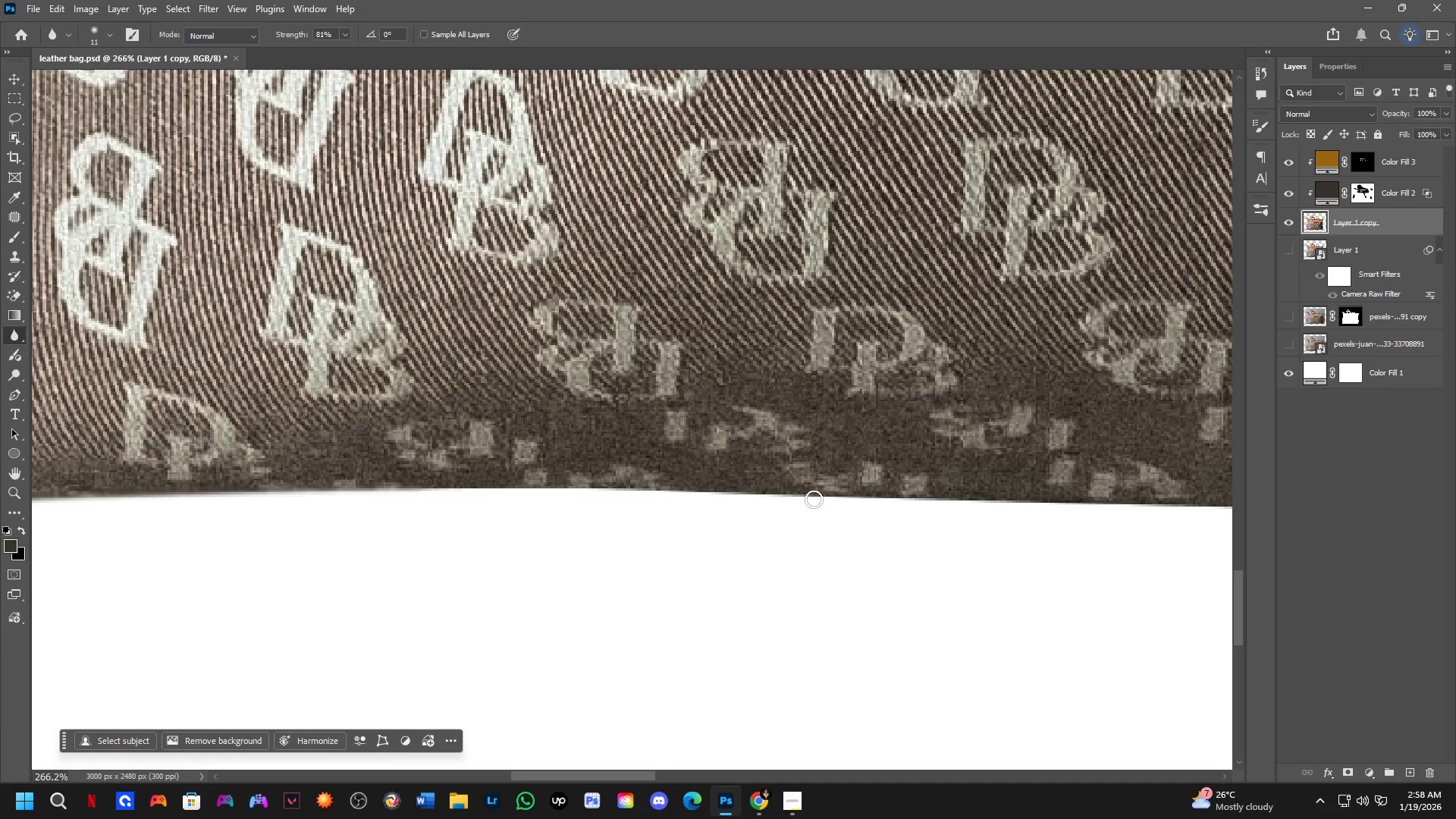 
left_click_drag(start_coordinate=[1001, 485], to_coordinate=[536, 513])
 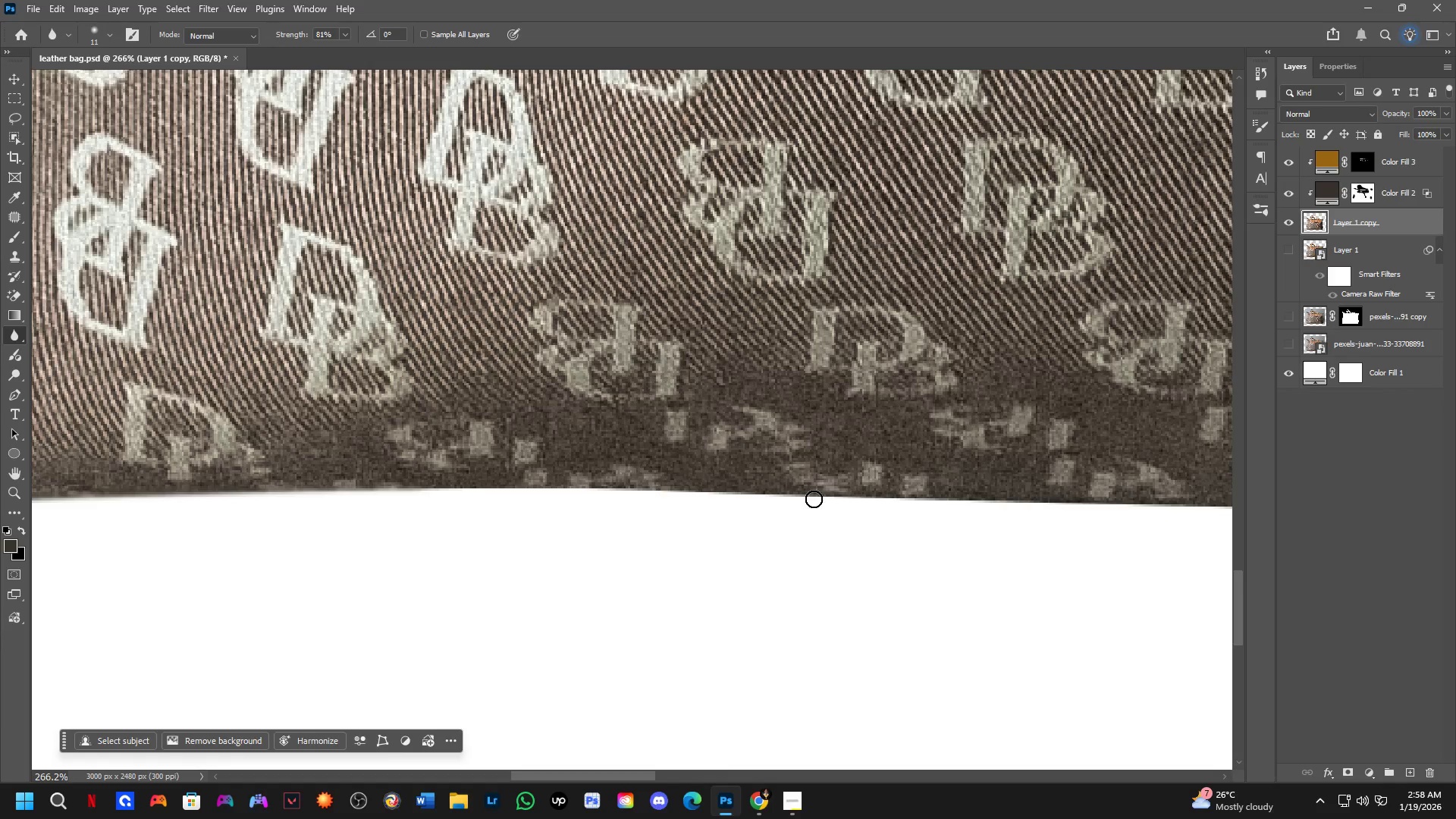 
hold_key(key=ShiftLeft, duration=0.38)
 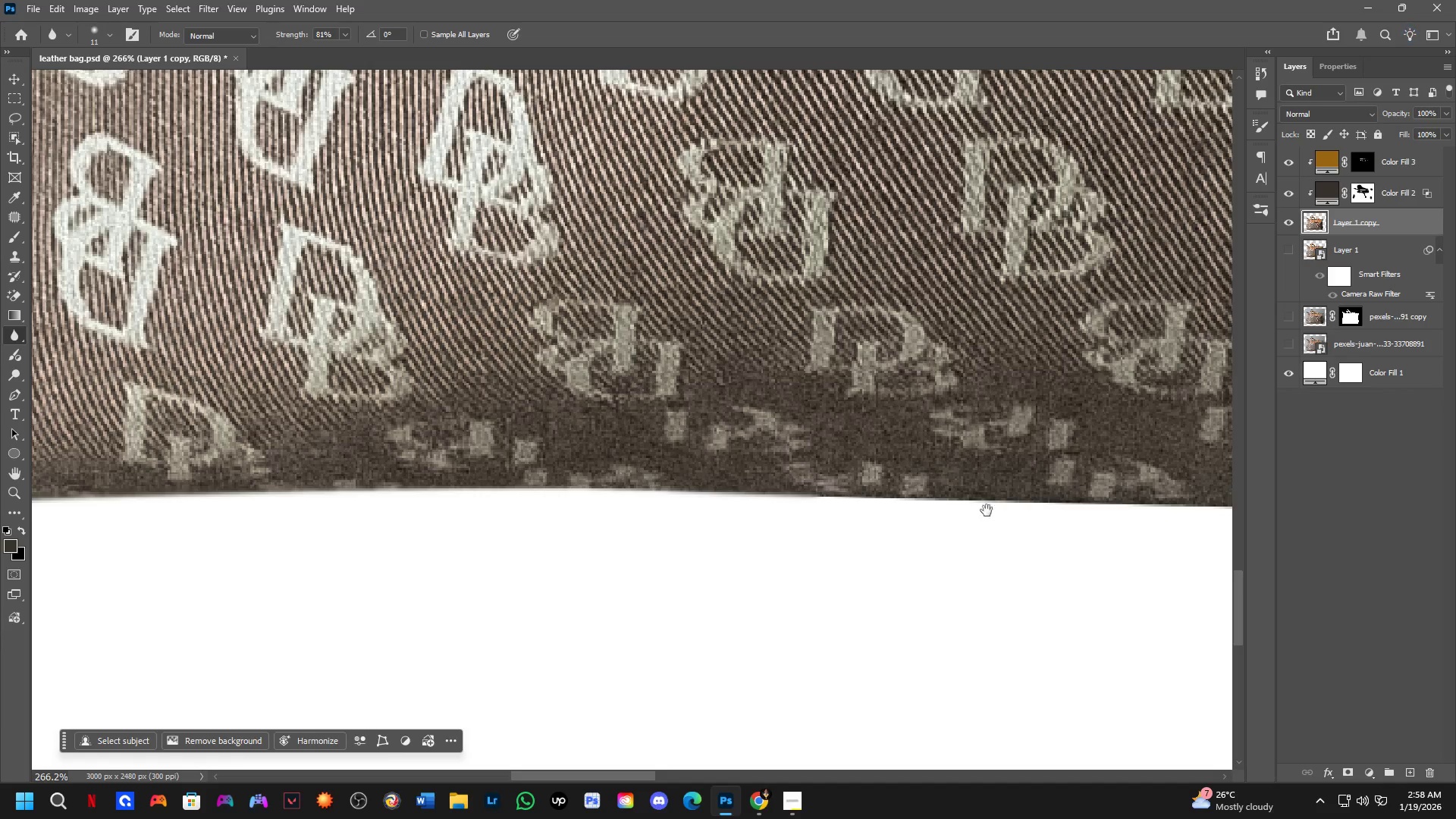 
hold_key(key=Space, duration=0.78)
 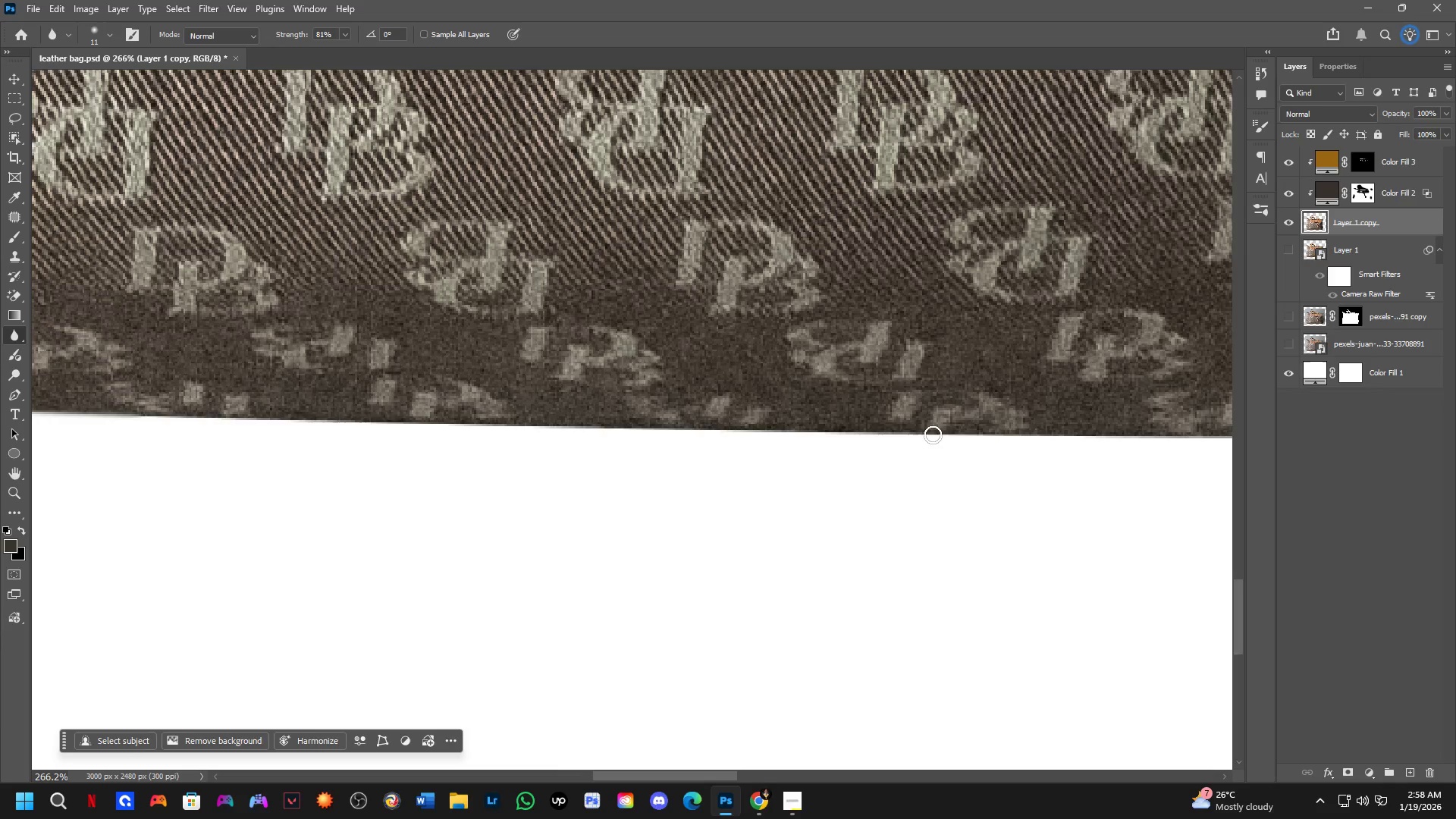 
left_click_drag(start_coordinate=[1062, 532], to_coordinate=[384, 452])
 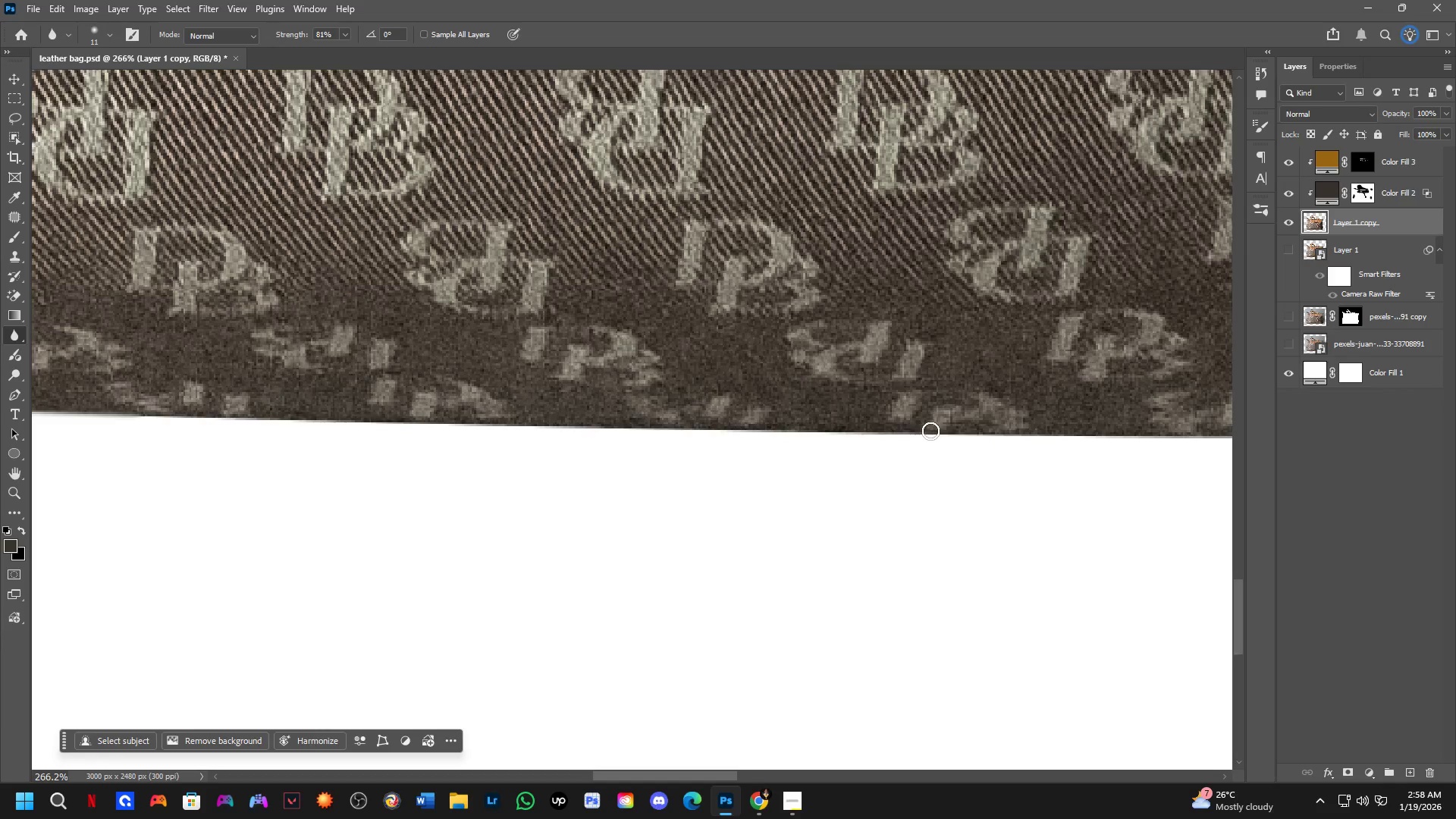 
hold_key(key=ShiftLeft, duration=0.56)
left_click([933, 435])
 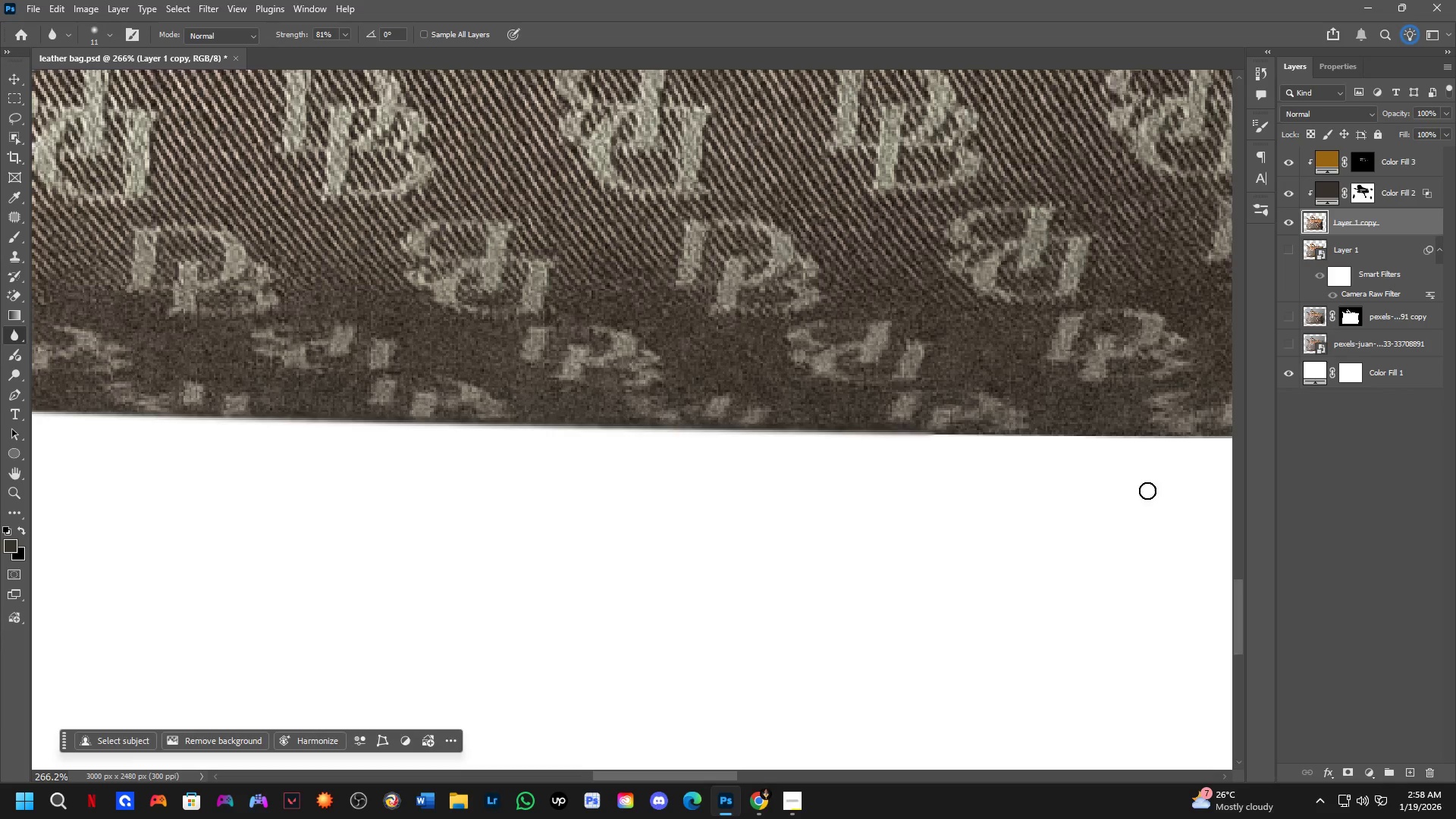 
hold_key(key=Space, duration=0.53)
 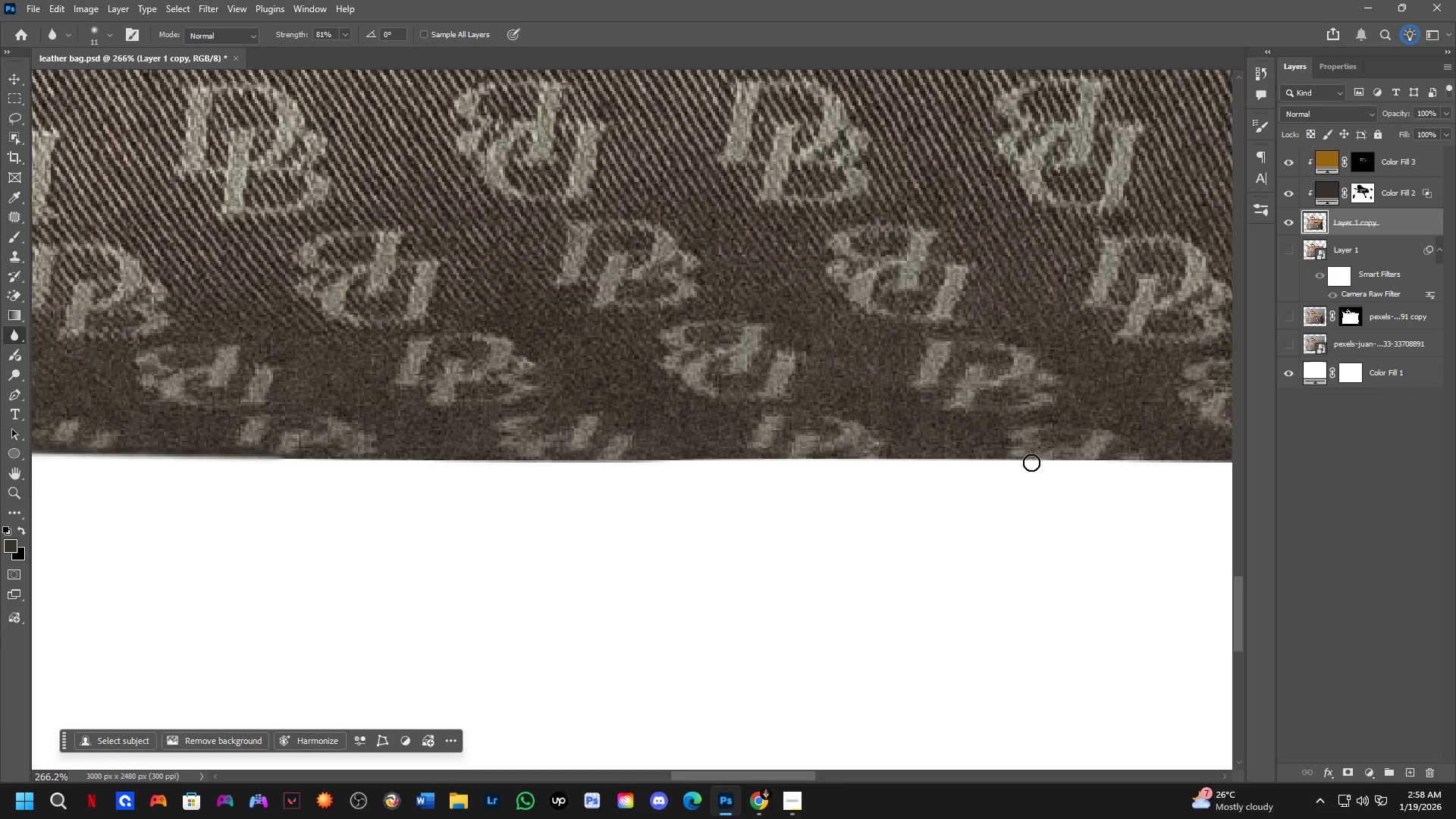 
left_click_drag(start_coordinate=[1144, 491], to_coordinate=[506, 516])
 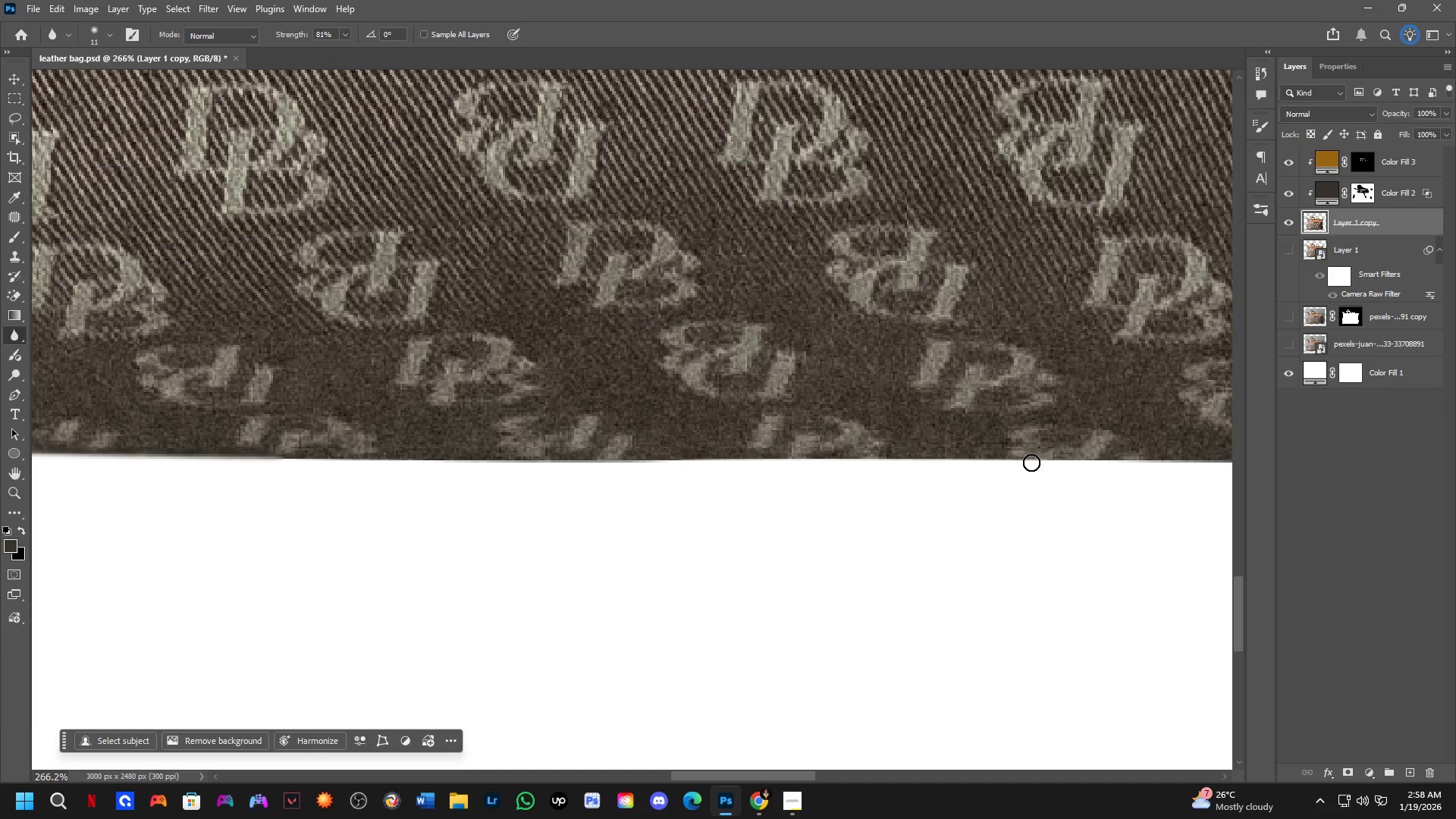 
hold_key(key=ShiftLeft, duration=0.92)
left_click([1034, 460])
 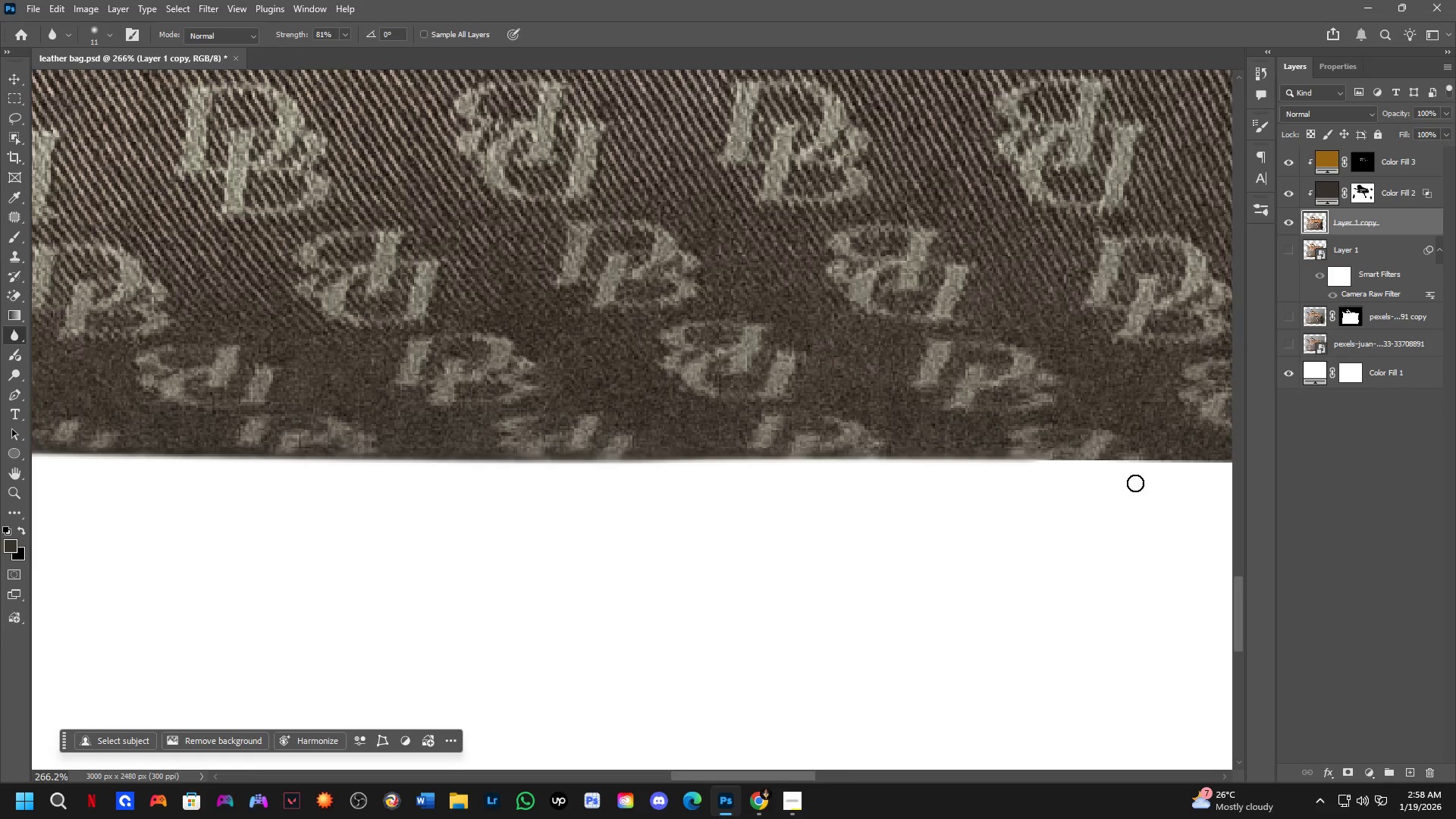 
hold_key(key=Space, duration=0.56)
 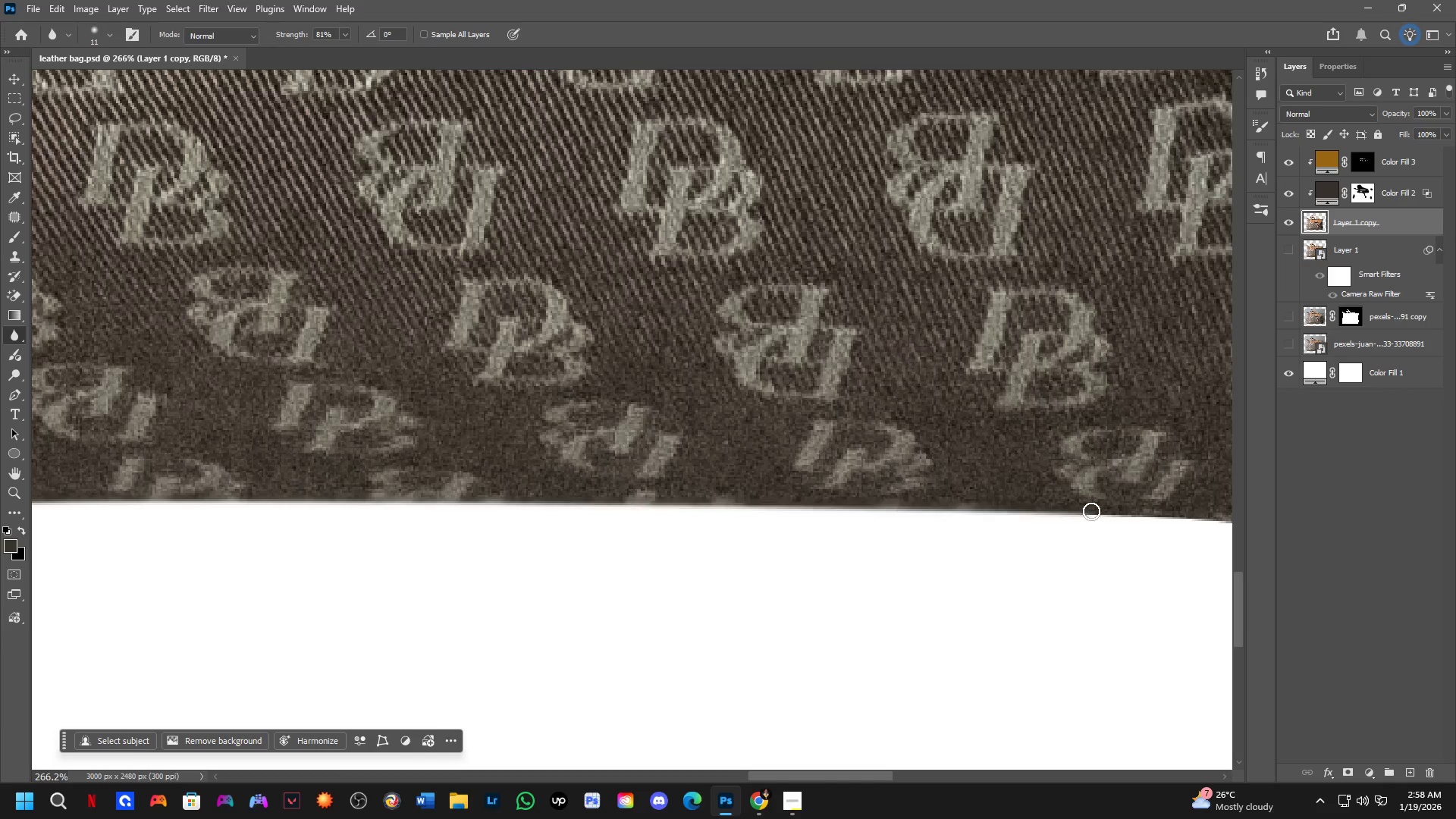 
left_click_drag(start_coordinate=[1123, 484], to_coordinate=[498, 526])
 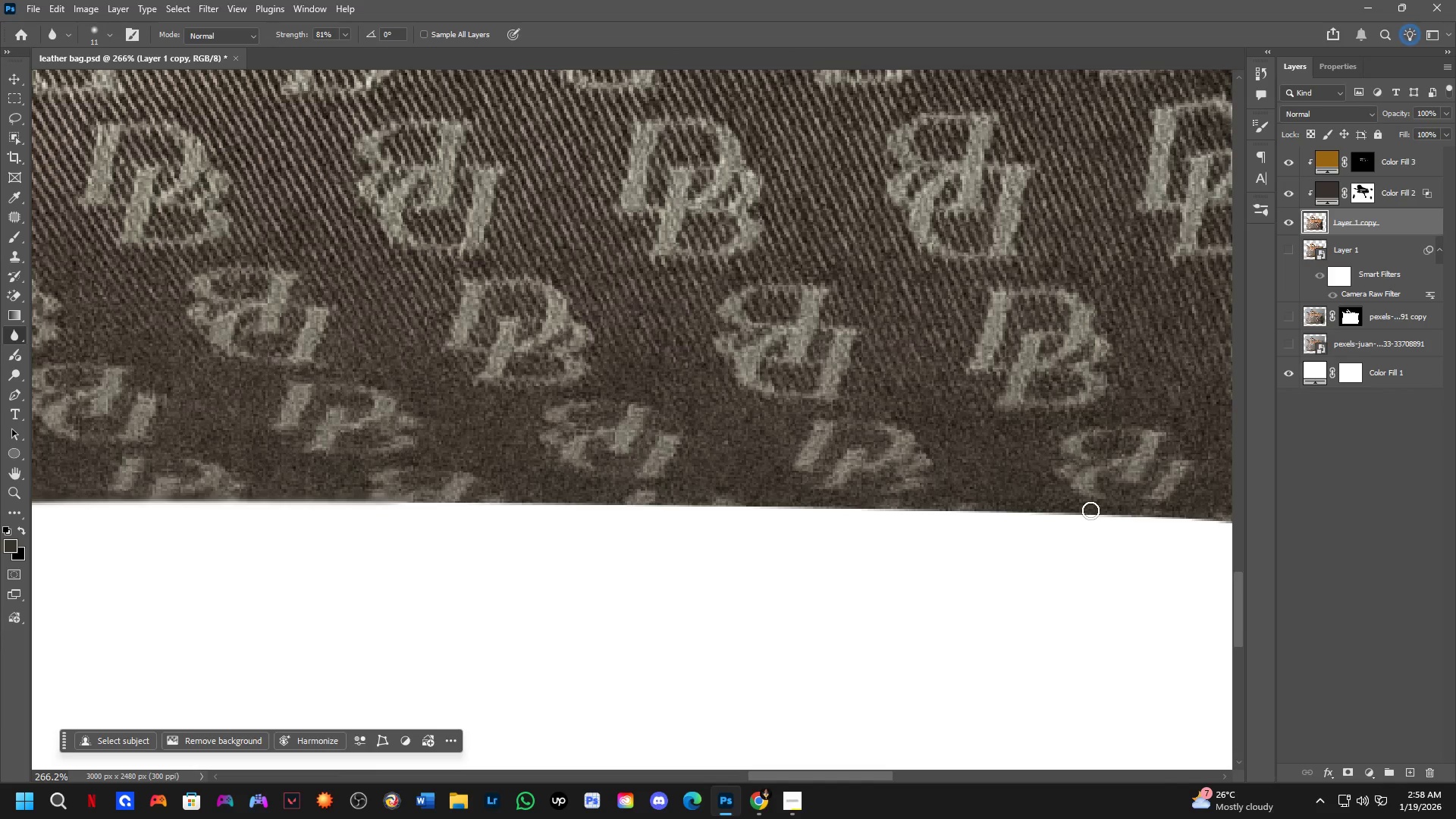 
hold_key(key=ShiftLeft, duration=0.36)
left_click([1090, 510])
 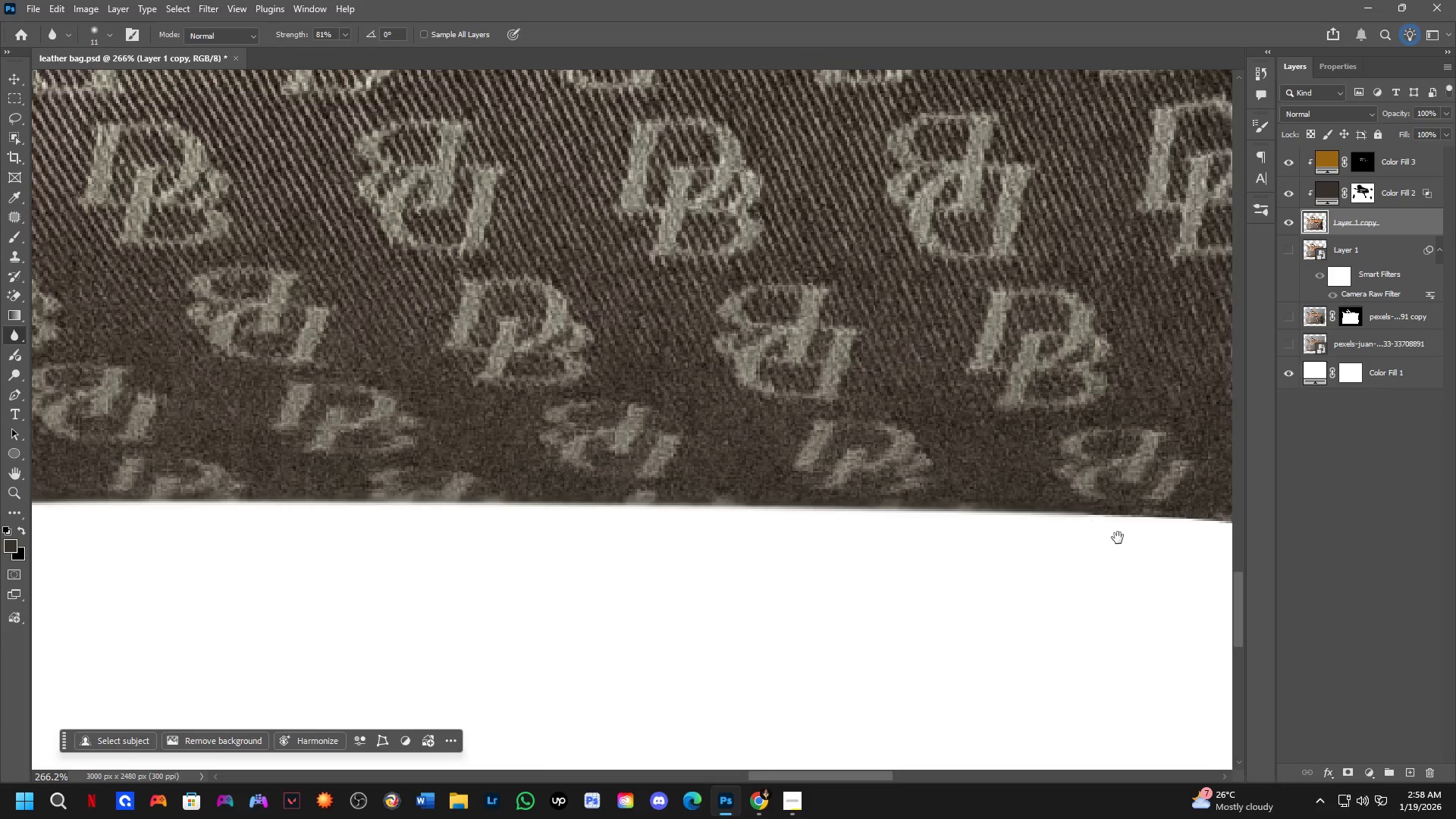 
hold_key(key=Space, duration=0.62)
 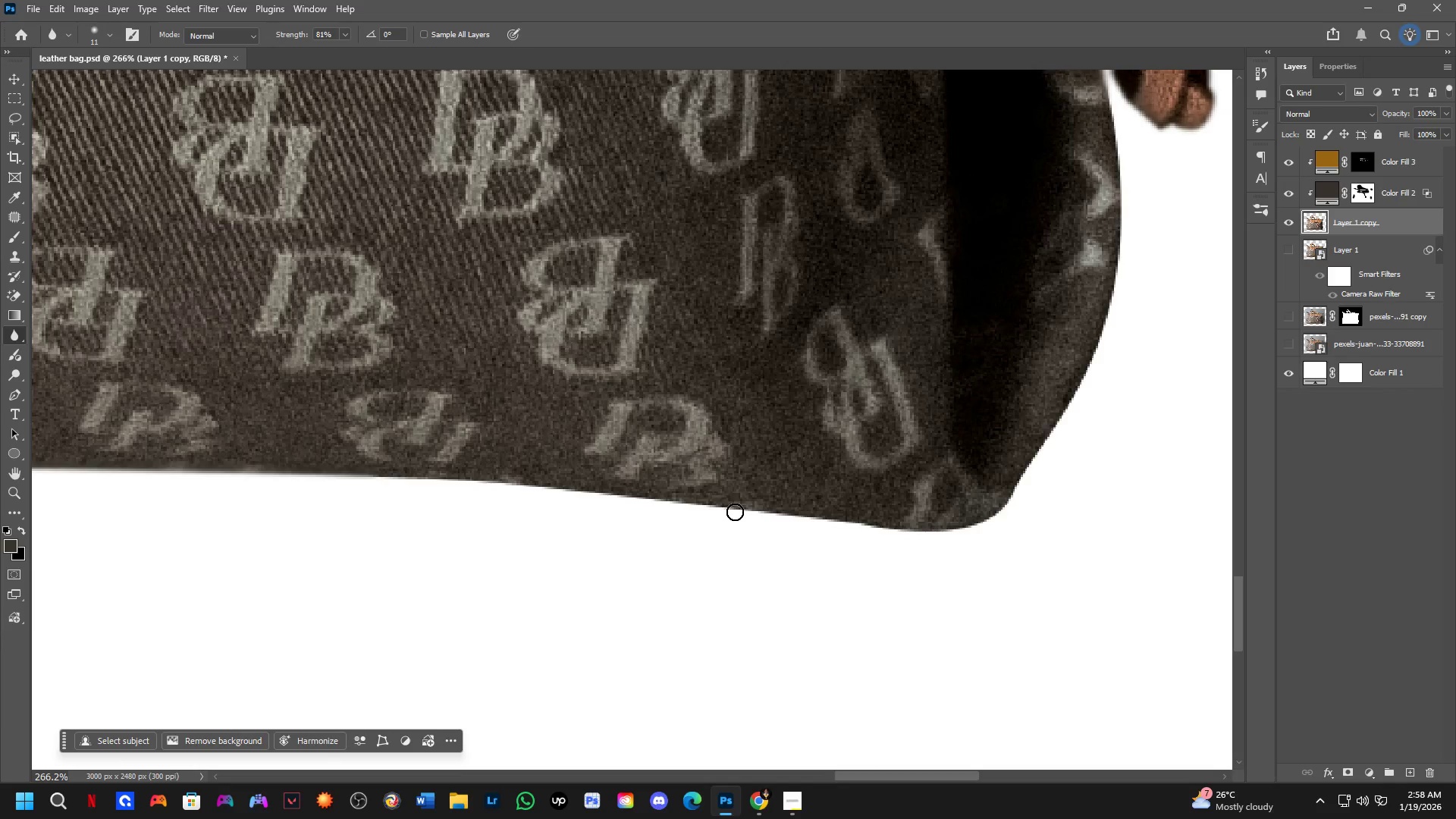 
left_click_drag(start_coordinate=[1104, 537], to_coordinate=[428, 504])
 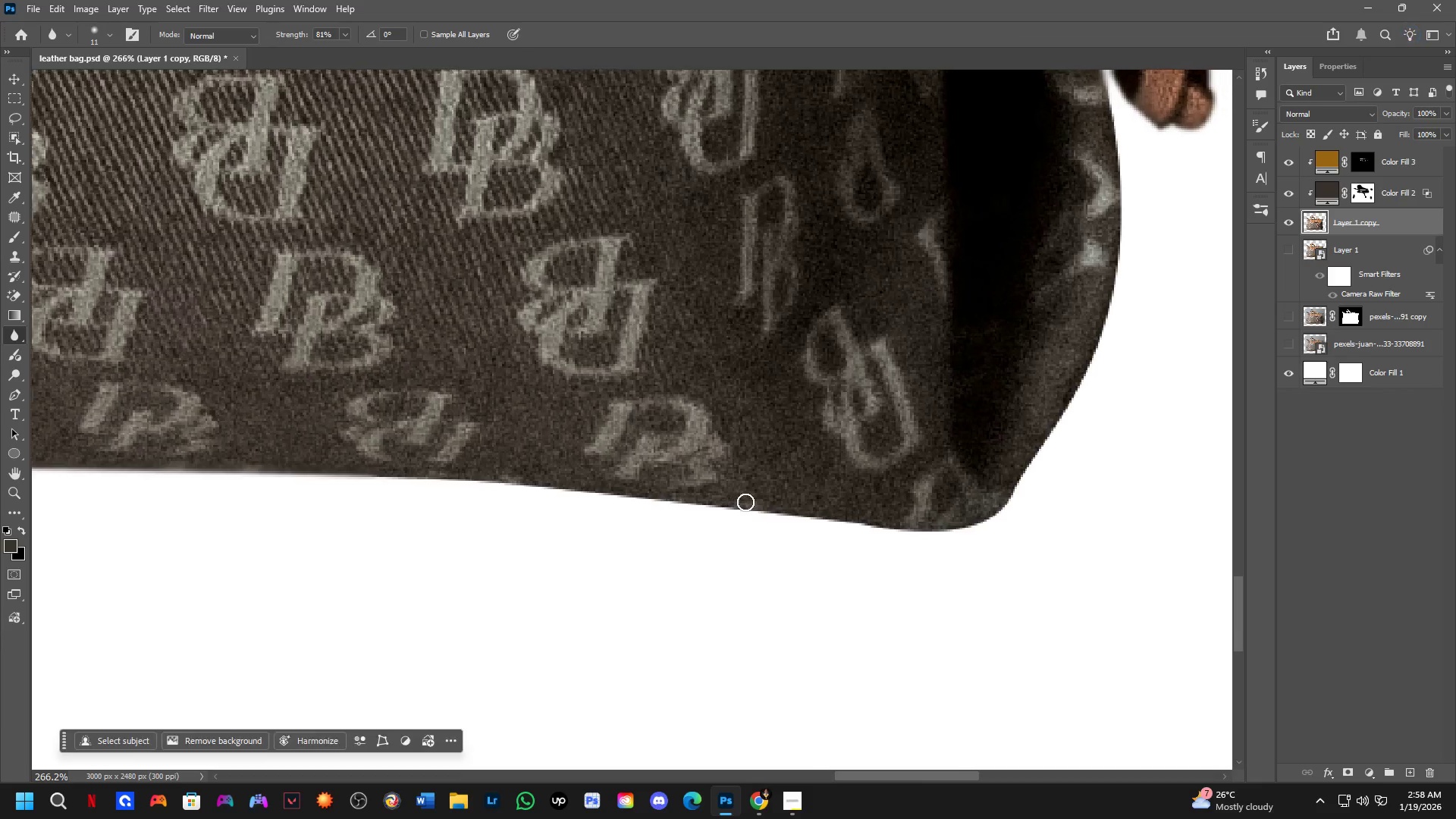 
hold_key(key=ShiftLeft, duration=0.69)
left_click([738, 509])
 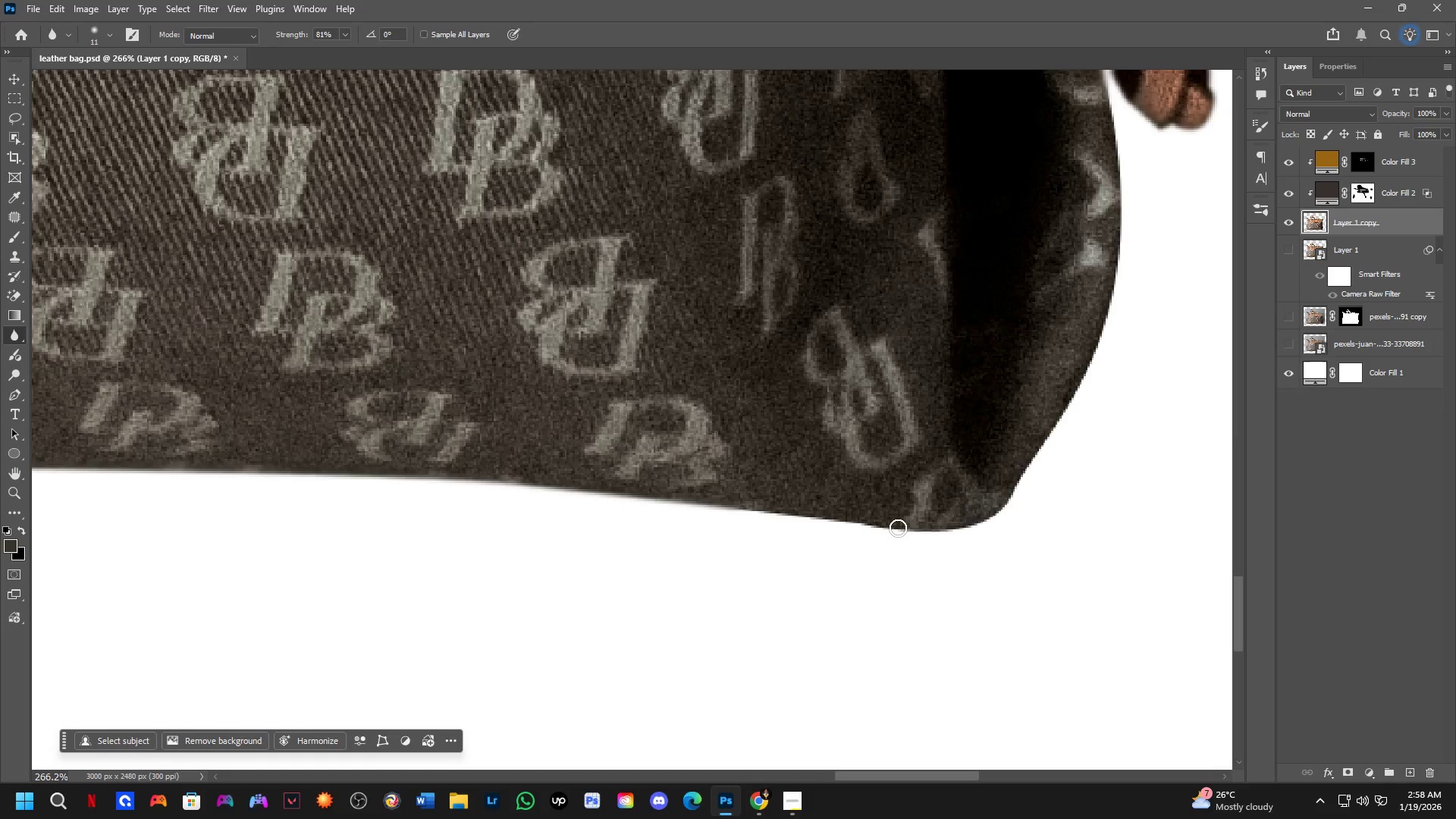 
hold_key(key=ShiftLeft, duration=0.31)
left_click([898, 528])
 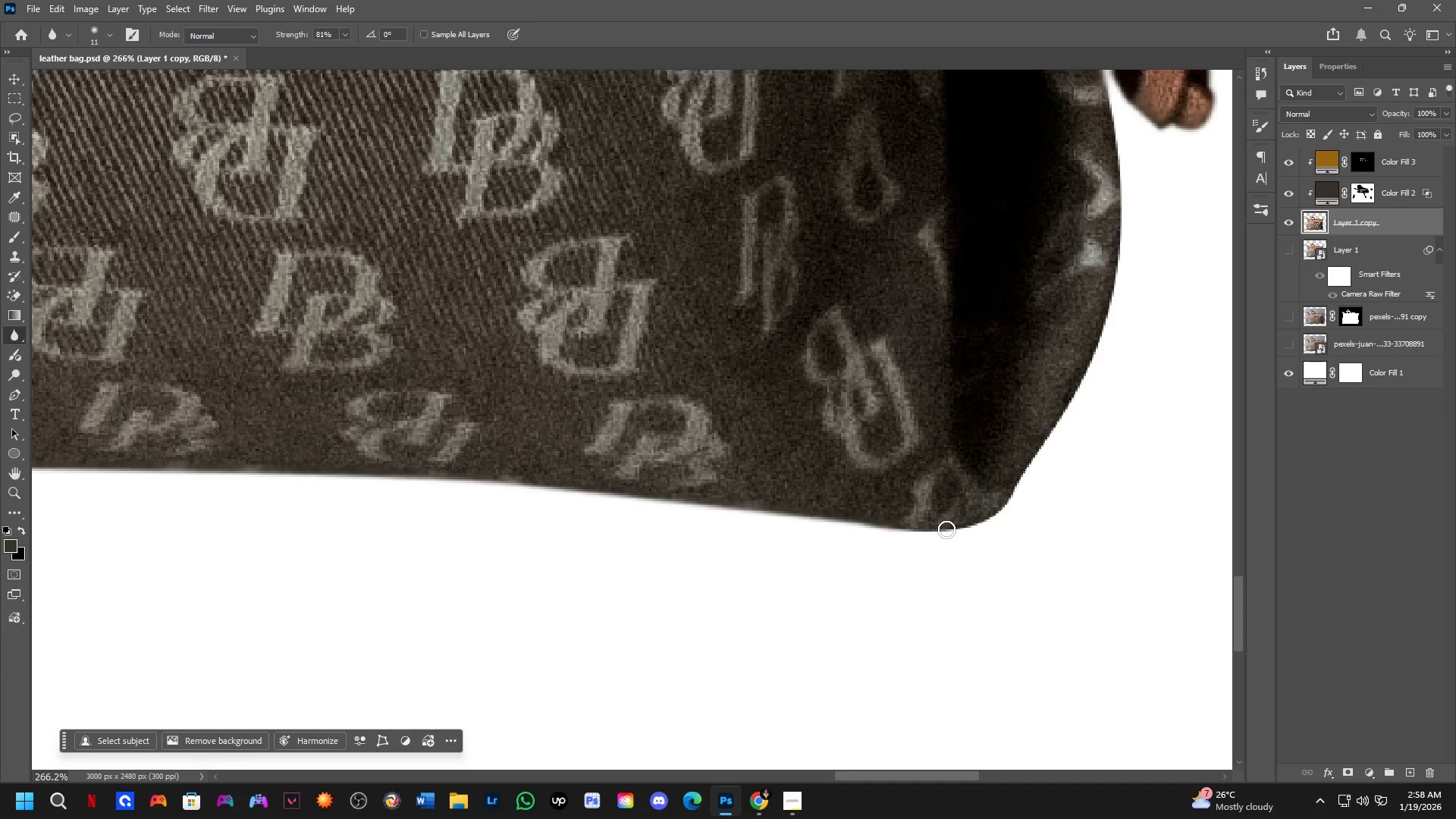 
hold_key(key=ShiftLeft, duration=0.39)
left_click([967, 530])
 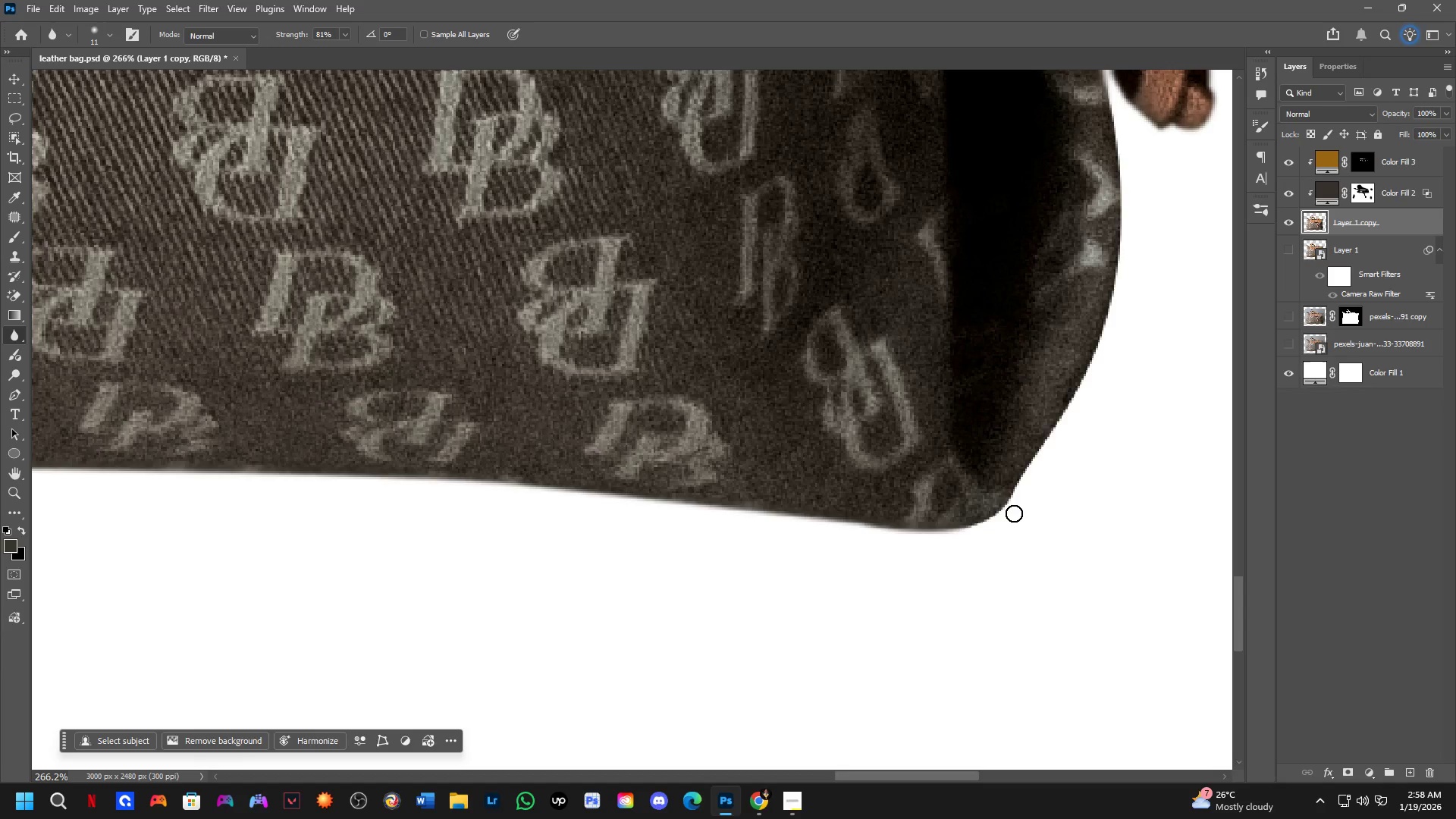 
hold_key(key=ShiftLeft, duration=0.36)
double_click([1009, 505])
 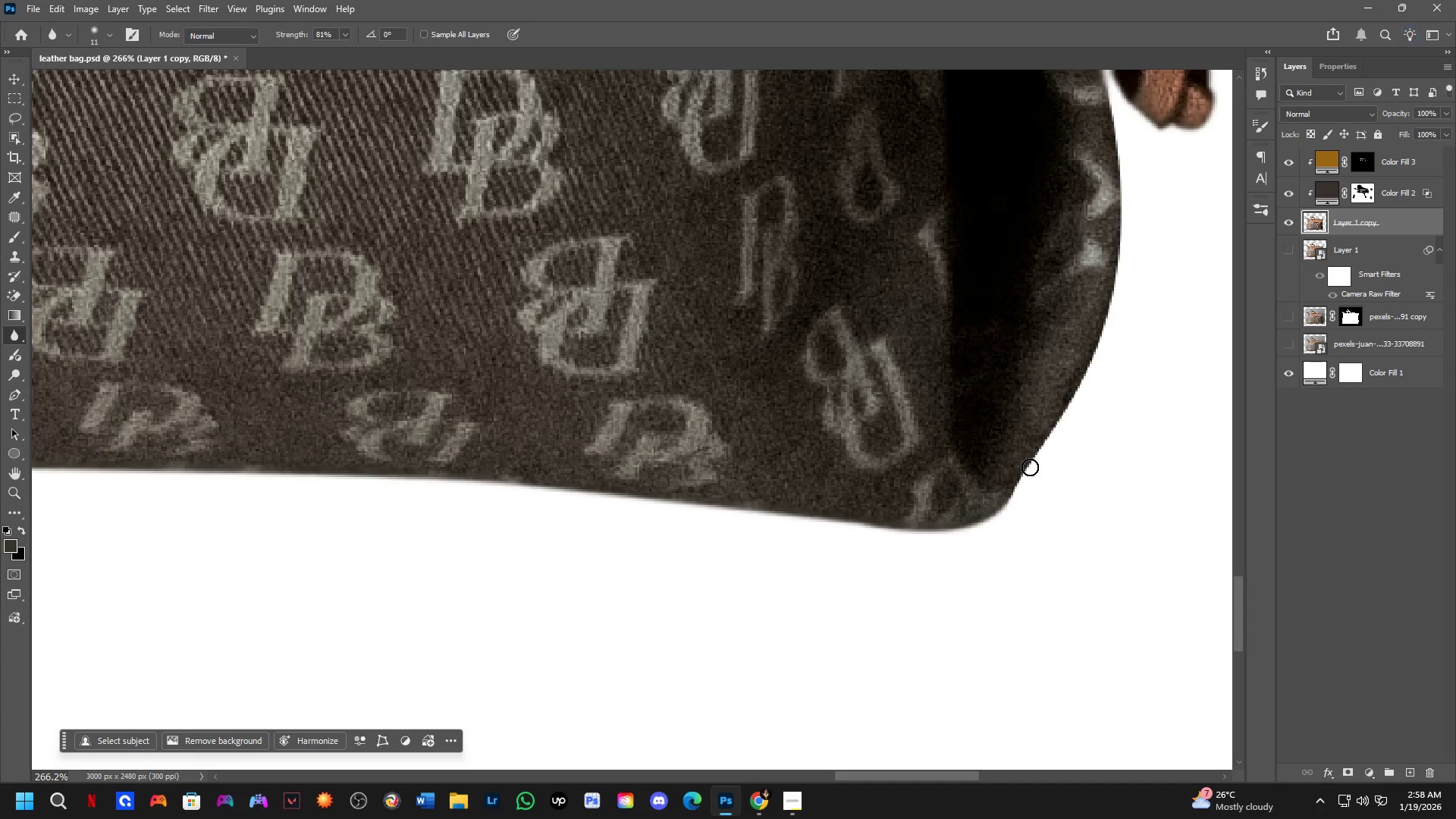 
hold_key(key=ShiftLeft, duration=0.31)
triple_click([1030, 467])
 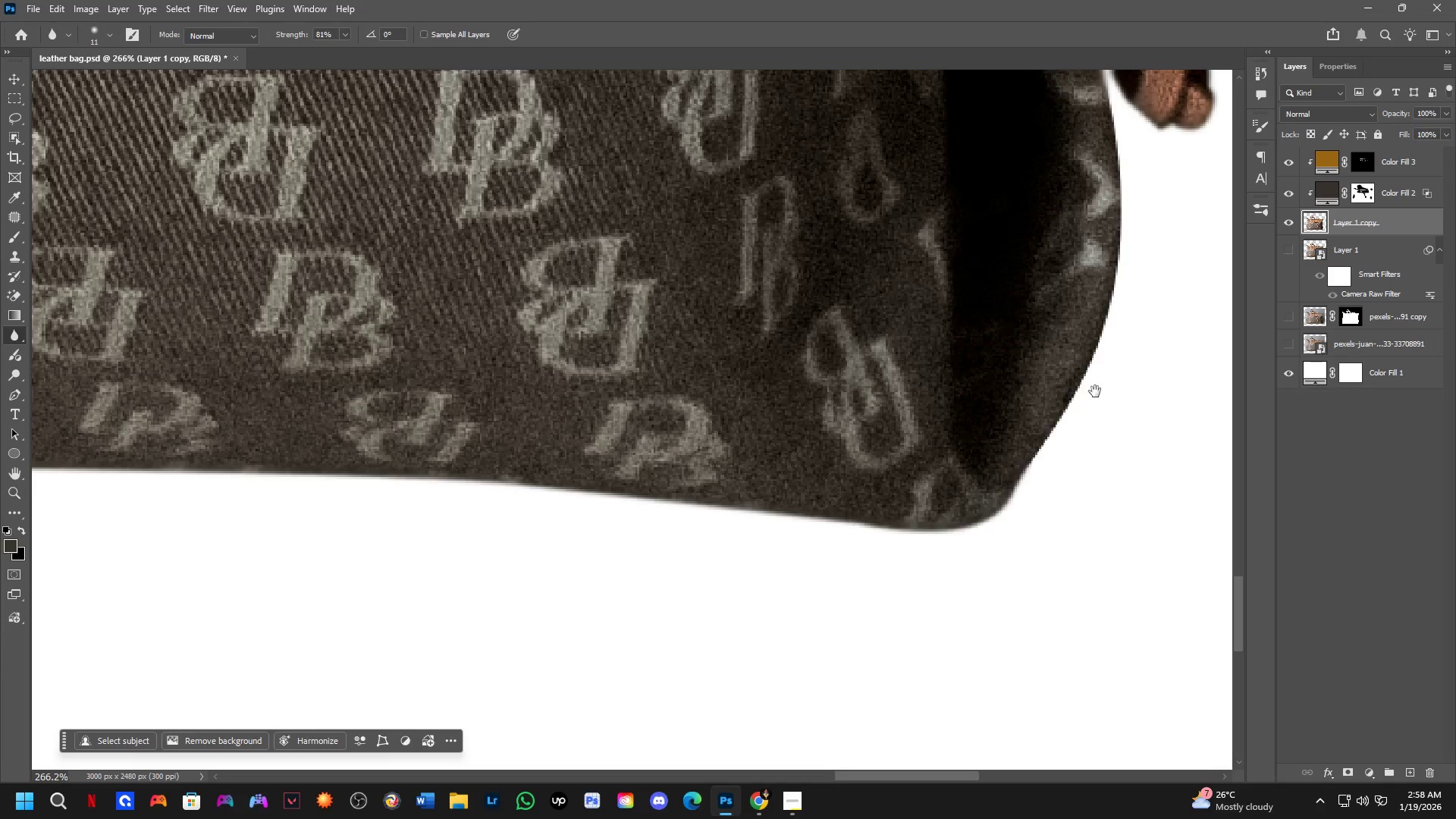 
hold_key(key=Space, duration=0.5)
 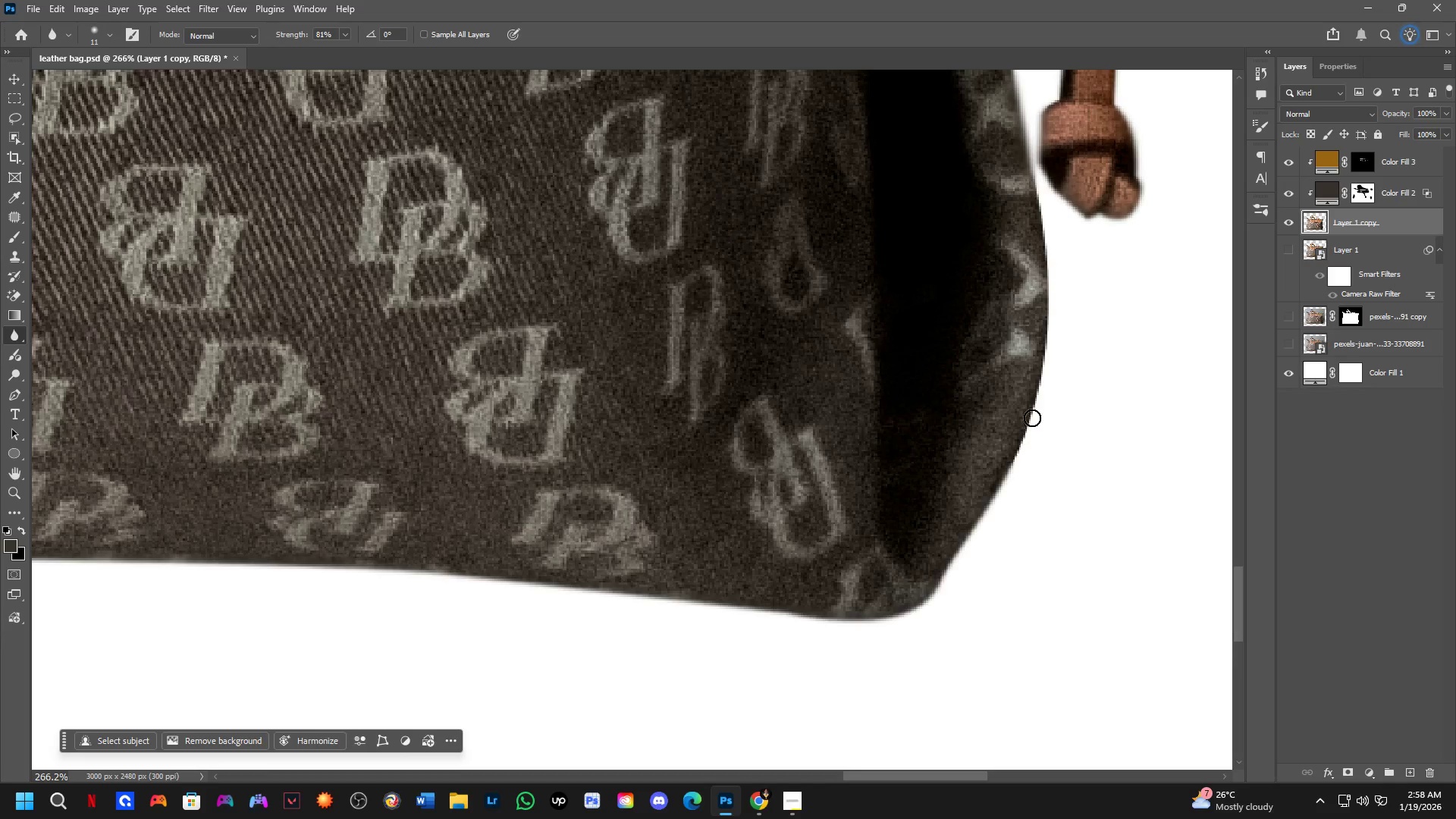 
left_click_drag(start_coordinate=[1090, 397], to_coordinate=[1017, 486])
 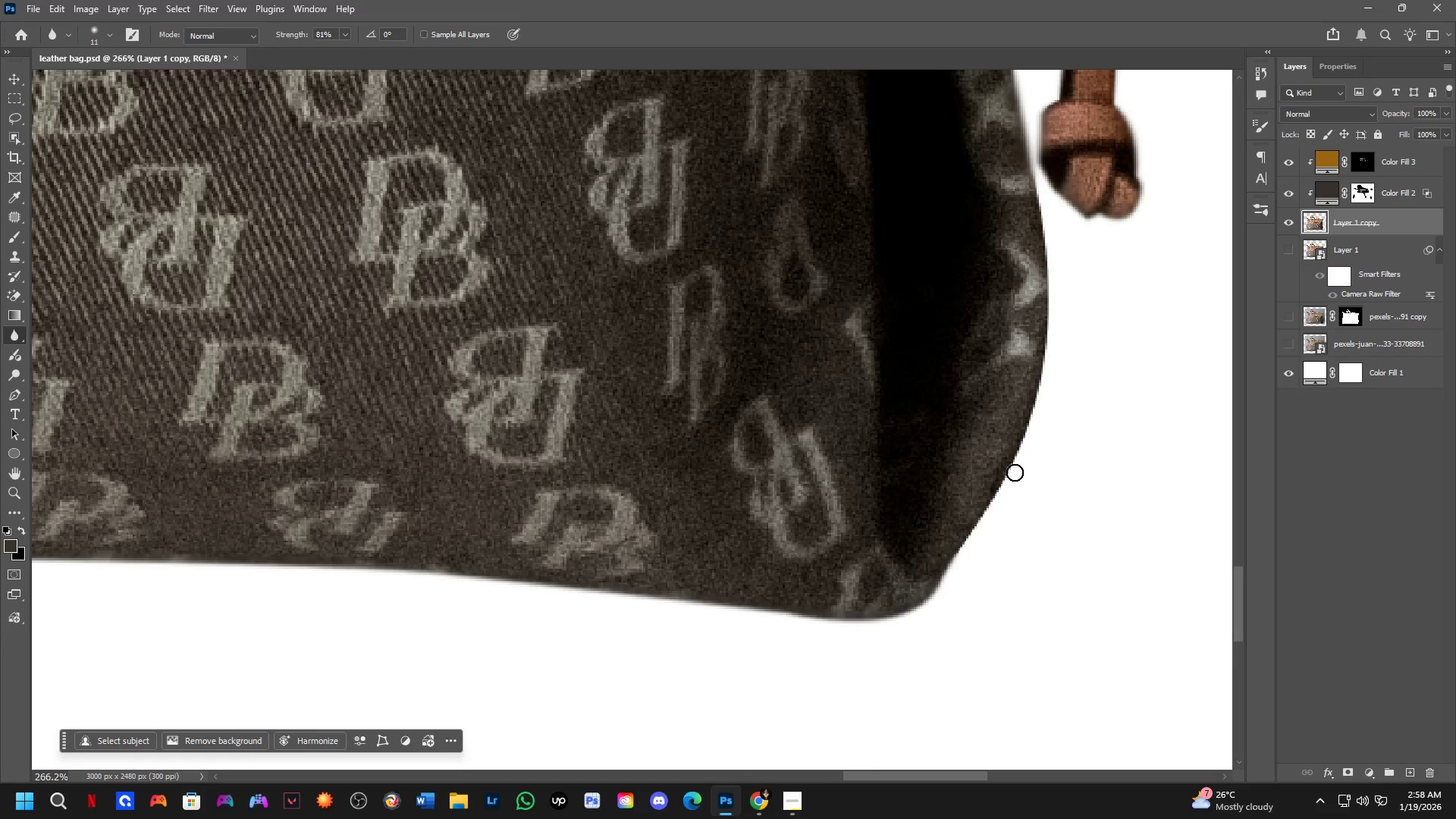 
hold_key(key=ShiftLeft, duration=1.51)
left_click([1014, 468])
 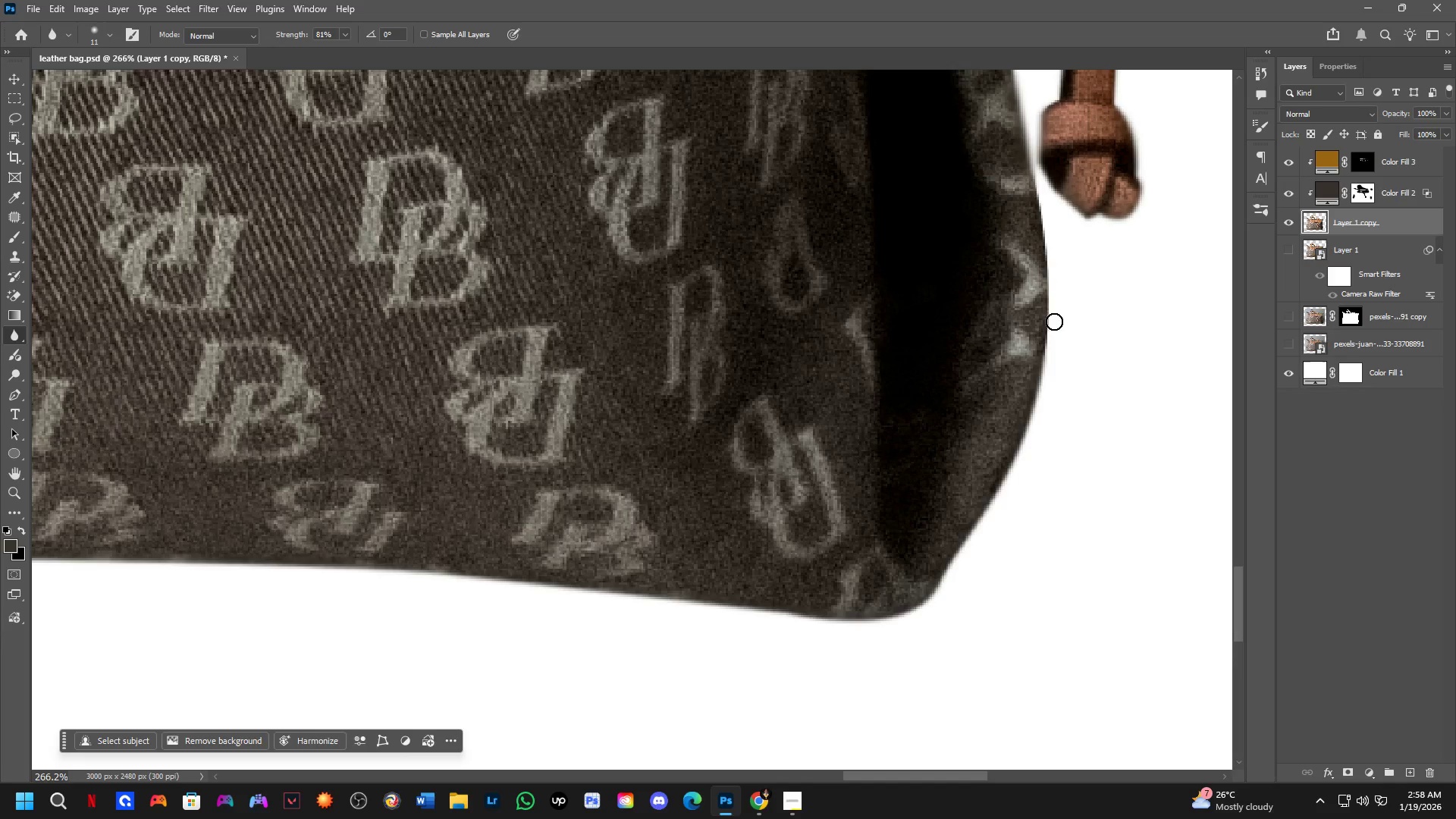 
triple_click([1053, 312])
 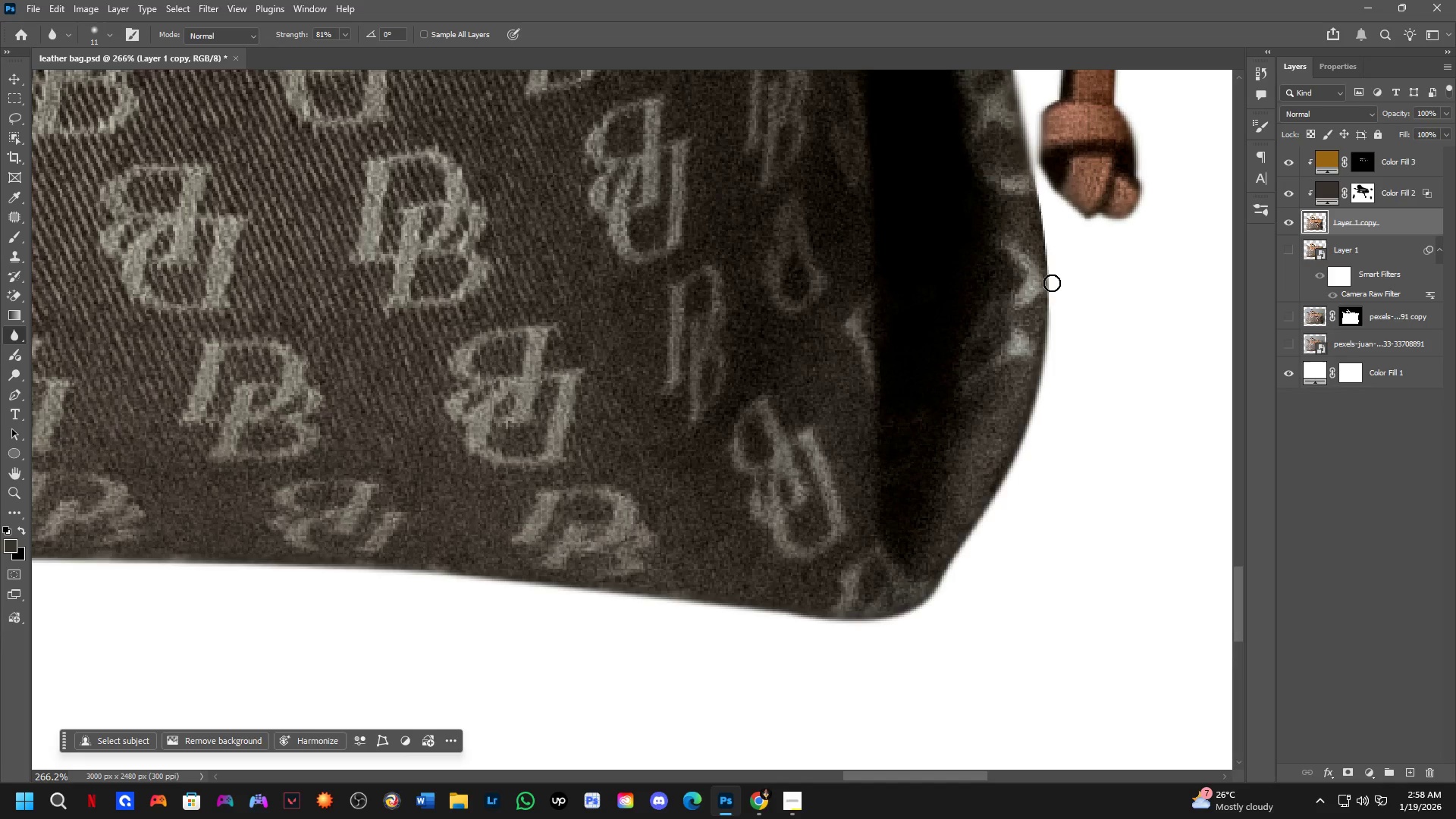 
hold_key(key=ShiftLeft, duration=0.42)
 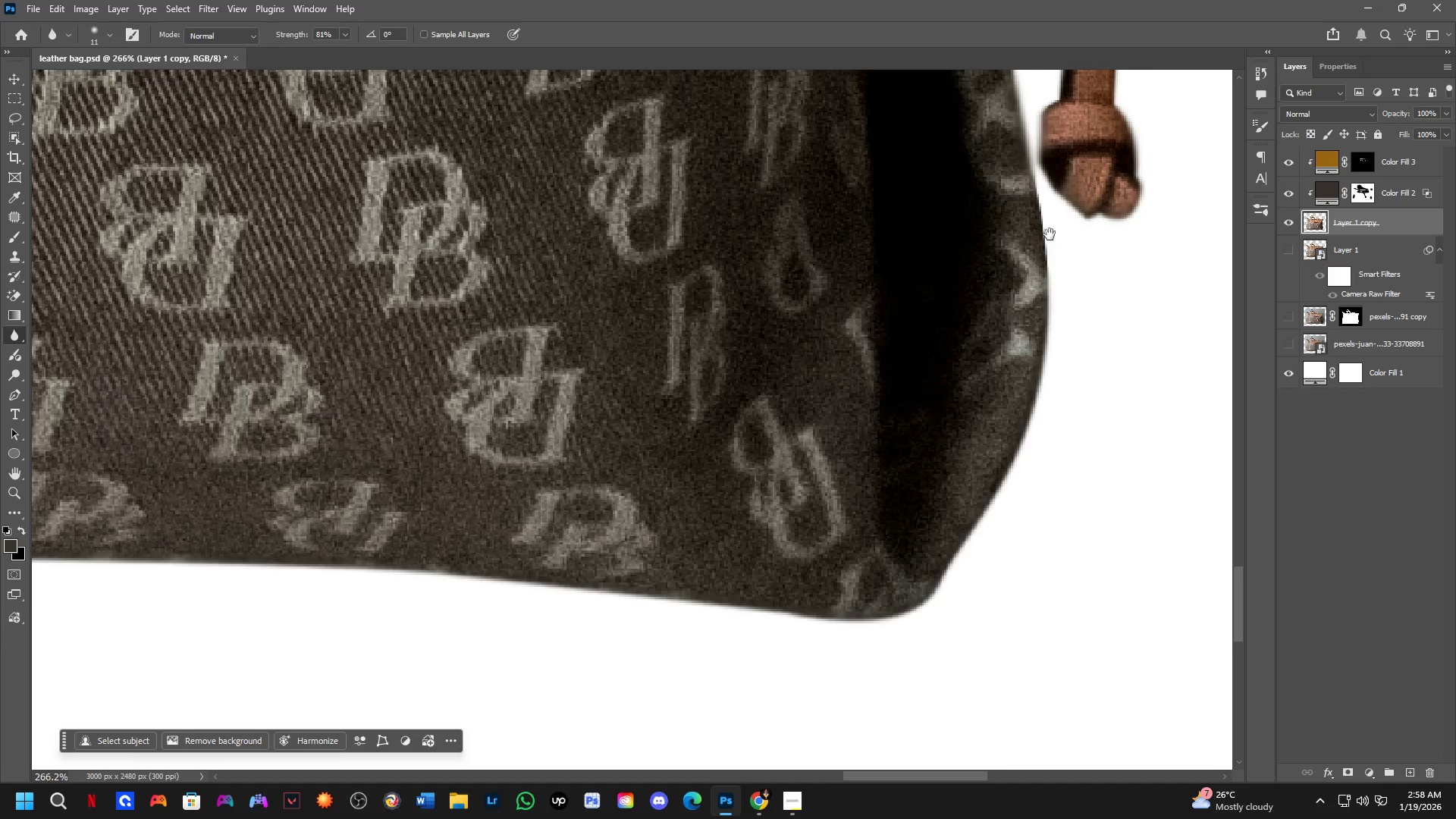 
hold_key(key=Space, duration=0.56)
 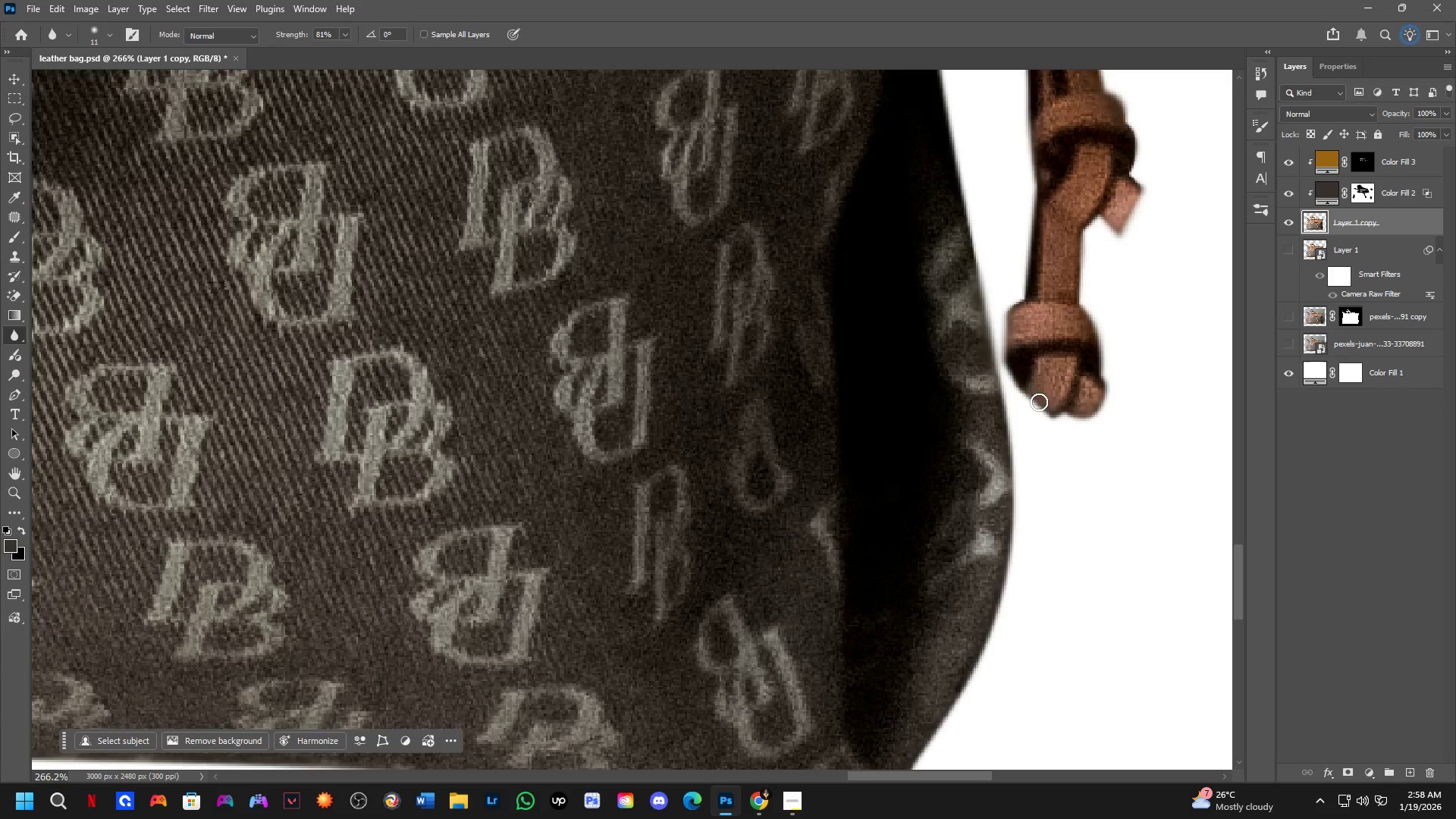 
left_click_drag(start_coordinate=[1049, 237], to_coordinate=[1014, 436])
 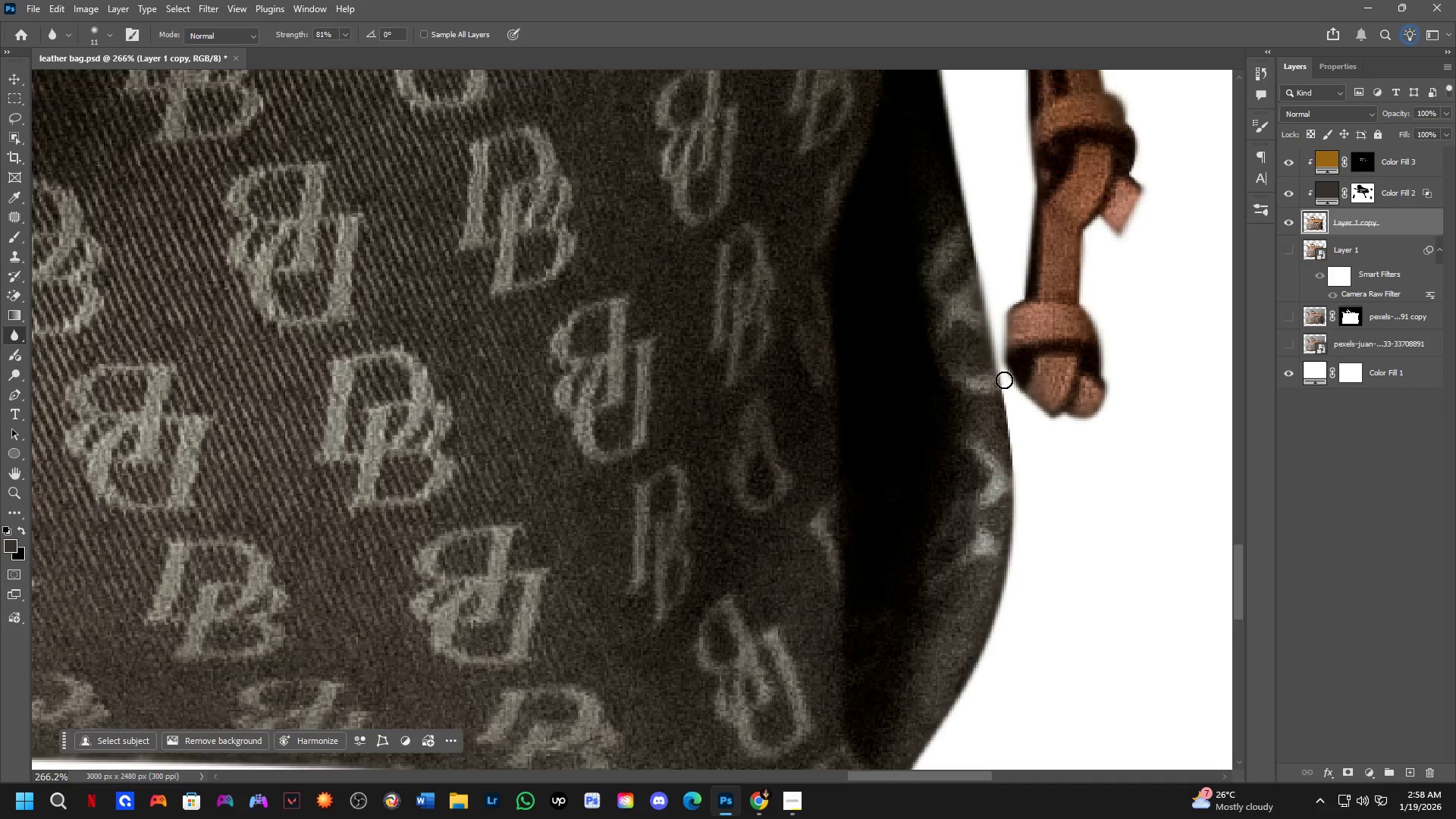 
hold_key(key=ShiftLeft, duration=0.41)
left_click([1003, 378])
 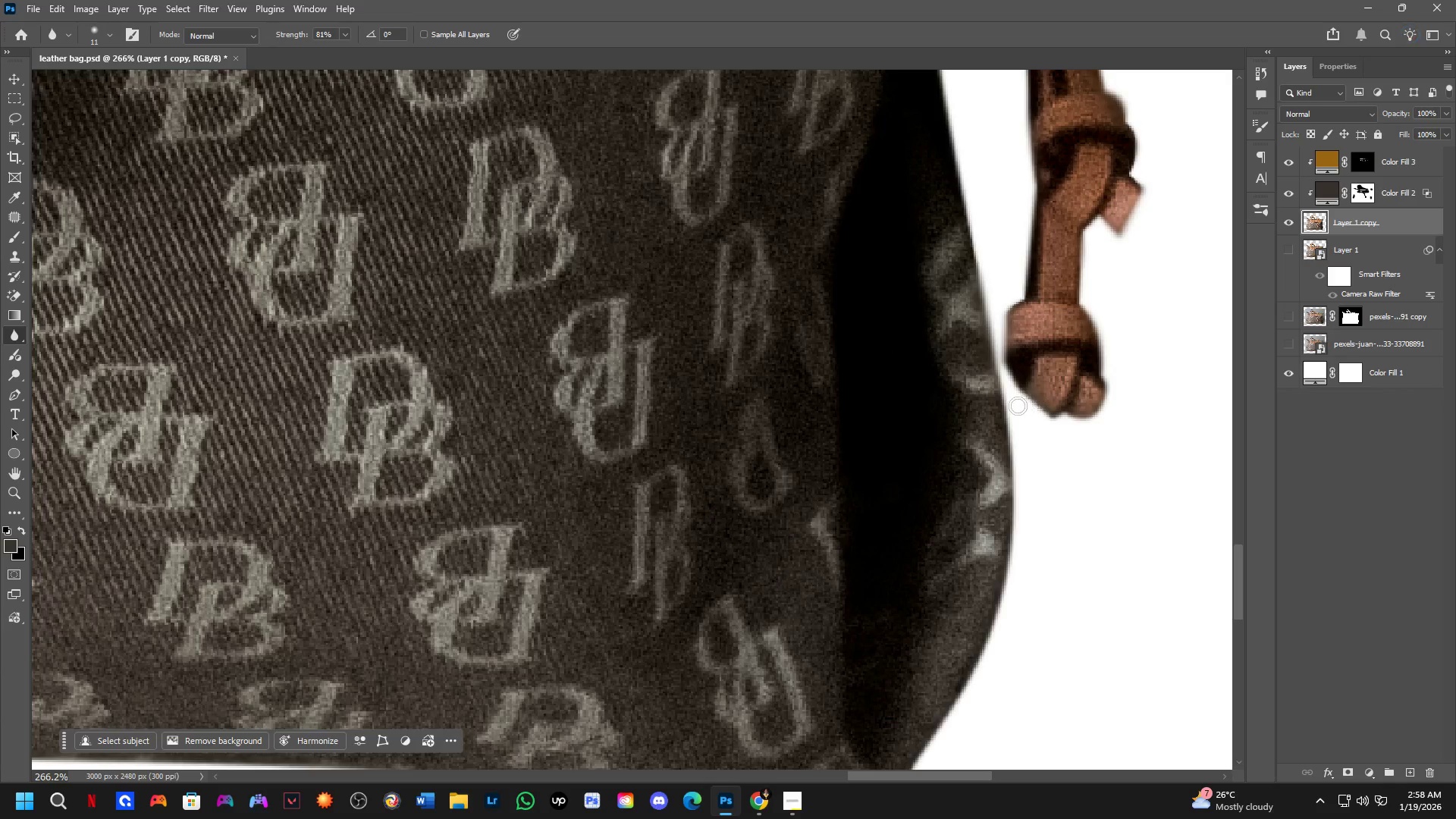 
hold_key(key=Space, duration=0.84)
 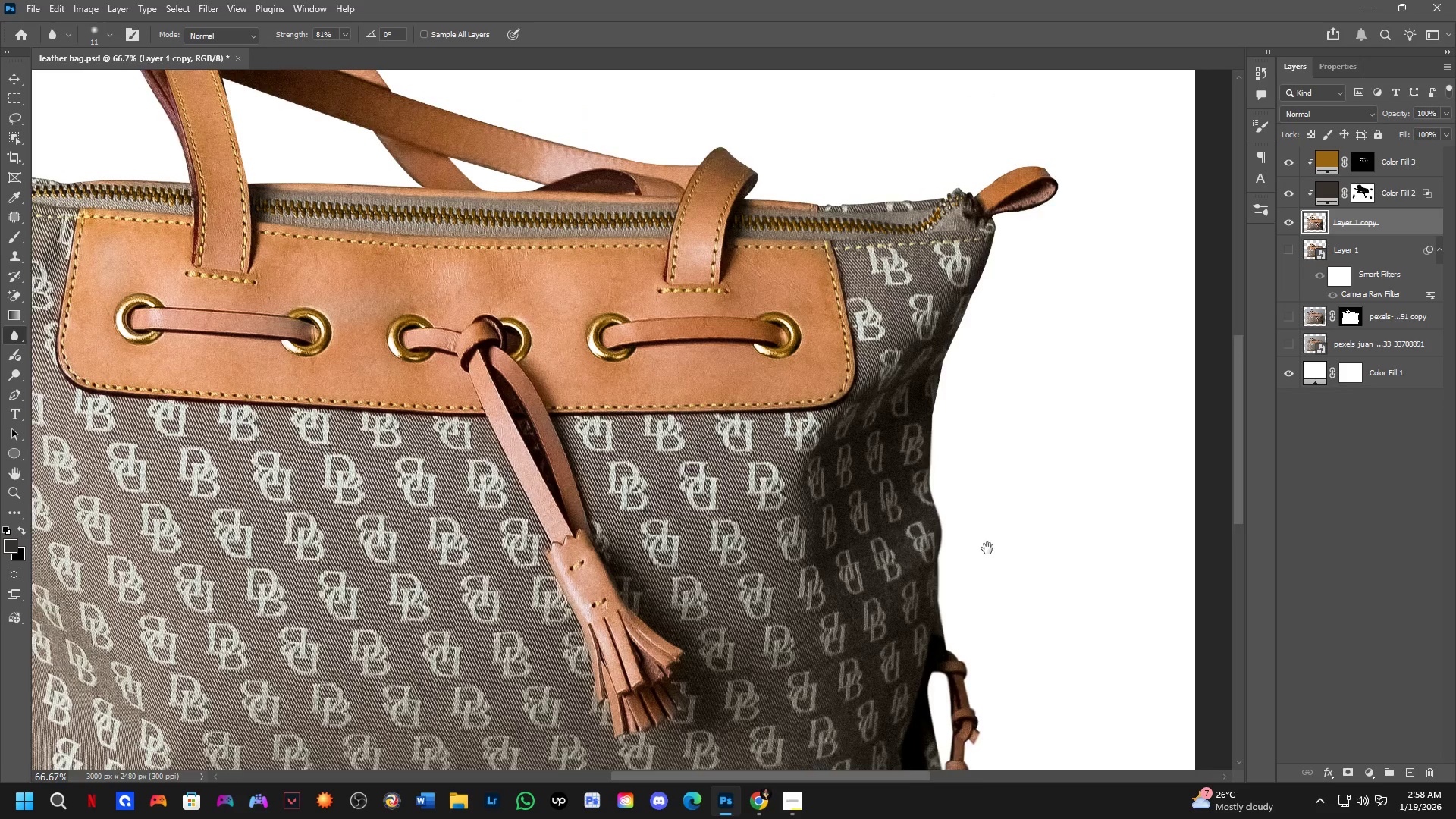 
left_click_drag(start_coordinate=[1006, 244], to_coordinate=[966, 587])
 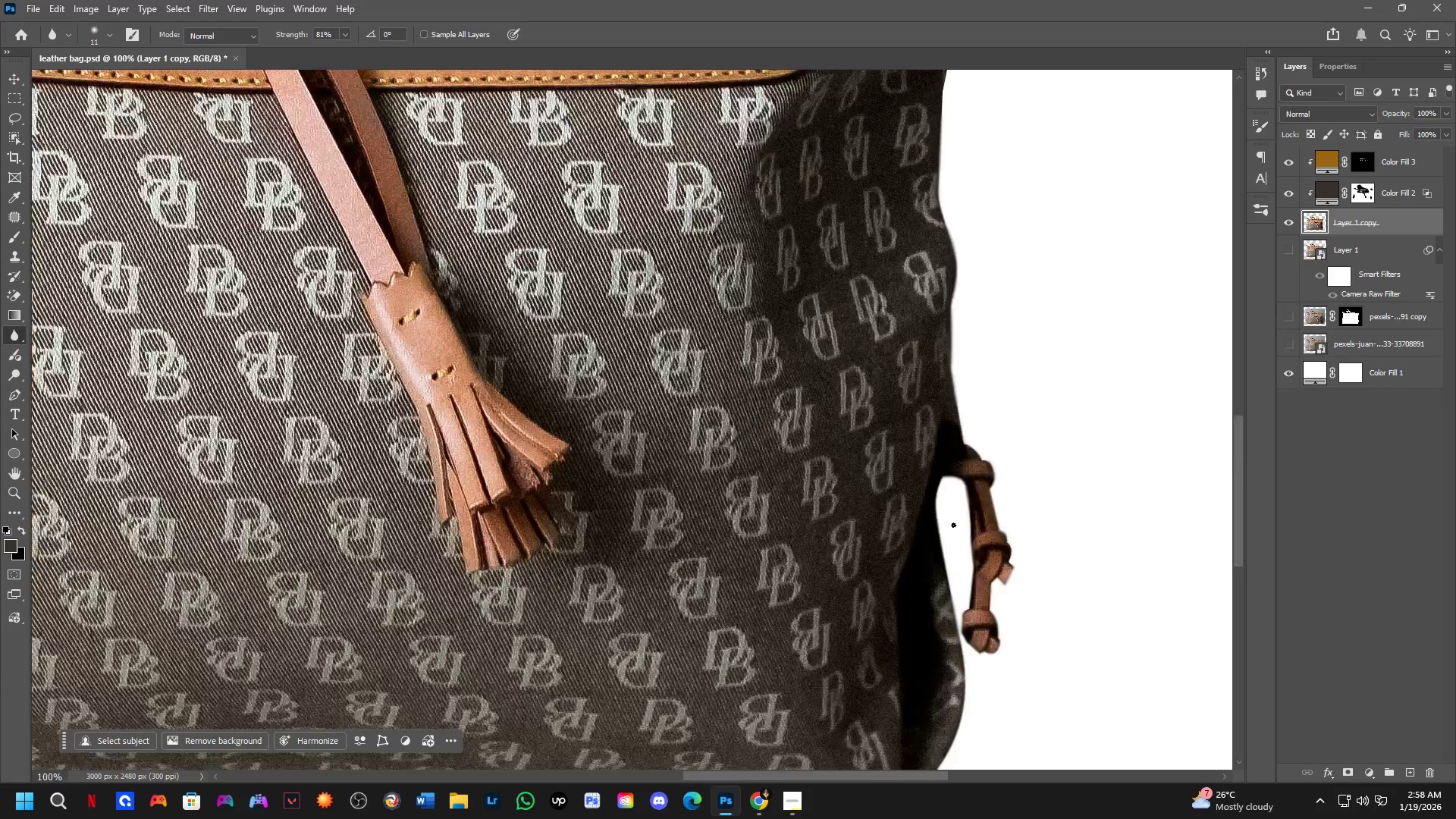 
scroll: coordinate [1016, 410], scroll_direction: down, amount: 4.0
 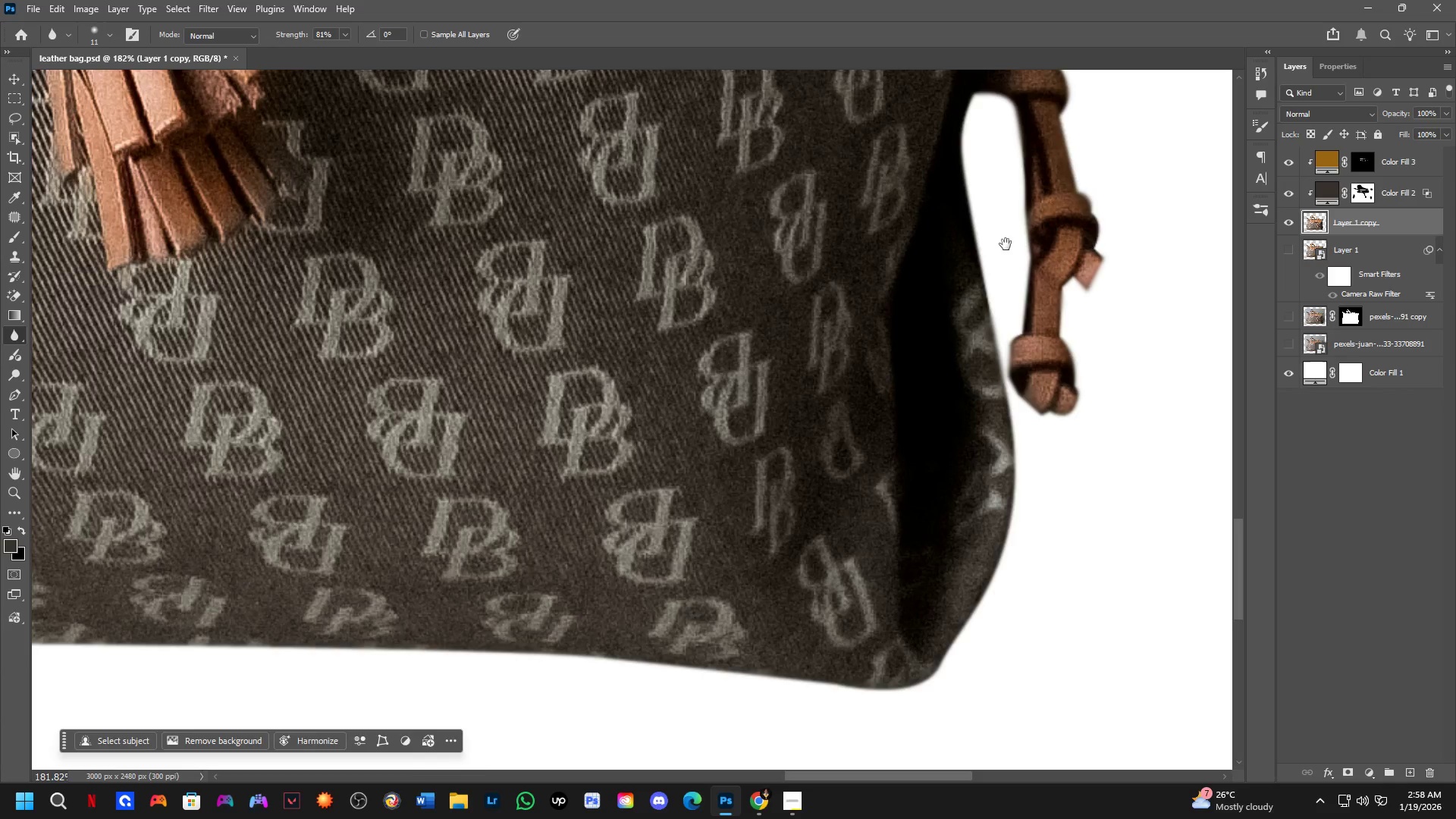 
key(Shift+ShiftLeft)
 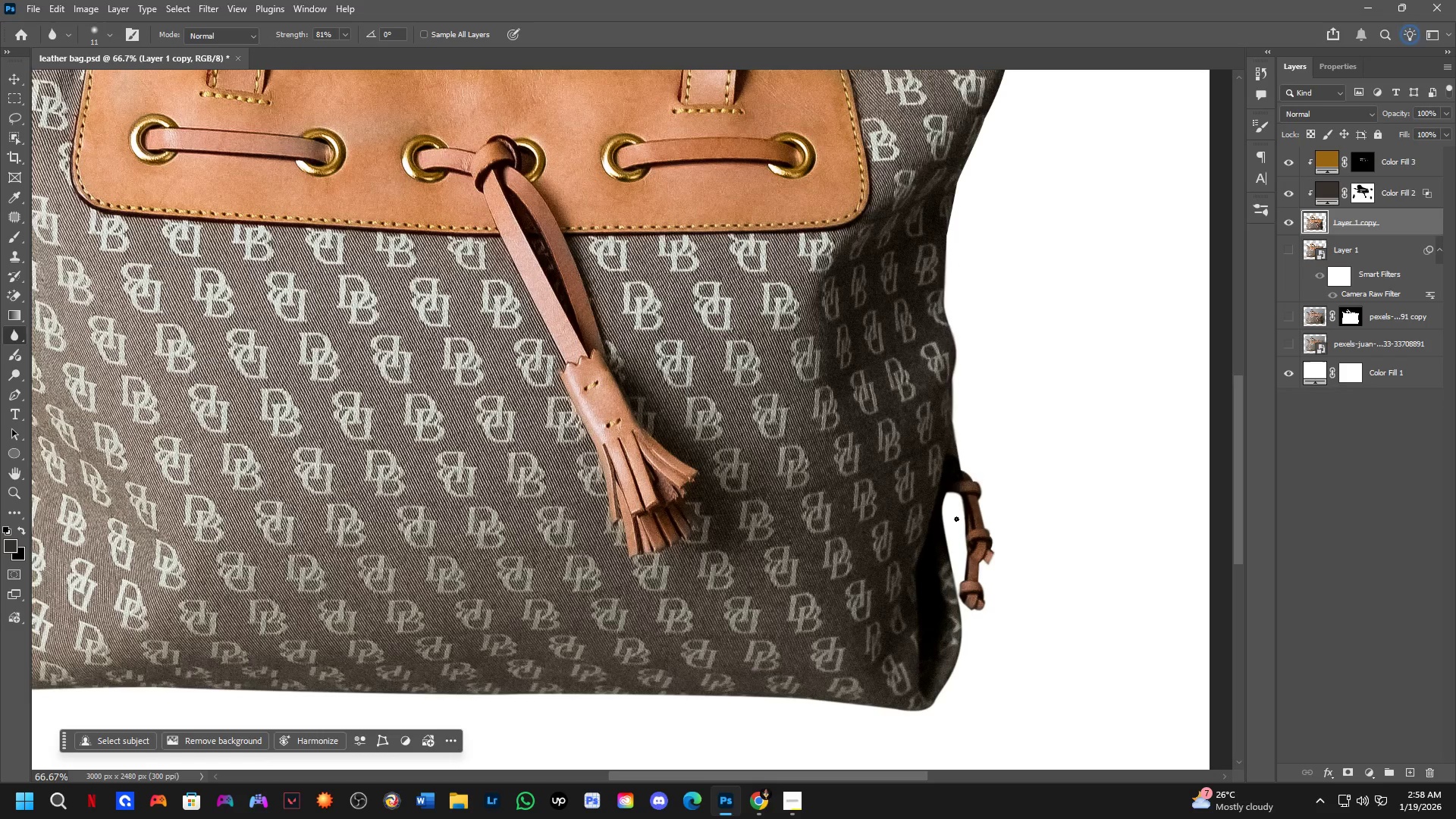 
hold_key(key=Space, duration=0.59)
 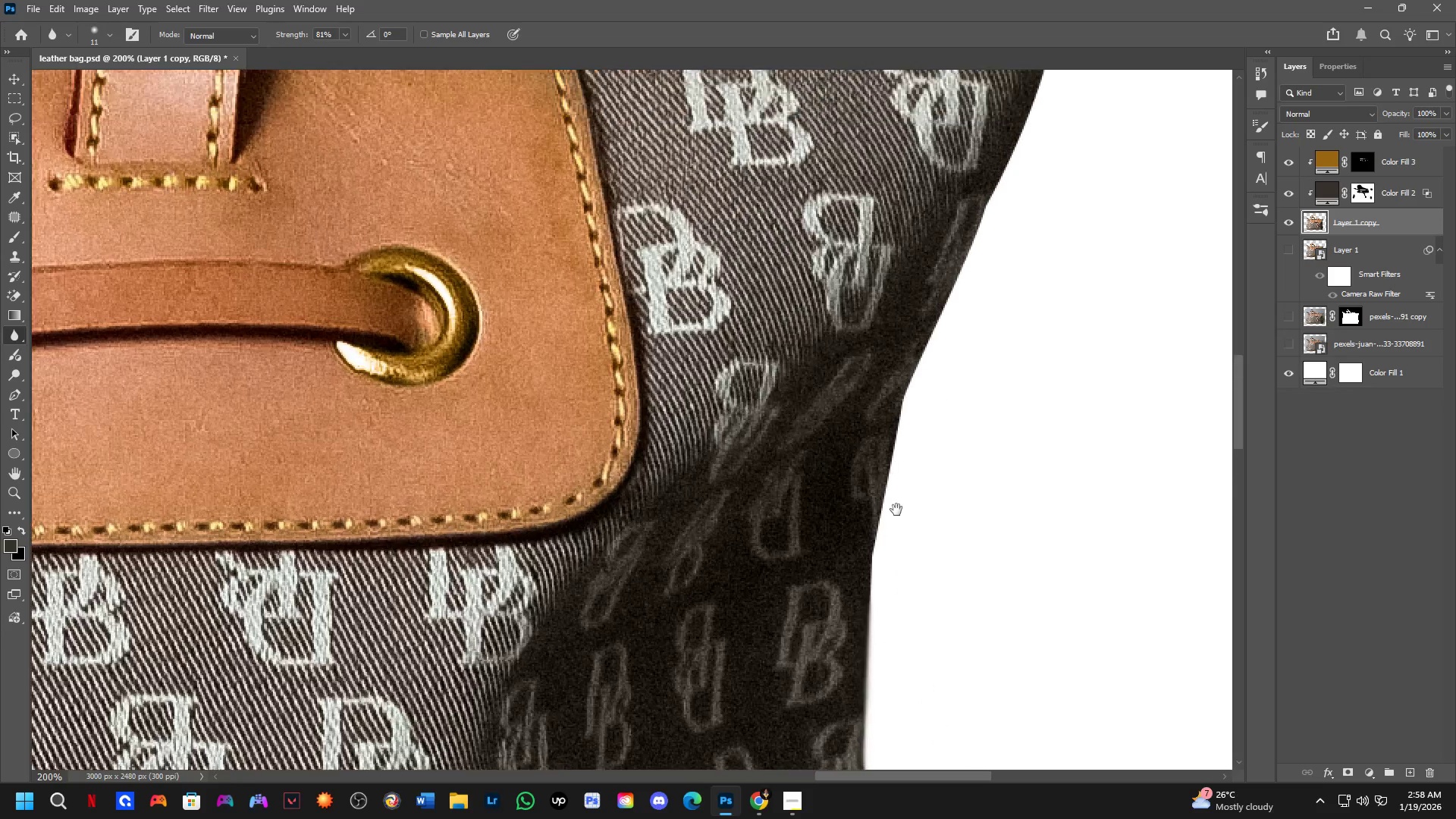 
left_click_drag(start_coordinate=[1004, 358], to_coordinate=[987, 554])
 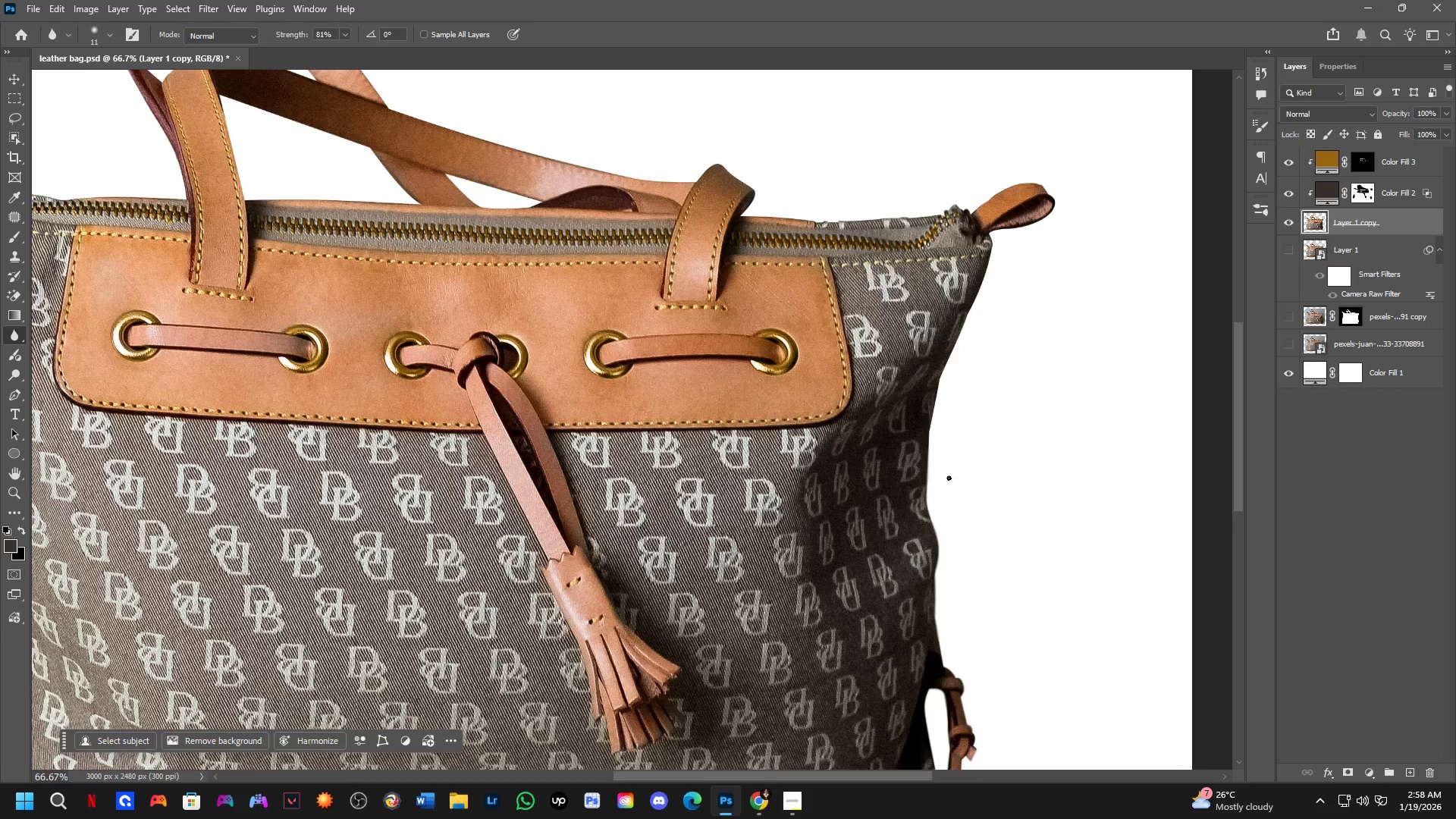 
scroll: coordinate [953, 525], scroll_direction: down, amount: 2.0
 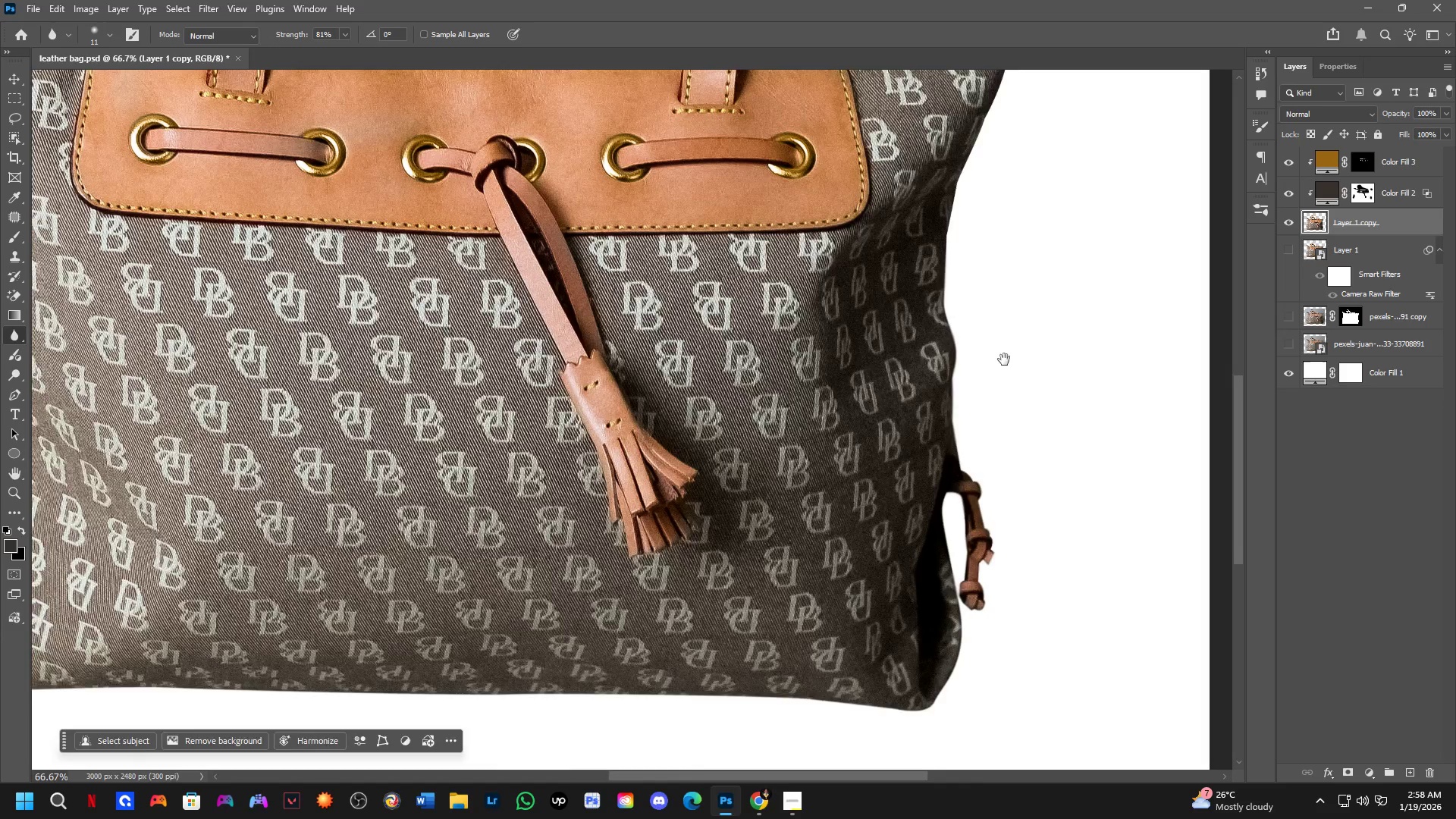 
key(Shift+ShiftLeft)
 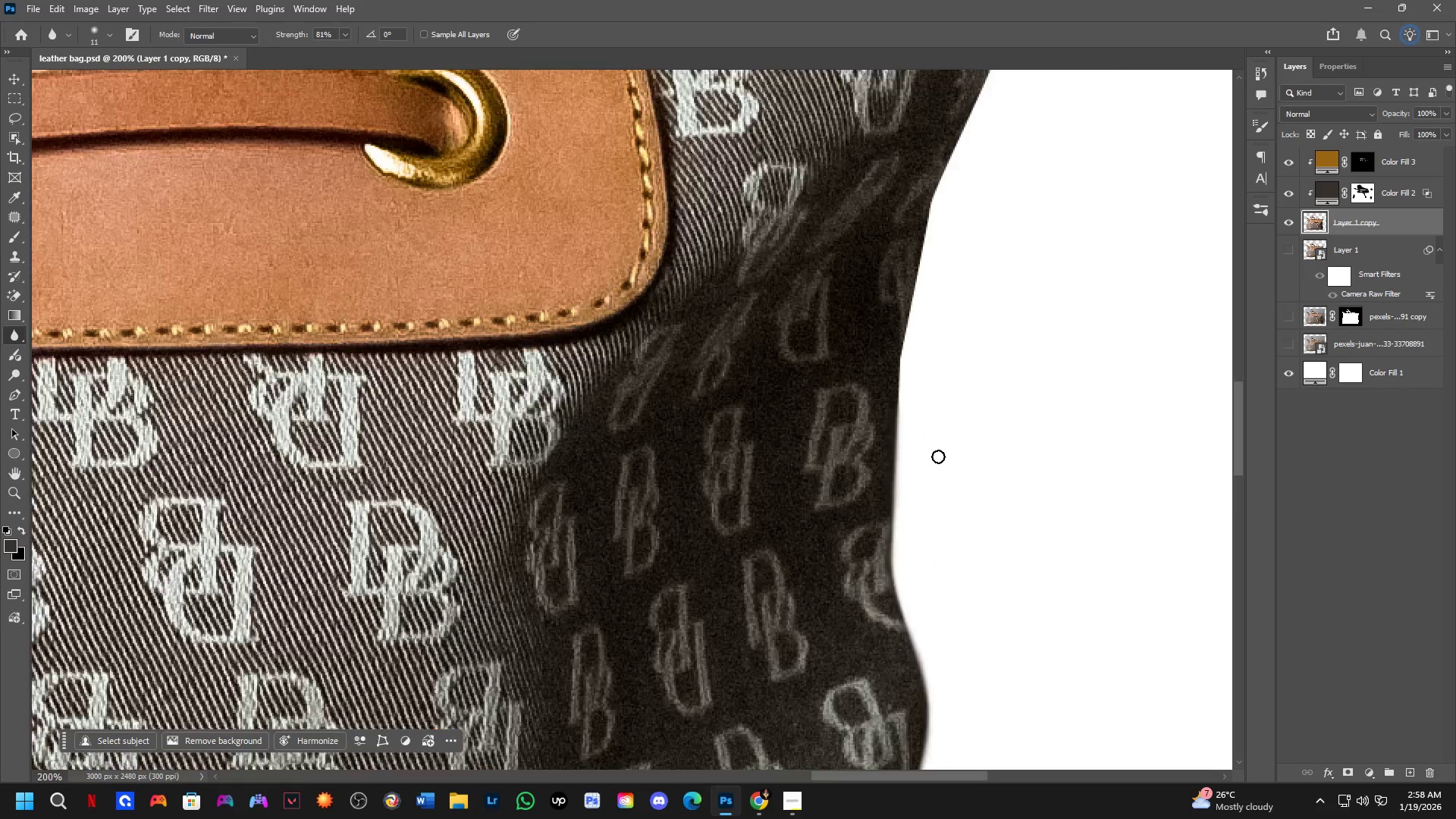 
hold_key(key=Space, duration=0.56)
 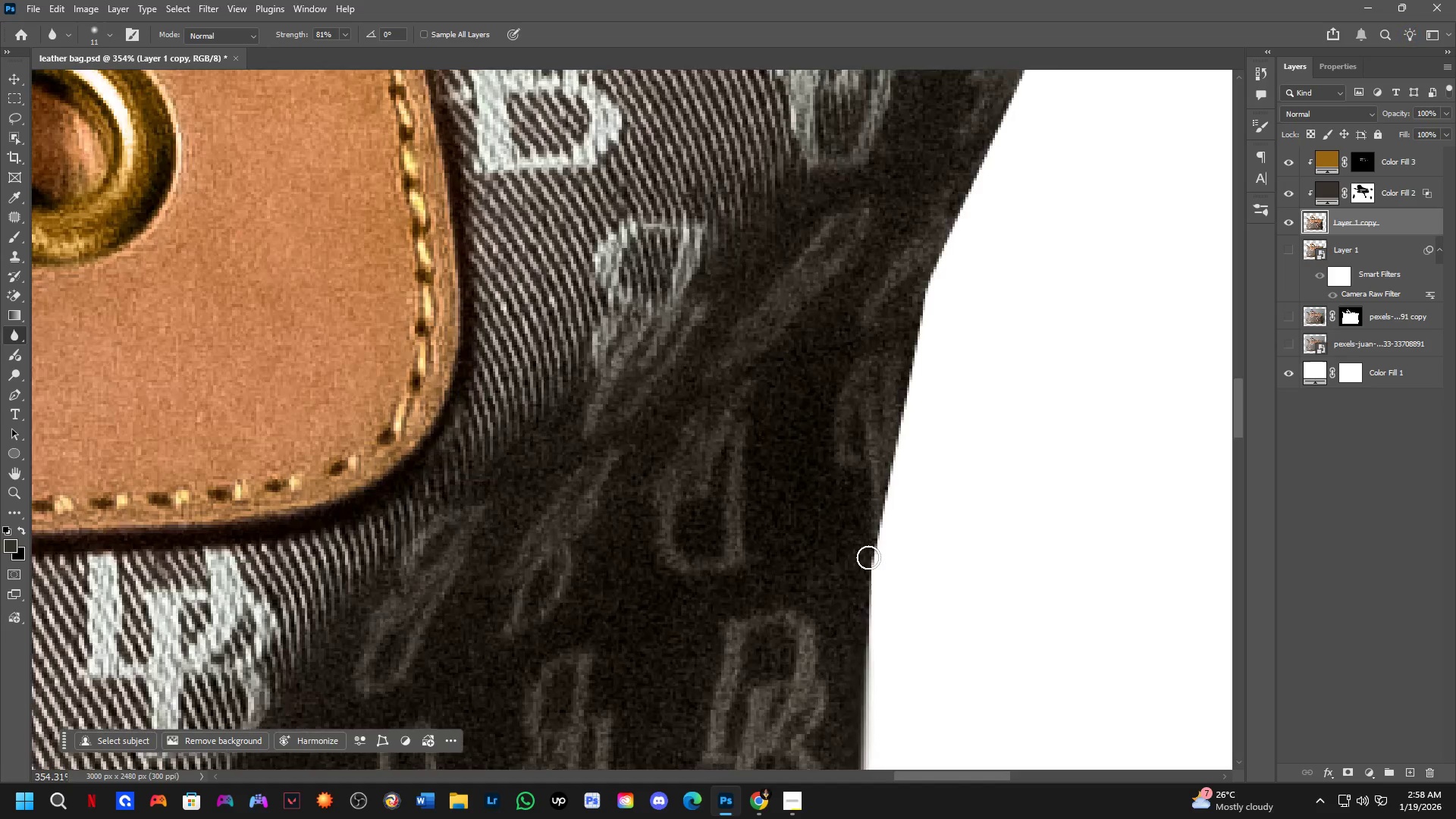 
left_click_drag(start_coordinate=[924, 312], to_coordinate=[896, 510])
 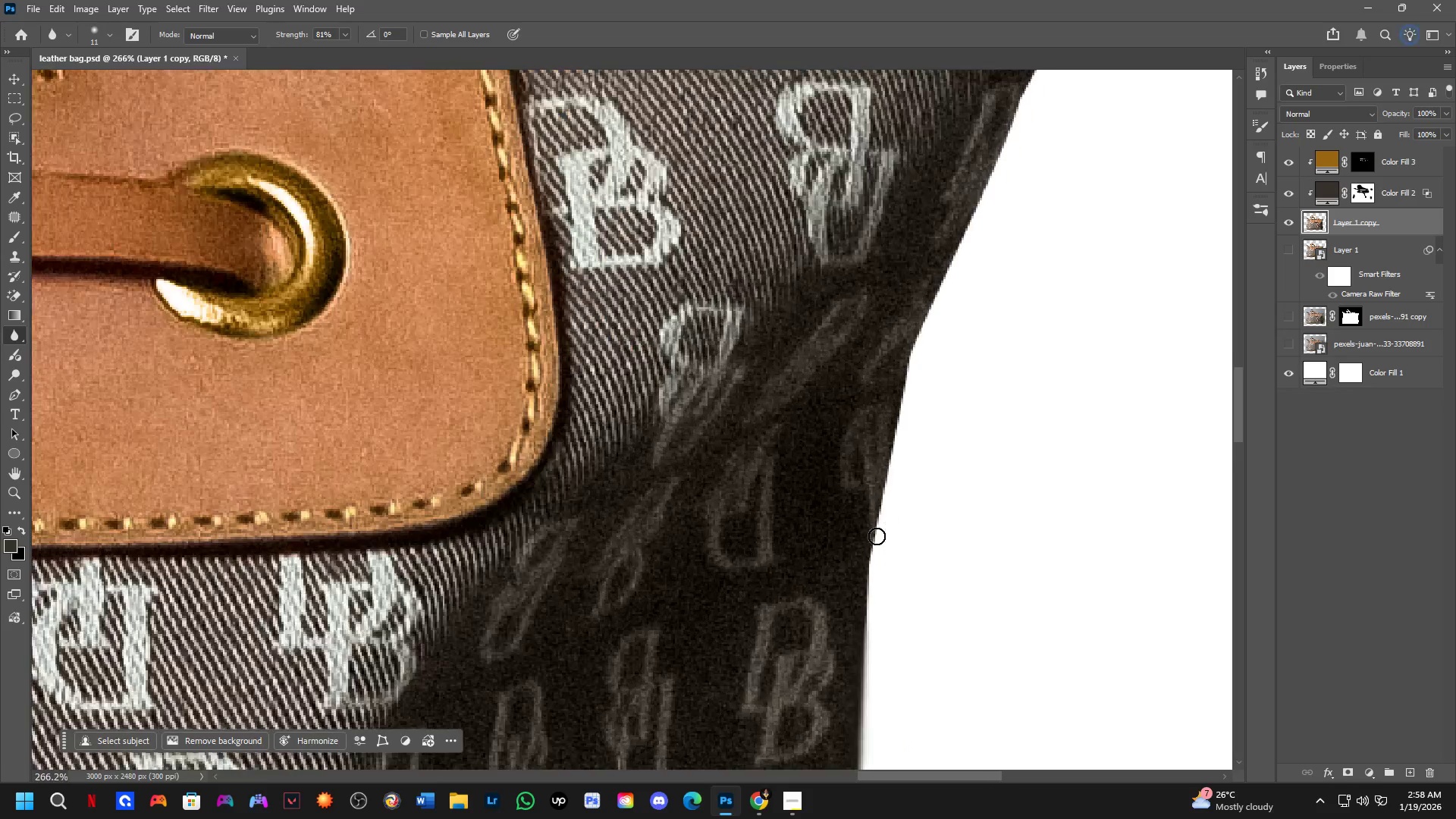 
scroll: coordinate [860, 557], scroll_direction: up, amount: 8.0
 